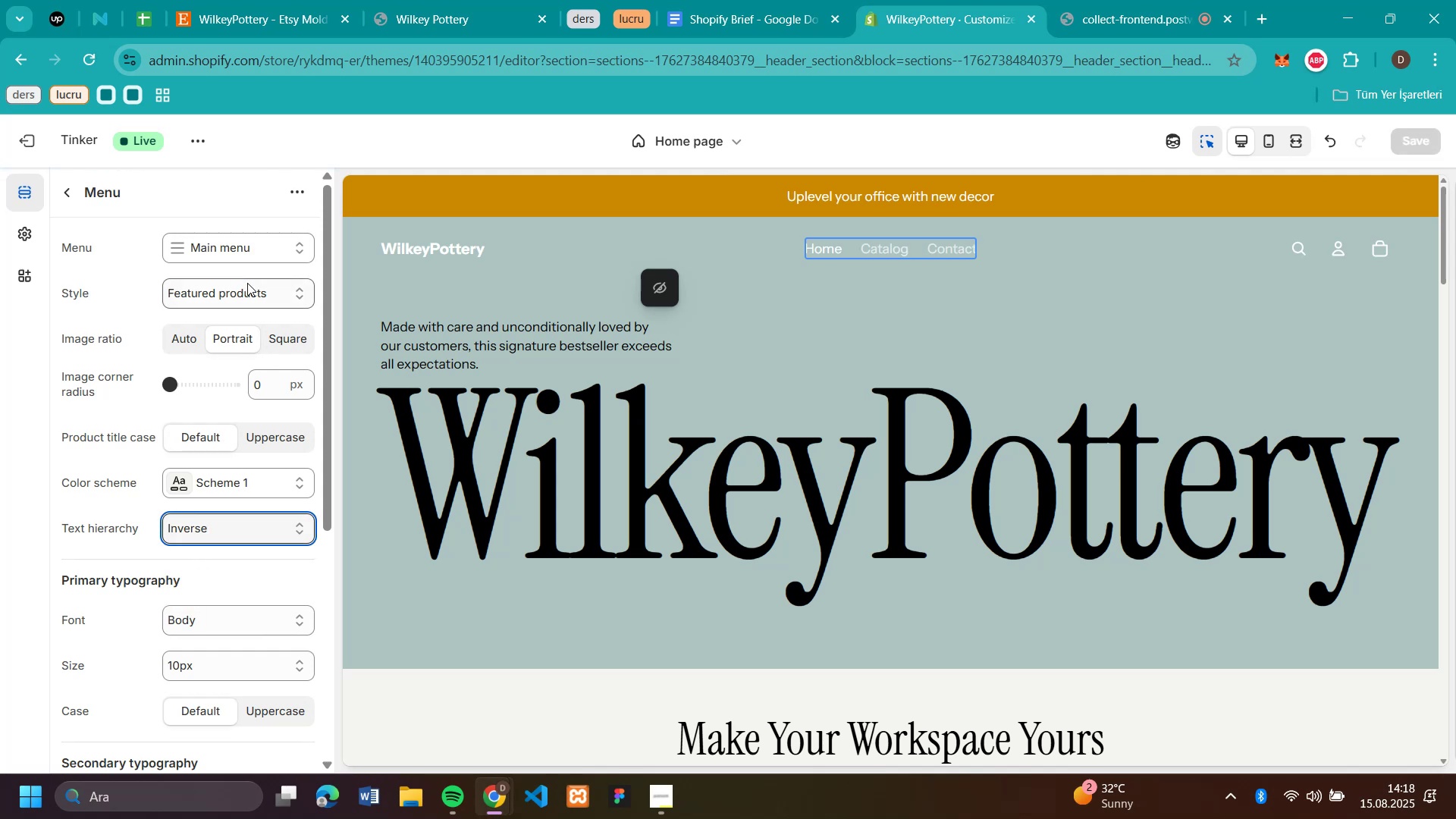 
scroll: coordinate [138, 436], scroll_direction: down, amount: 5.0
 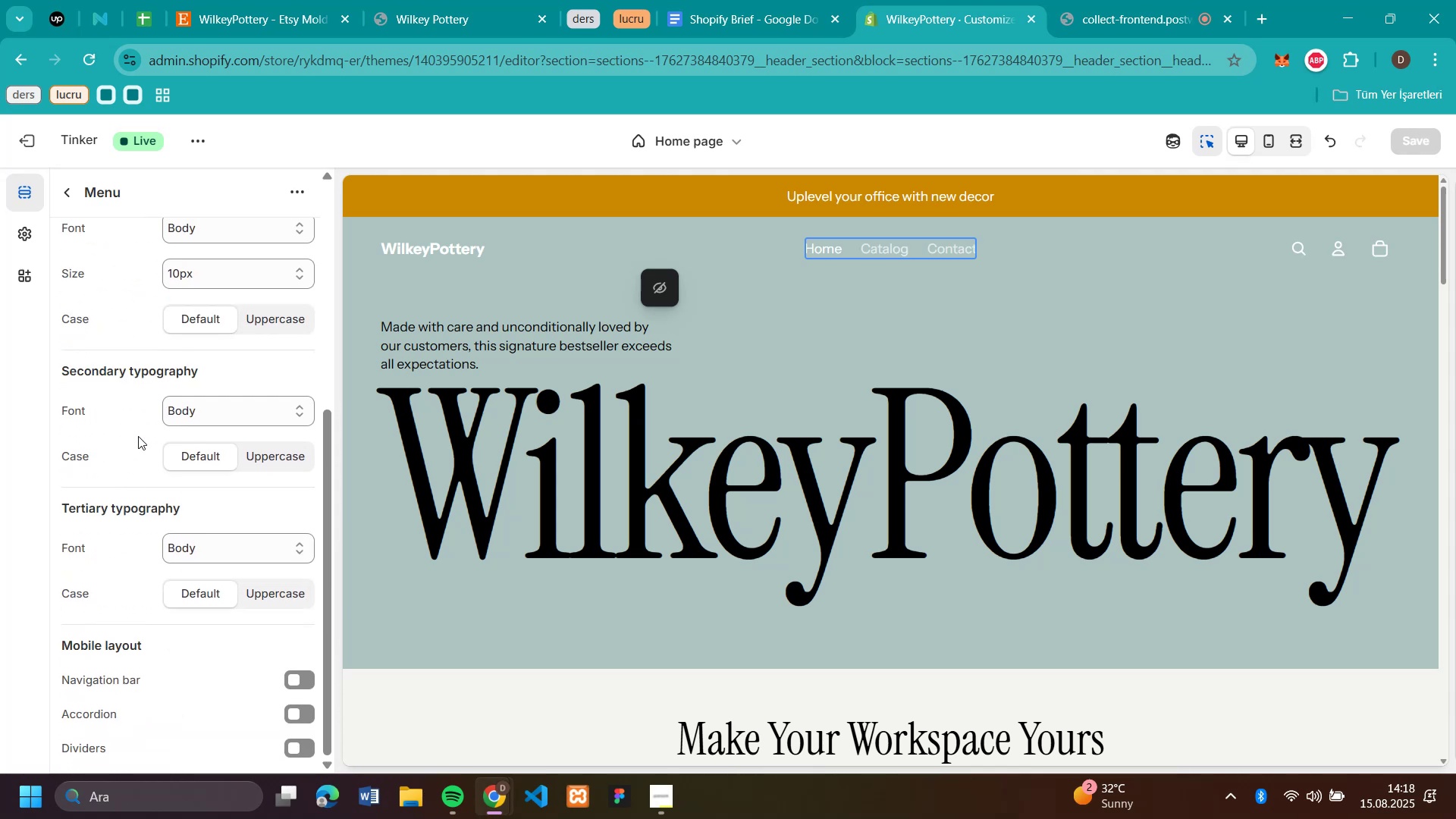 
scroll: coordinate [138, 436], scroll_direction: up, amount: 2.0
 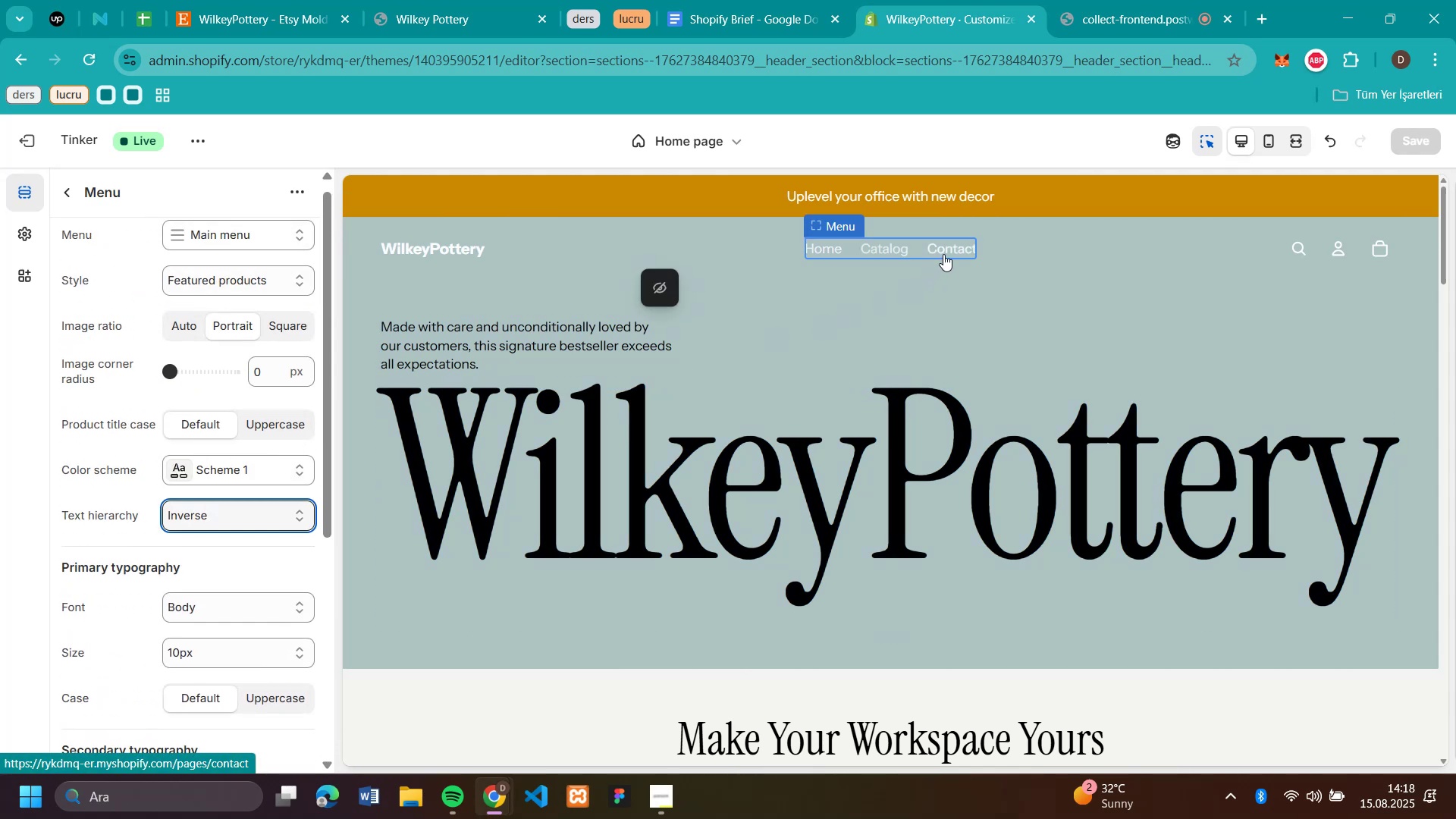 
left_click([944, 252])
 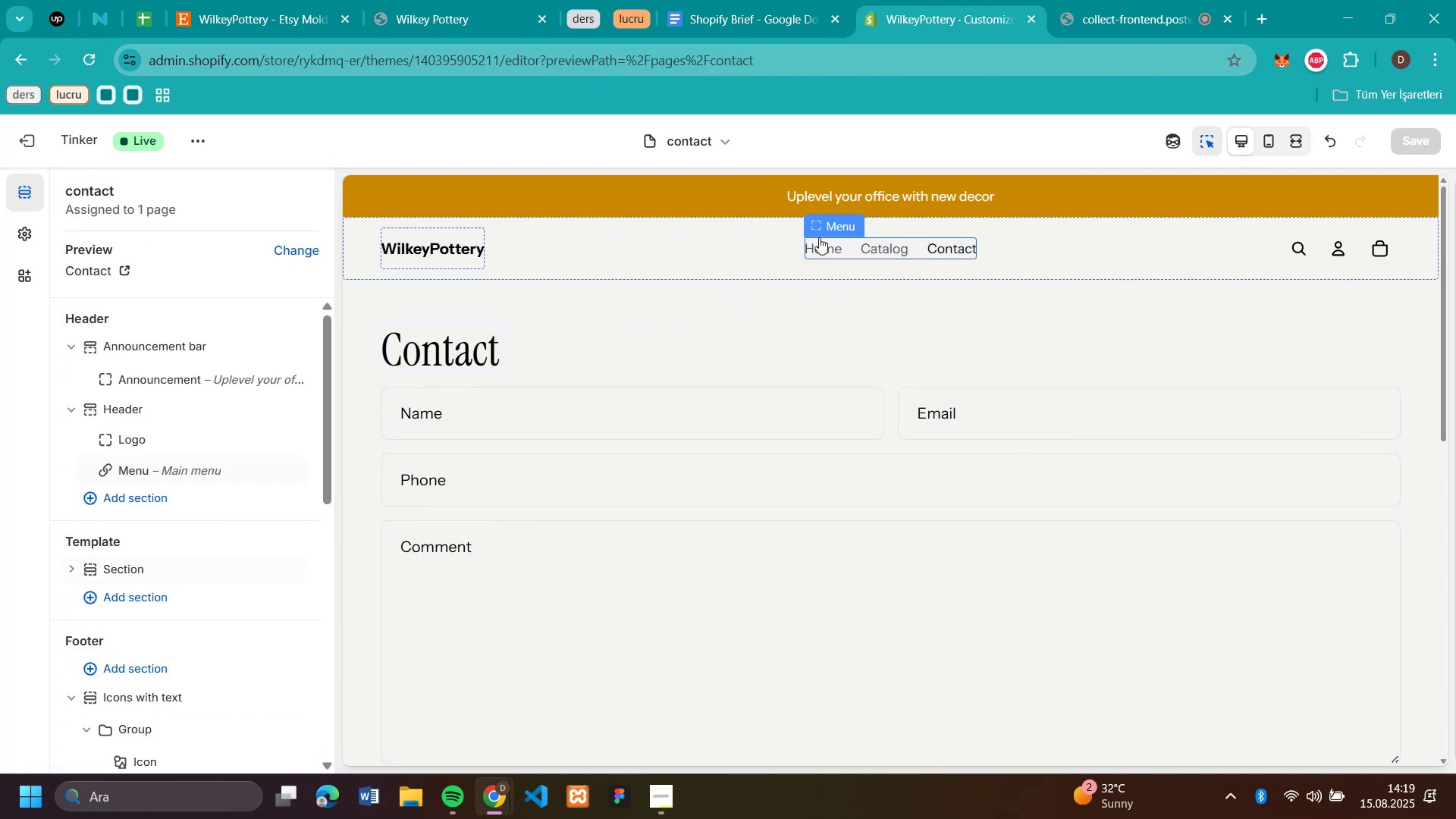 
left_click([800, 245])
 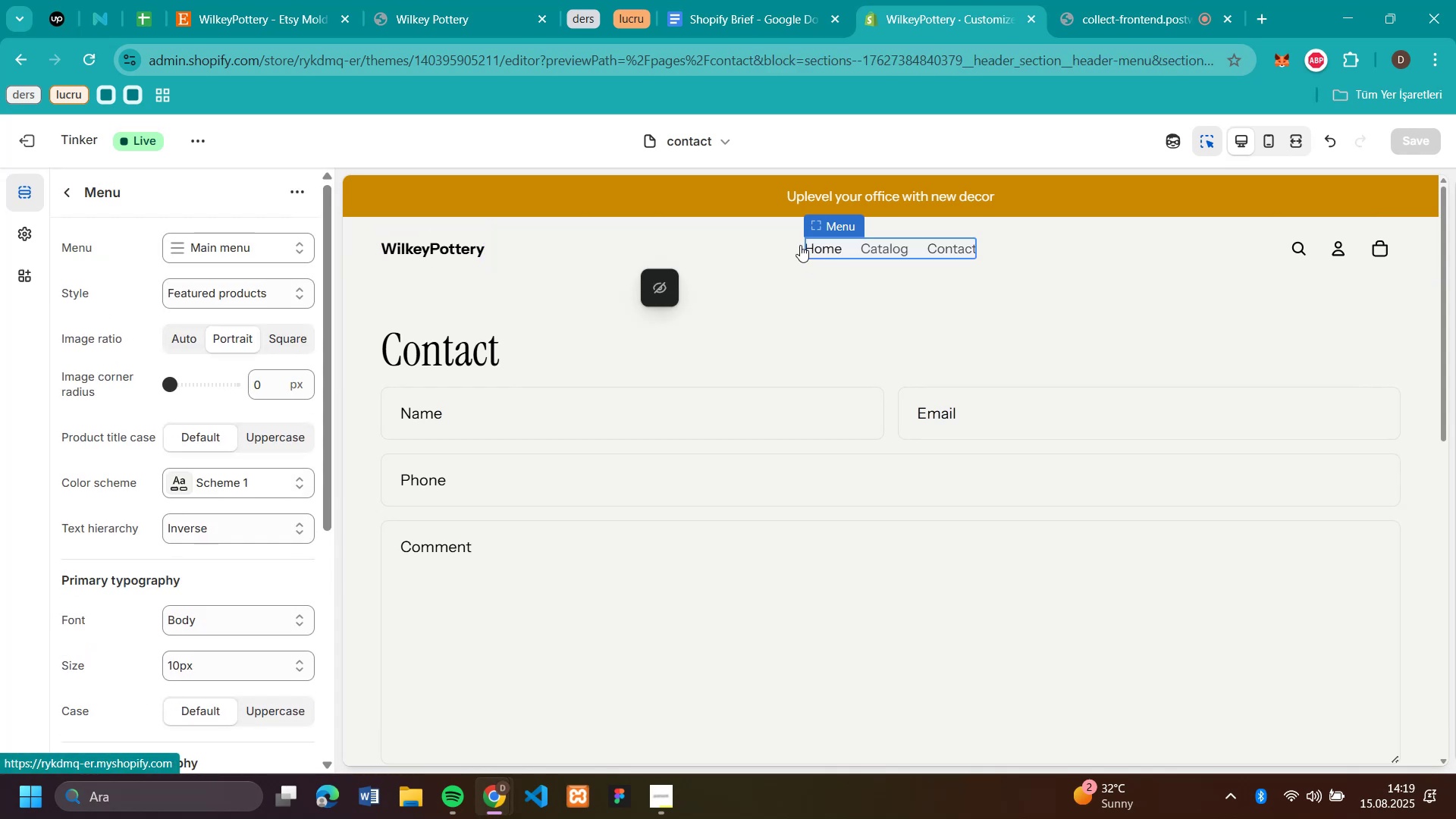 
left_click([710, 258])
 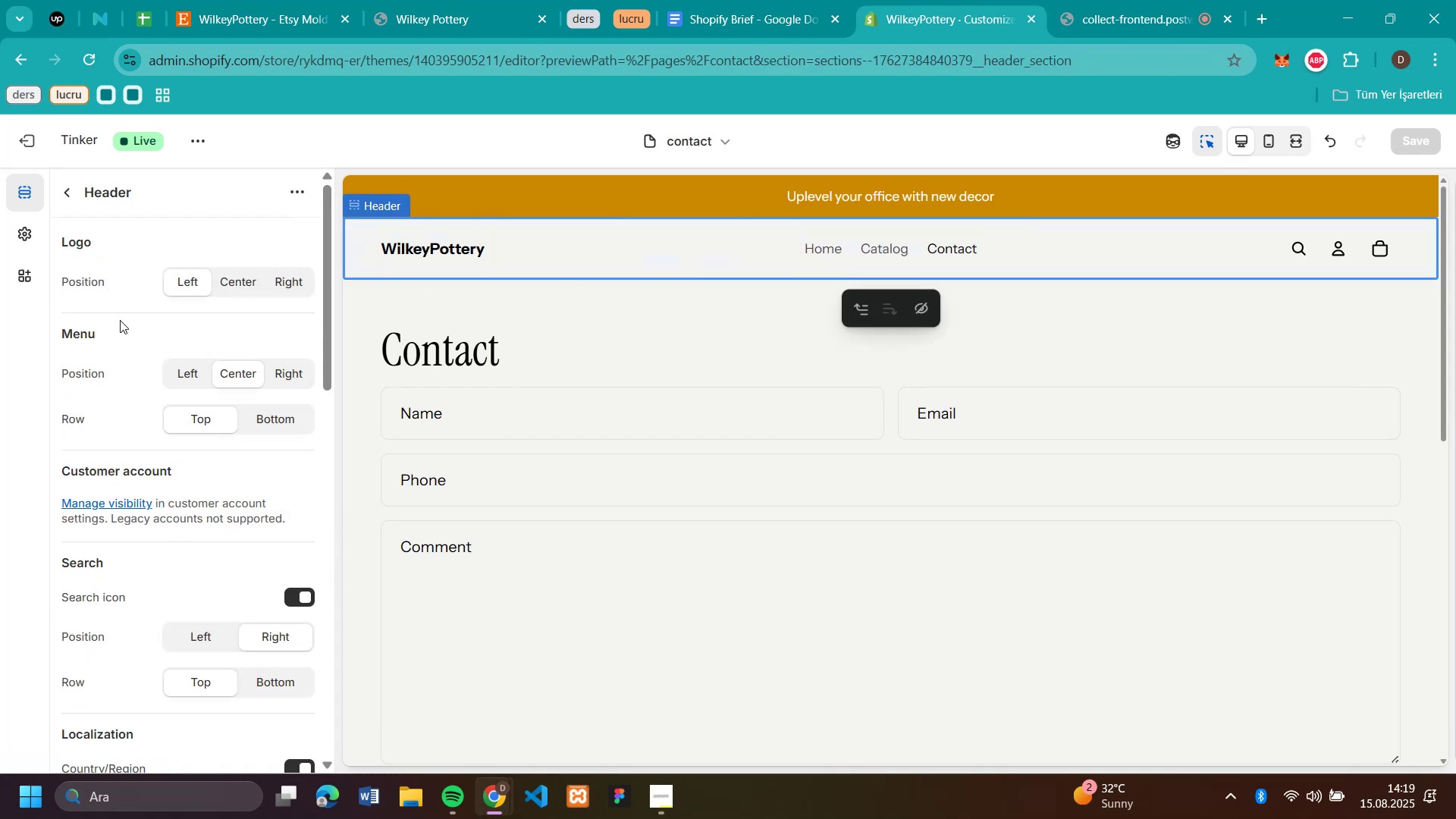 
scroll: coordinate [1333, 524], scroll_direction: down, amount: 1.0
 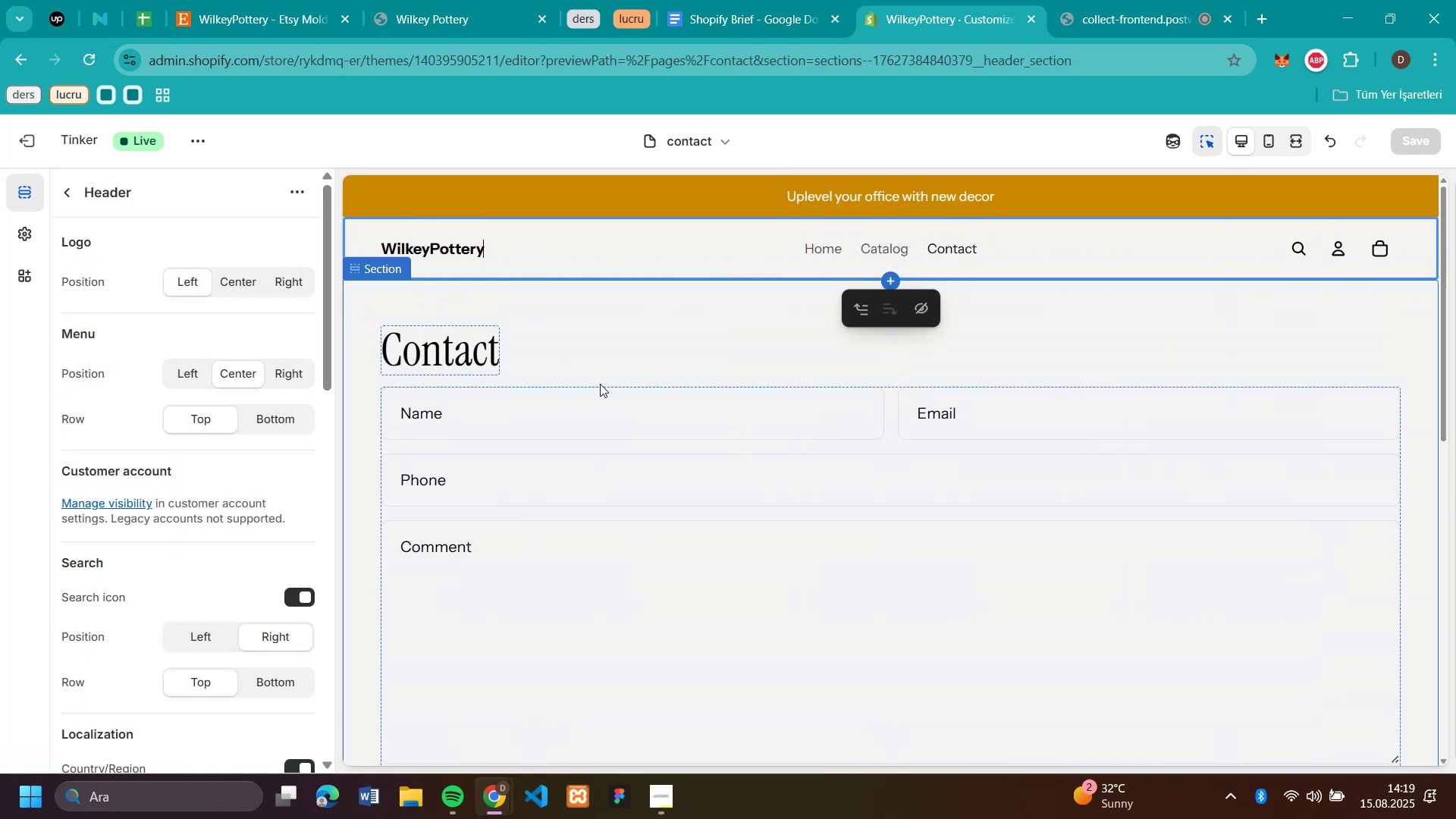 
left_click([610, 369])
 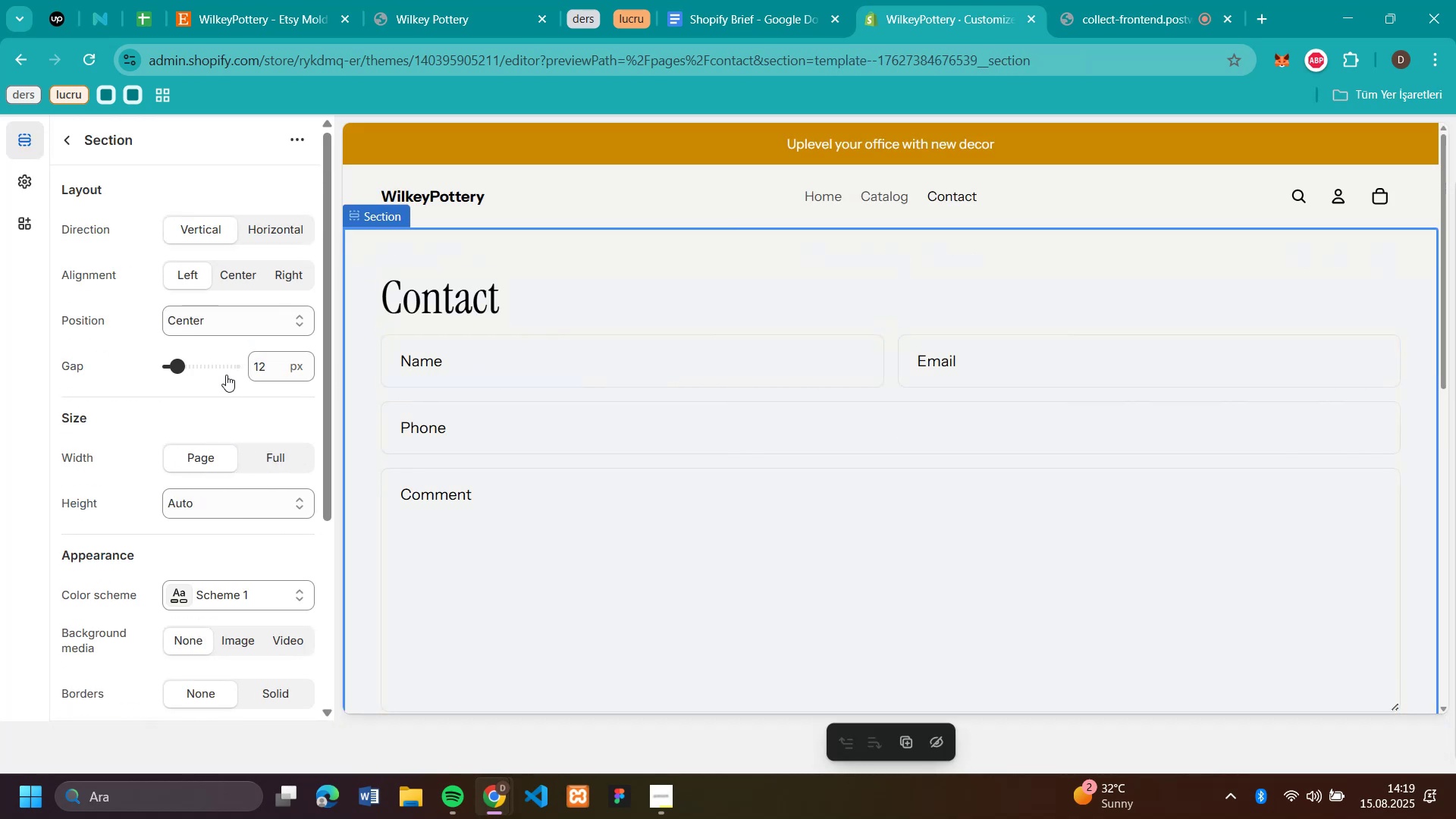 
scroll: coordinate [228, 403], scroll_direction: down, amount: 2.0
 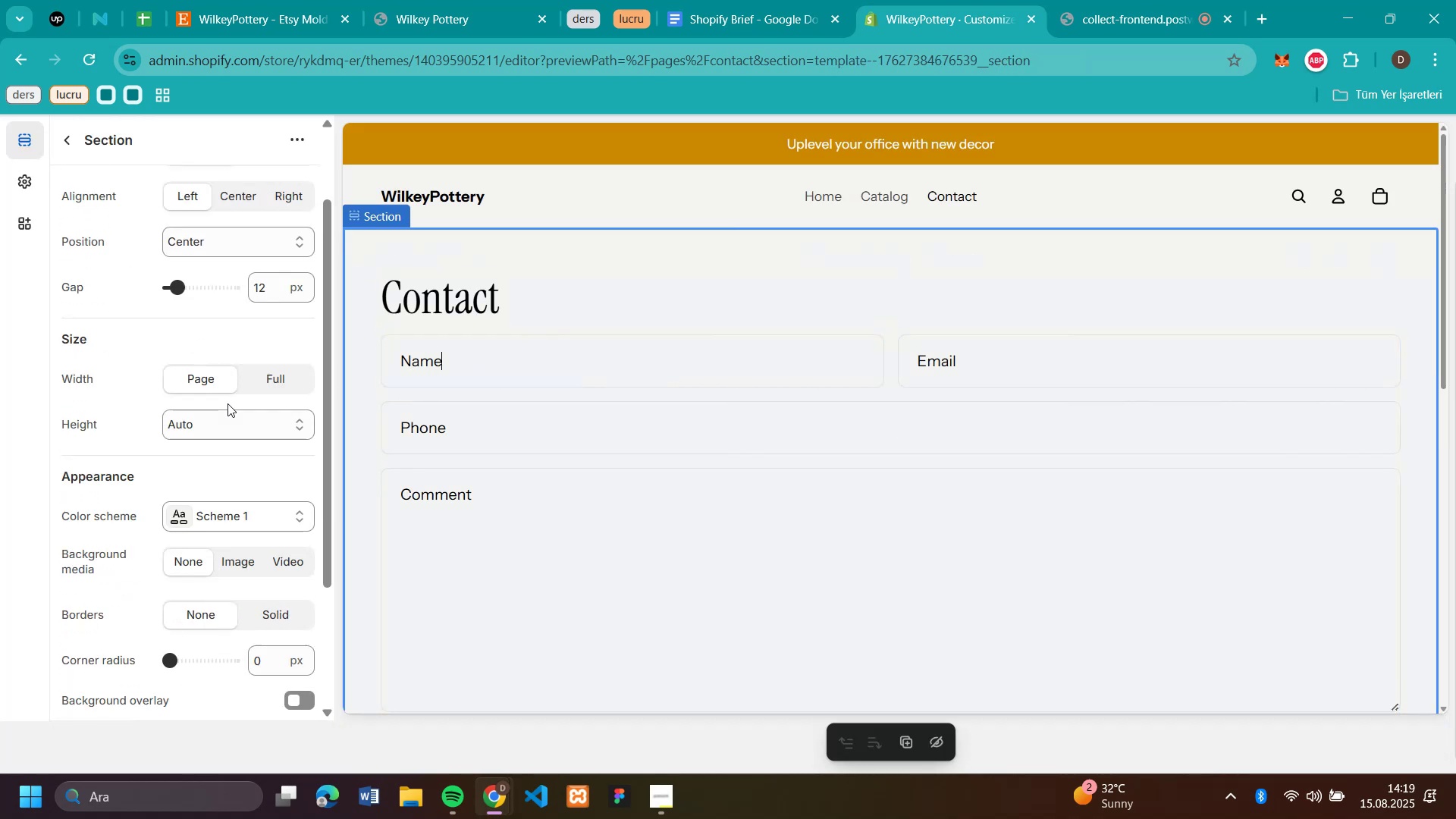 
mouse_move([228, 422])
 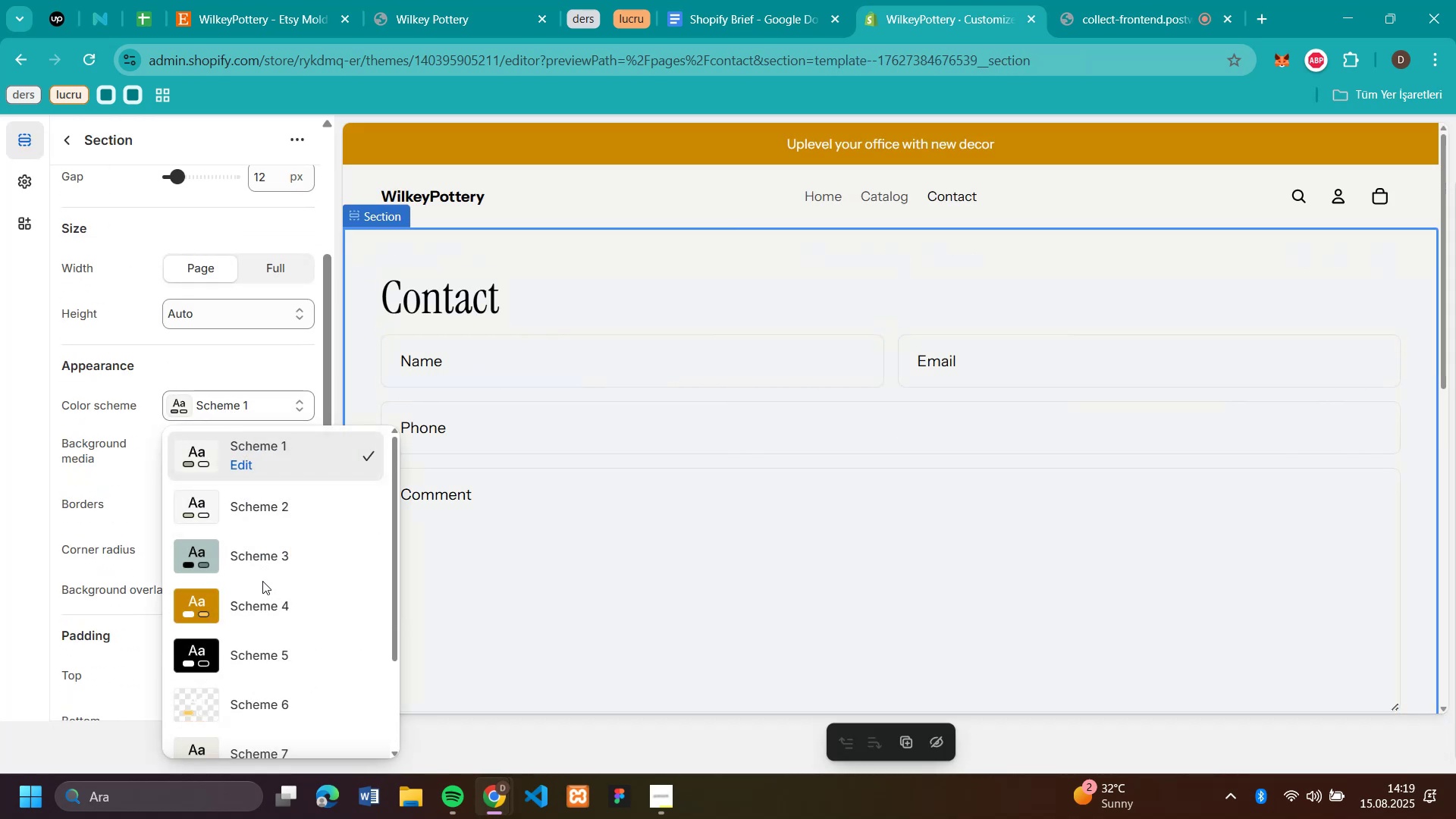 
left_click([254, 552])
 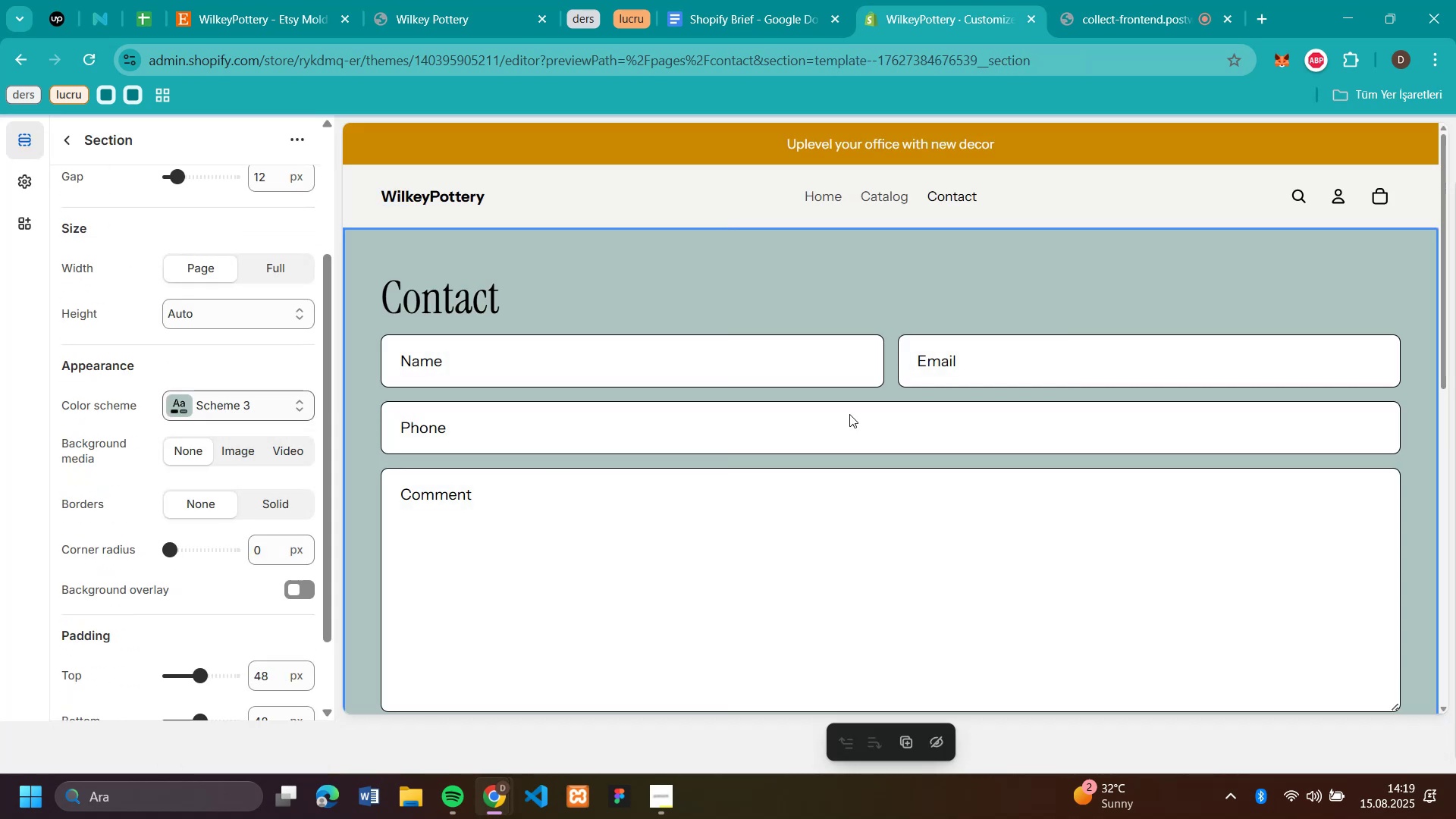 
scroll: coordinate [1401, 372], scroll_direction: up, amount: 20.0
 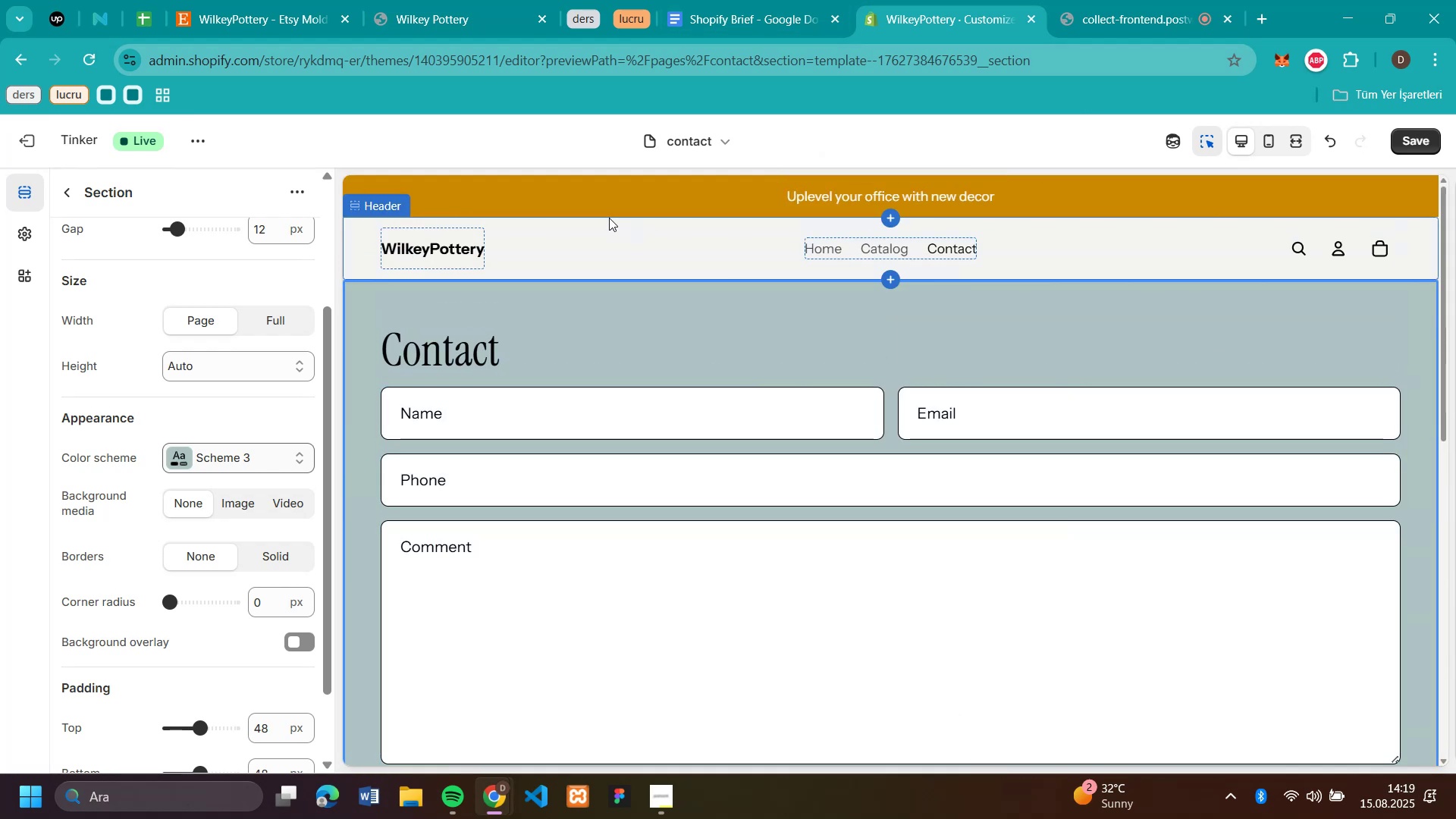 
left_click([430, 247])
 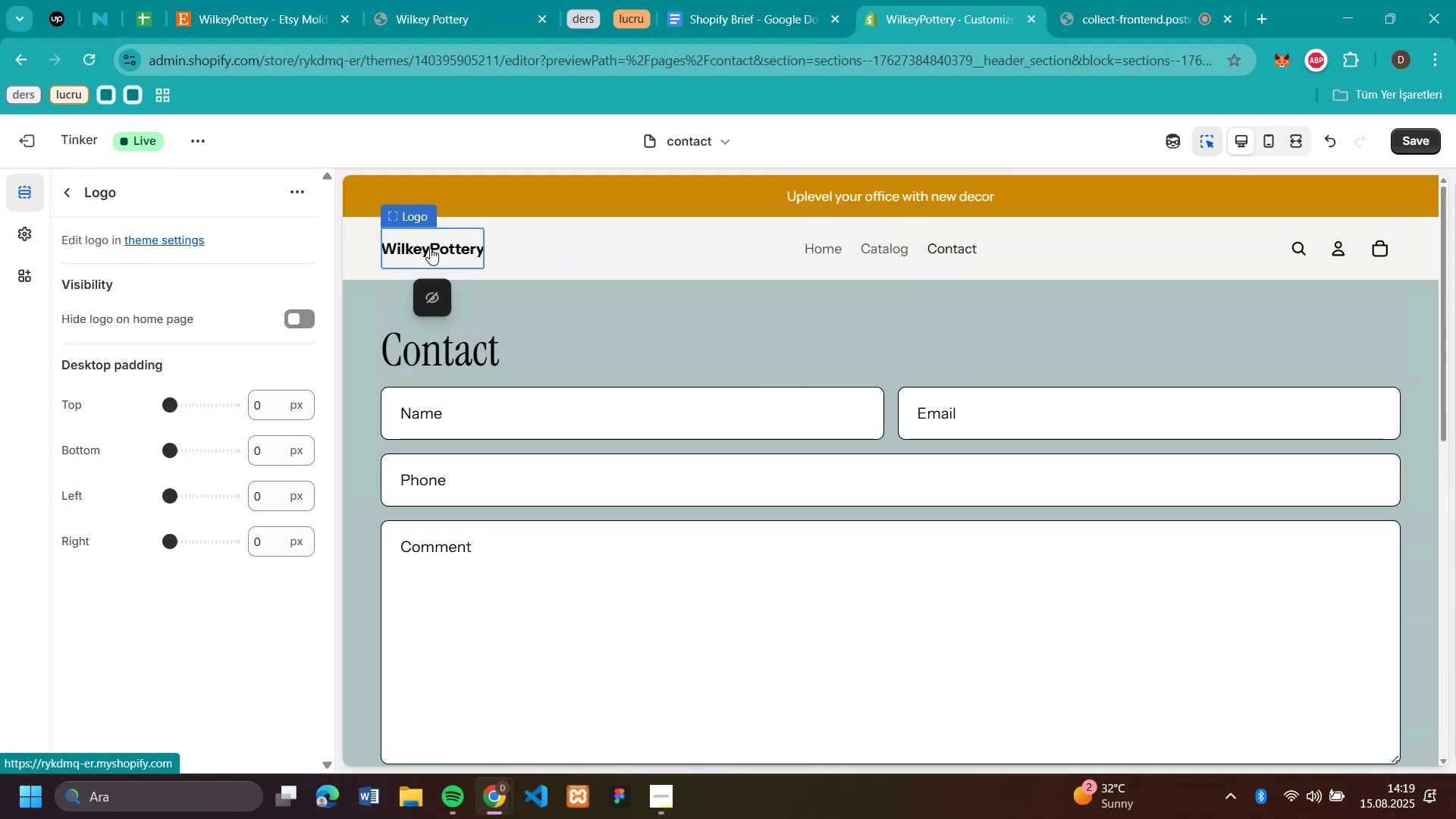 
left_click([430, 248])
 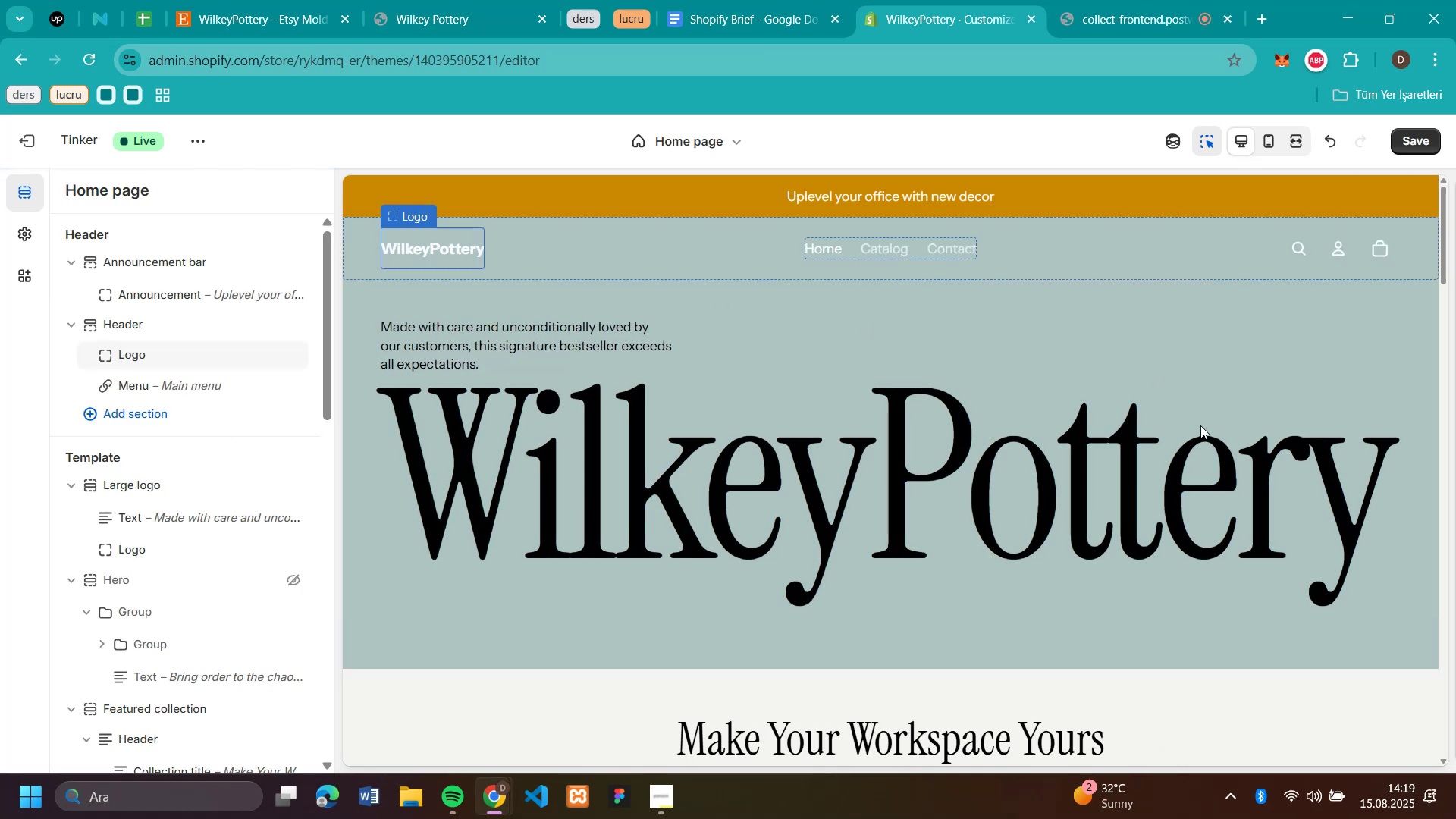 
scroll: coordinate [1200, 425], scroll_direction: down, amount: 3.0
 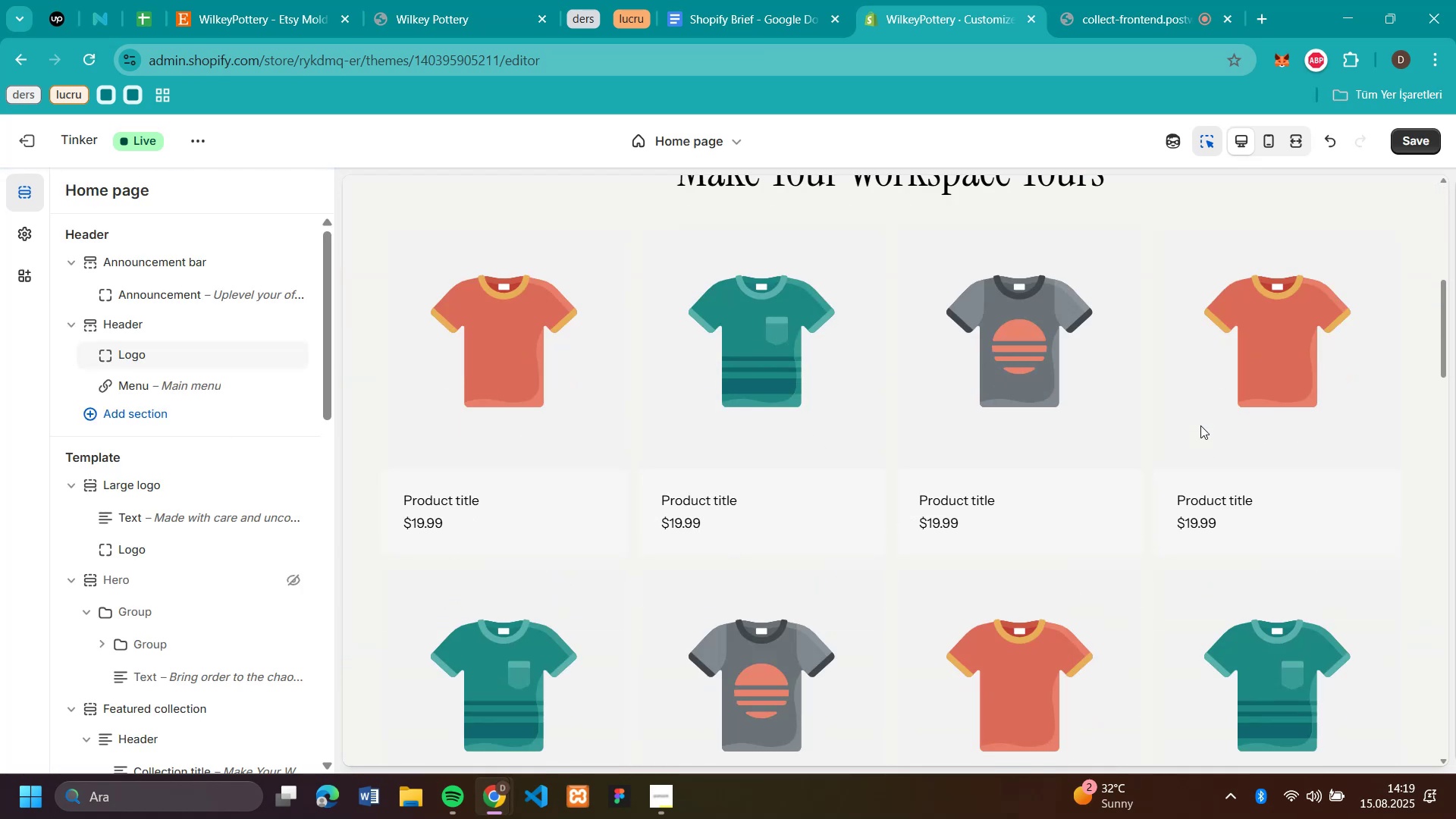 
scroll: coordinate [1200, 425], scroll_direction: up, amount: 2.0
 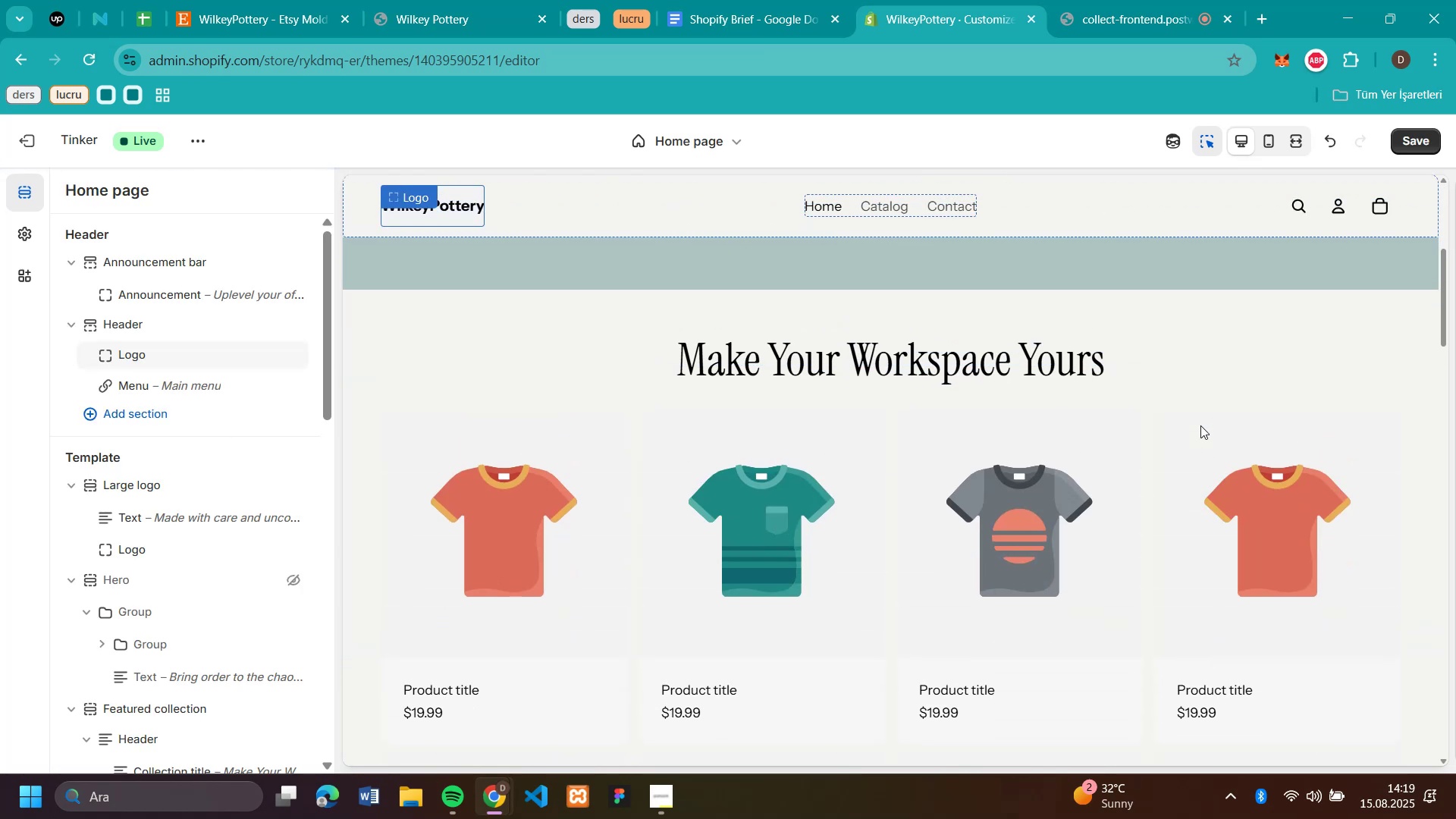 
scroll: coordinate [1270, 265], scroll_direction: down, amount: 2.0
 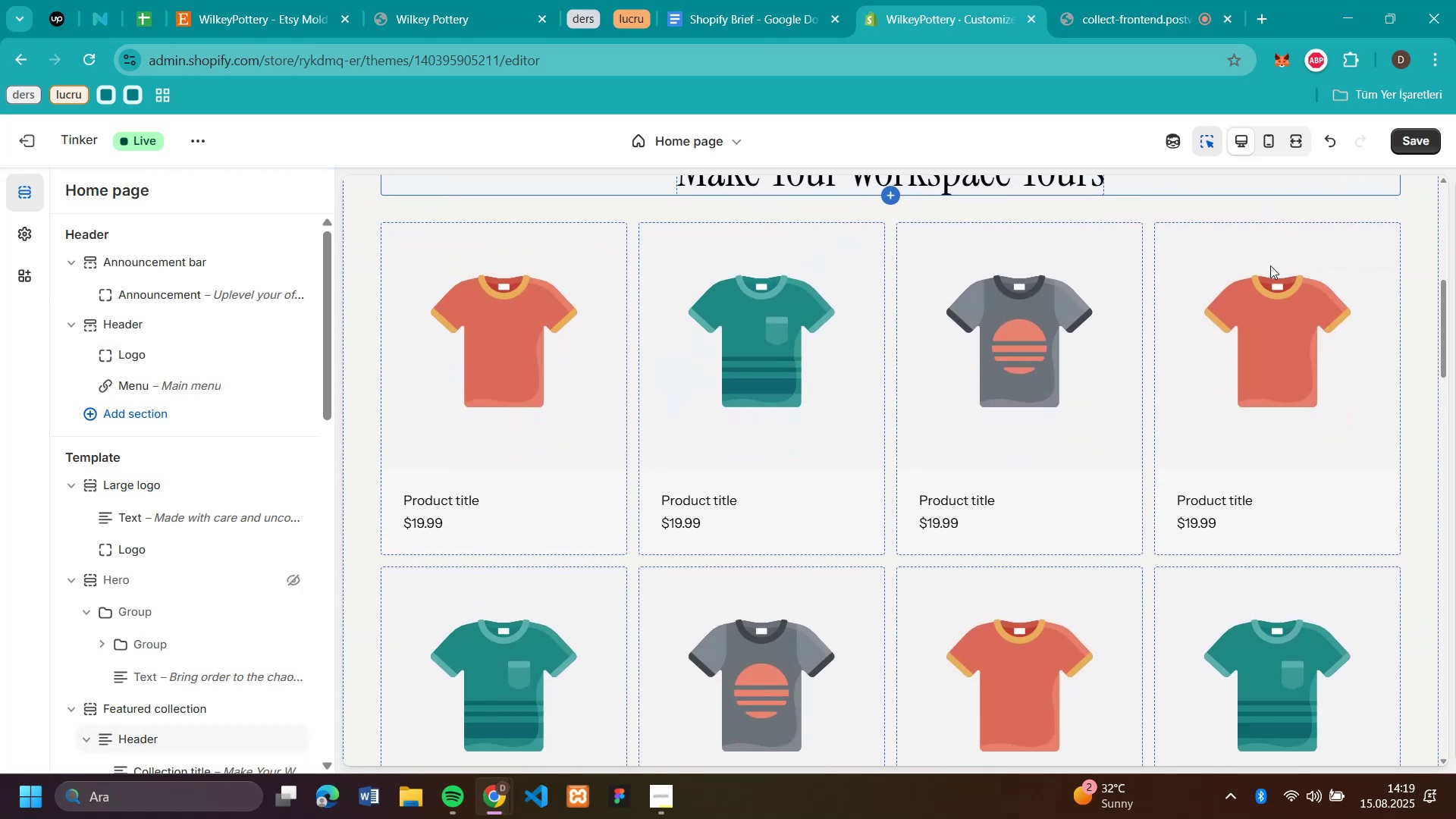 
scroll: coordinate [1270, 265], scroll_direction: up, amount: 1.0
 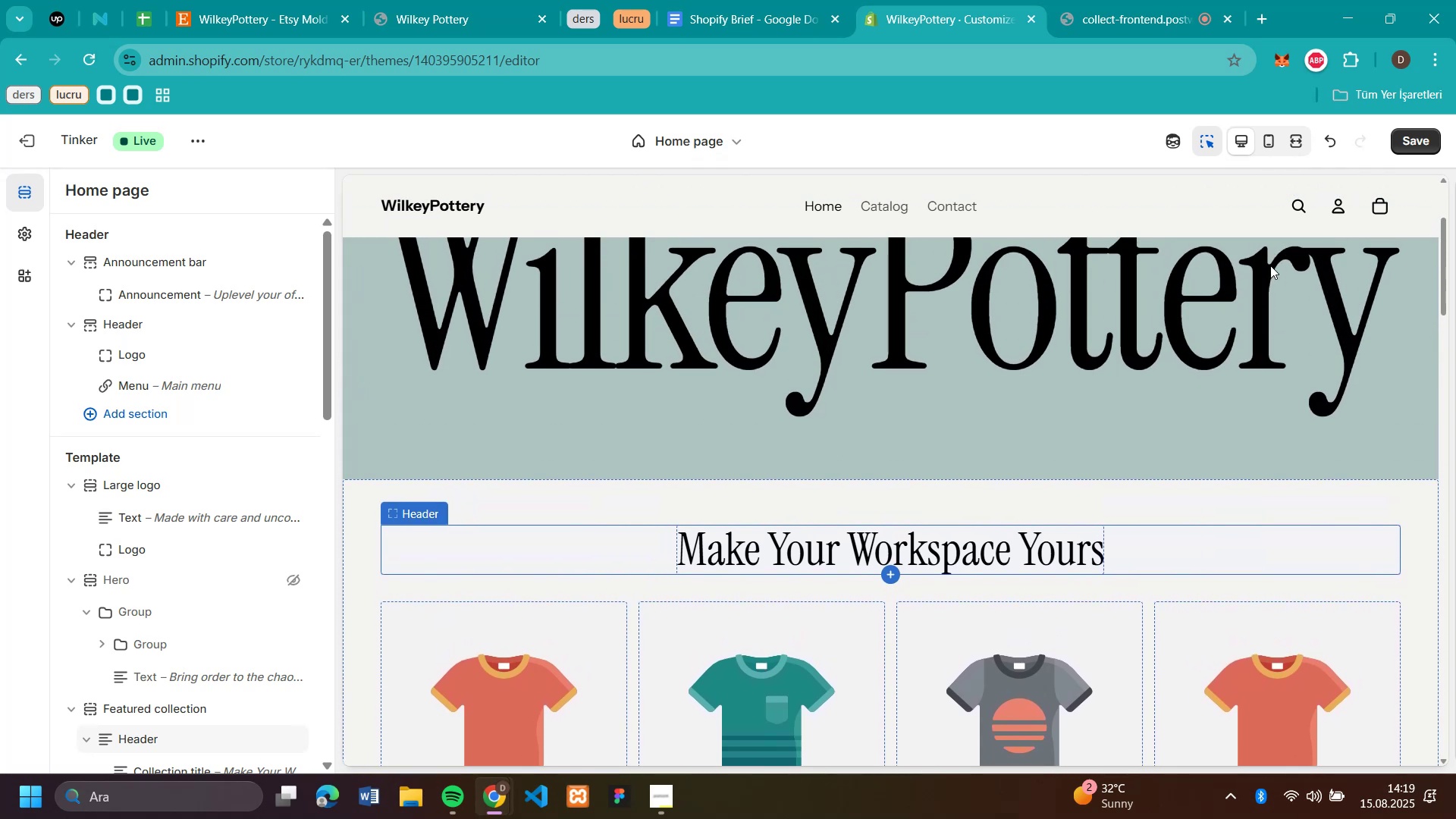 
scroll: coordinate [1270, 265], scroll_direction: down, amount: 1.0
 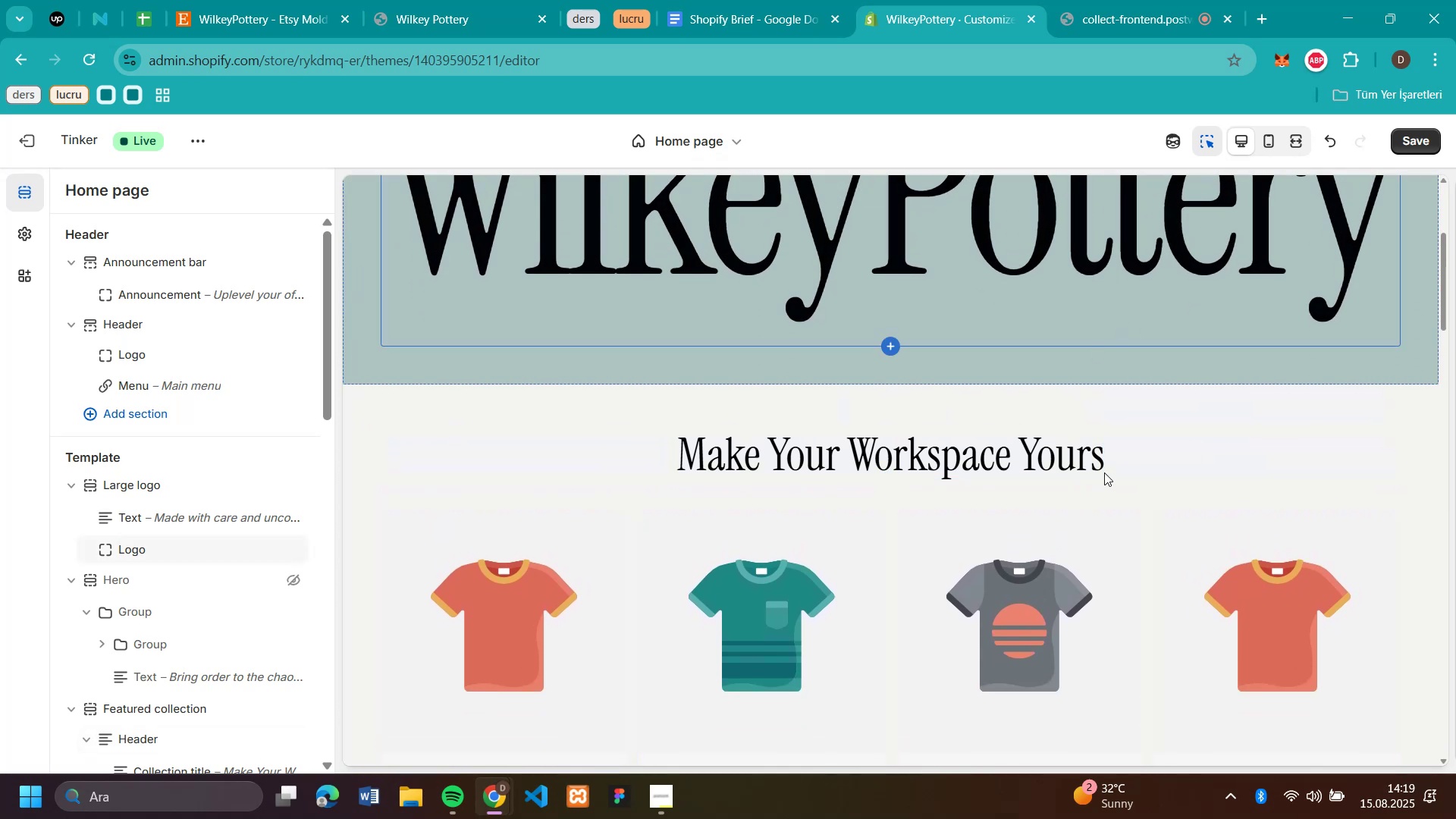 
left_click([1103, 461])
 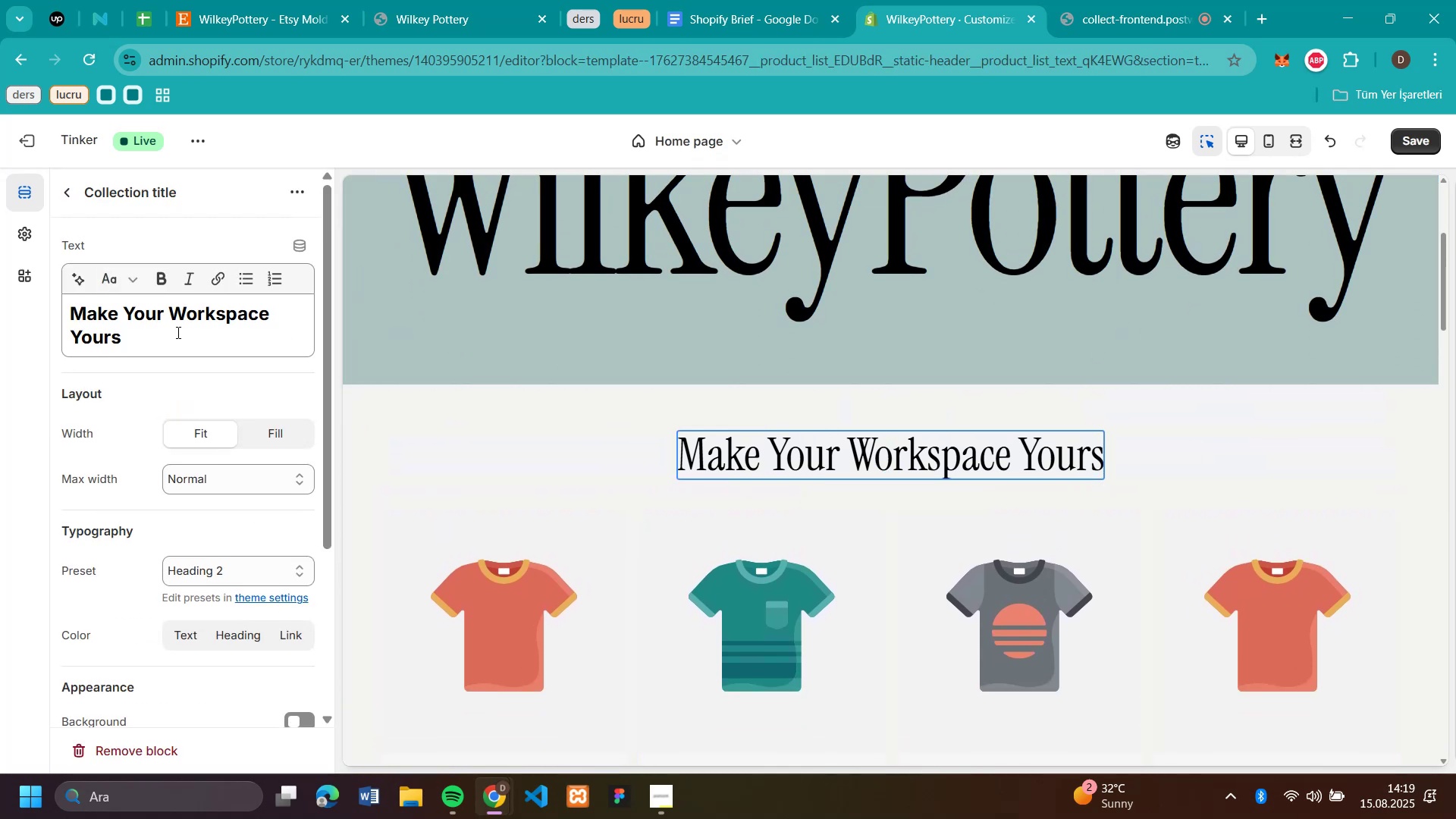 
left_click_drag(start_coordinate=[177, 347], to_coordinate=[24, 312])
 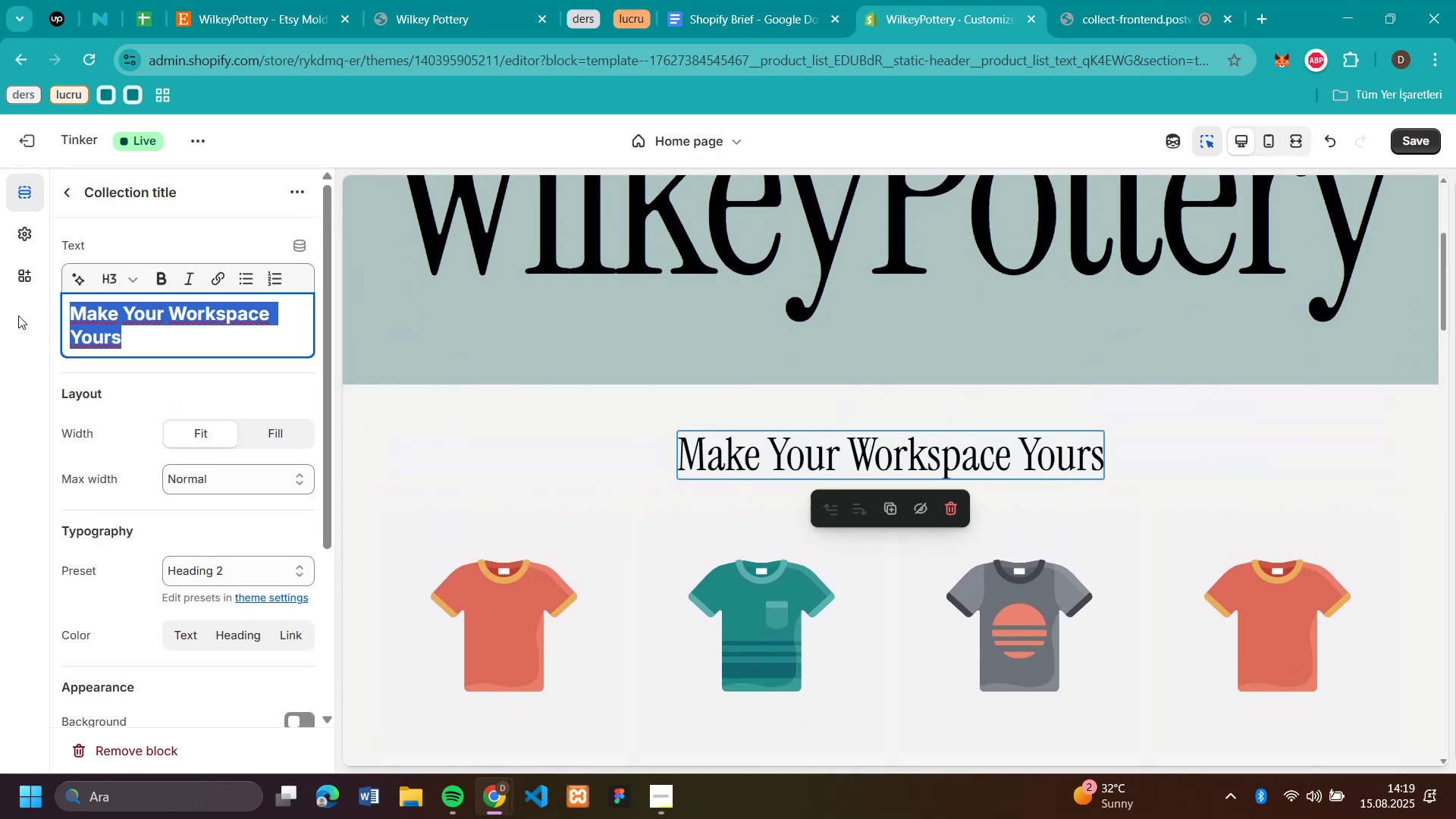 
key(Backspace)
 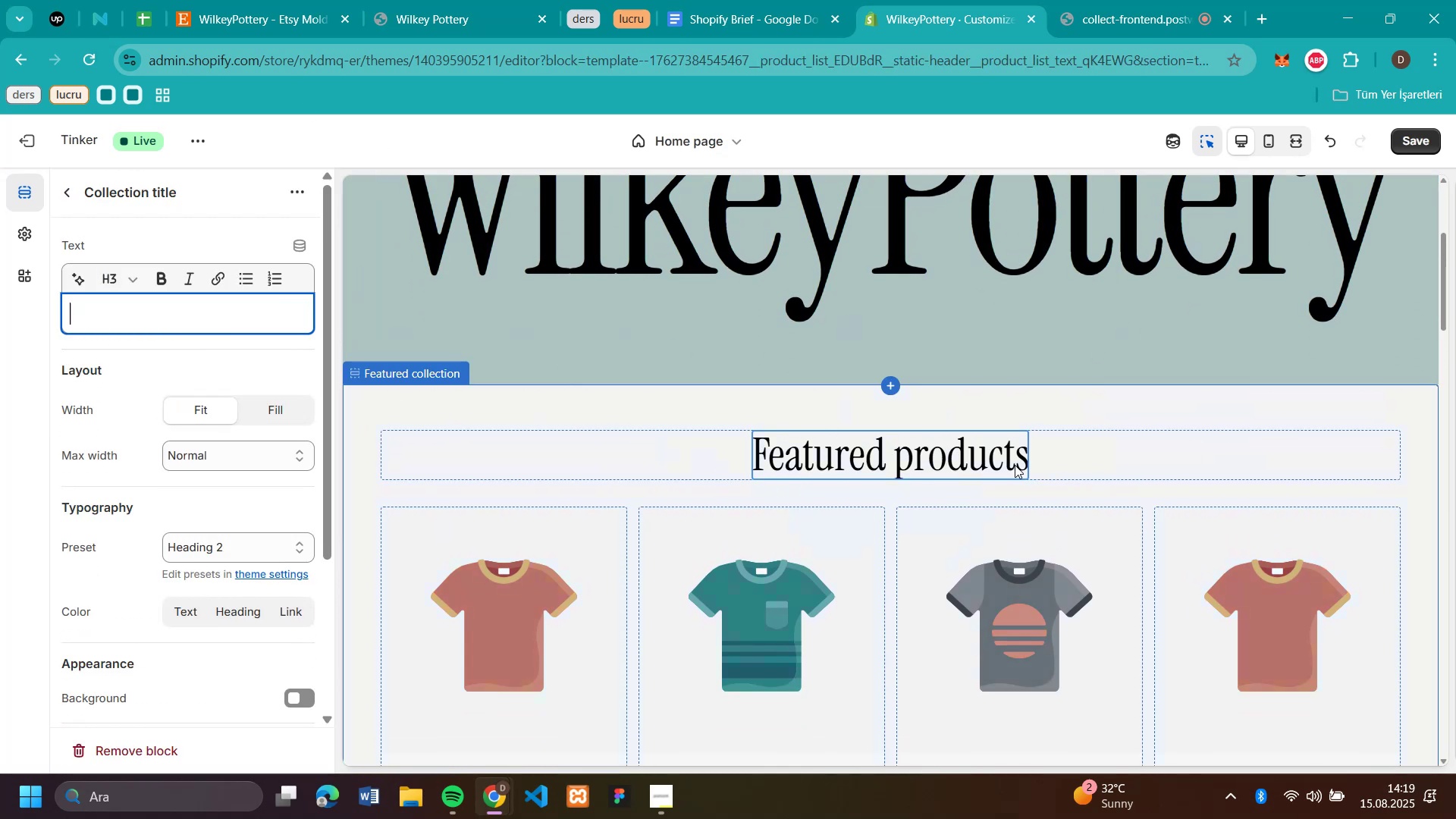 
left_click([1024, 459])
 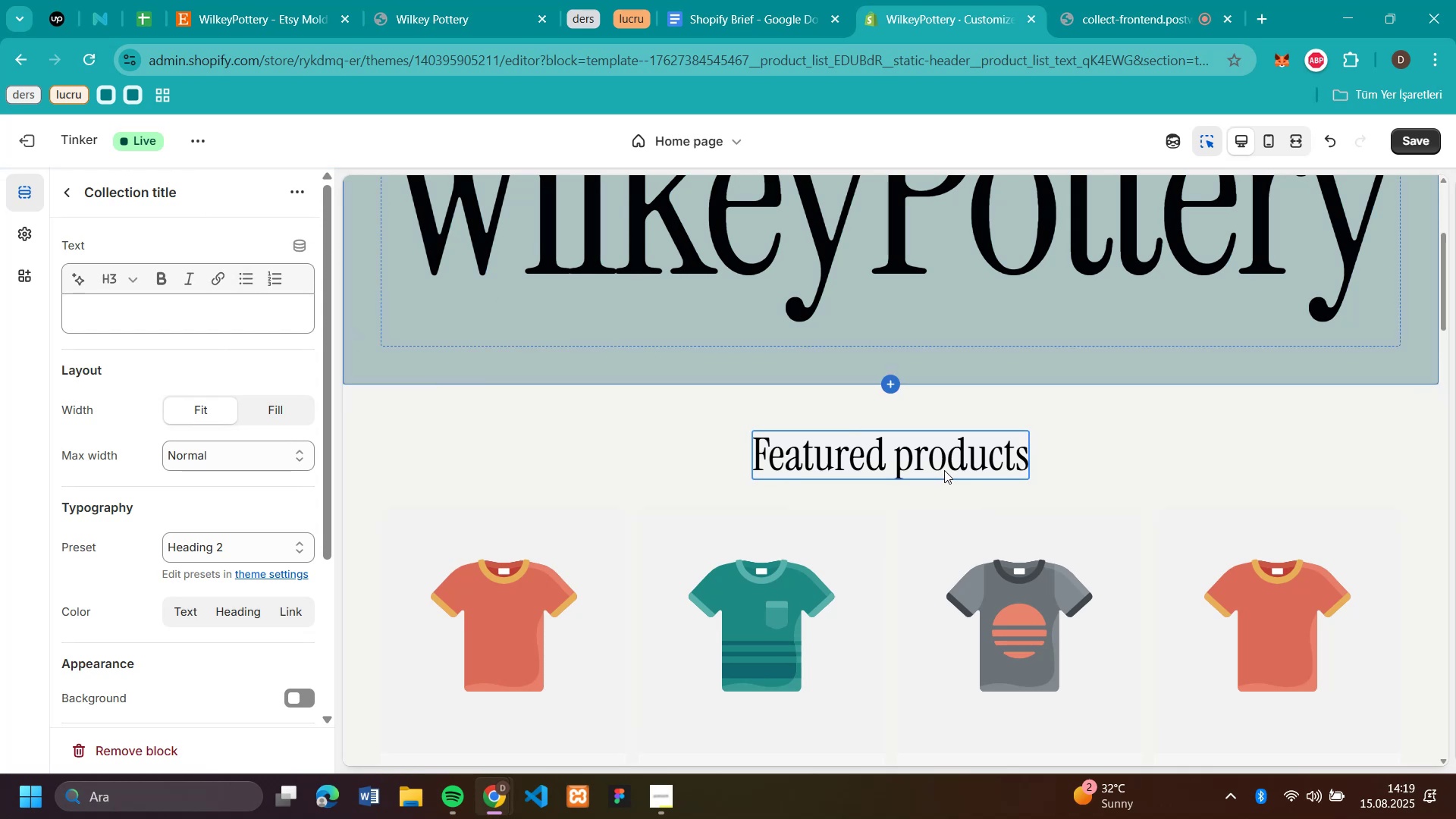 
left_click([1009, 460])
 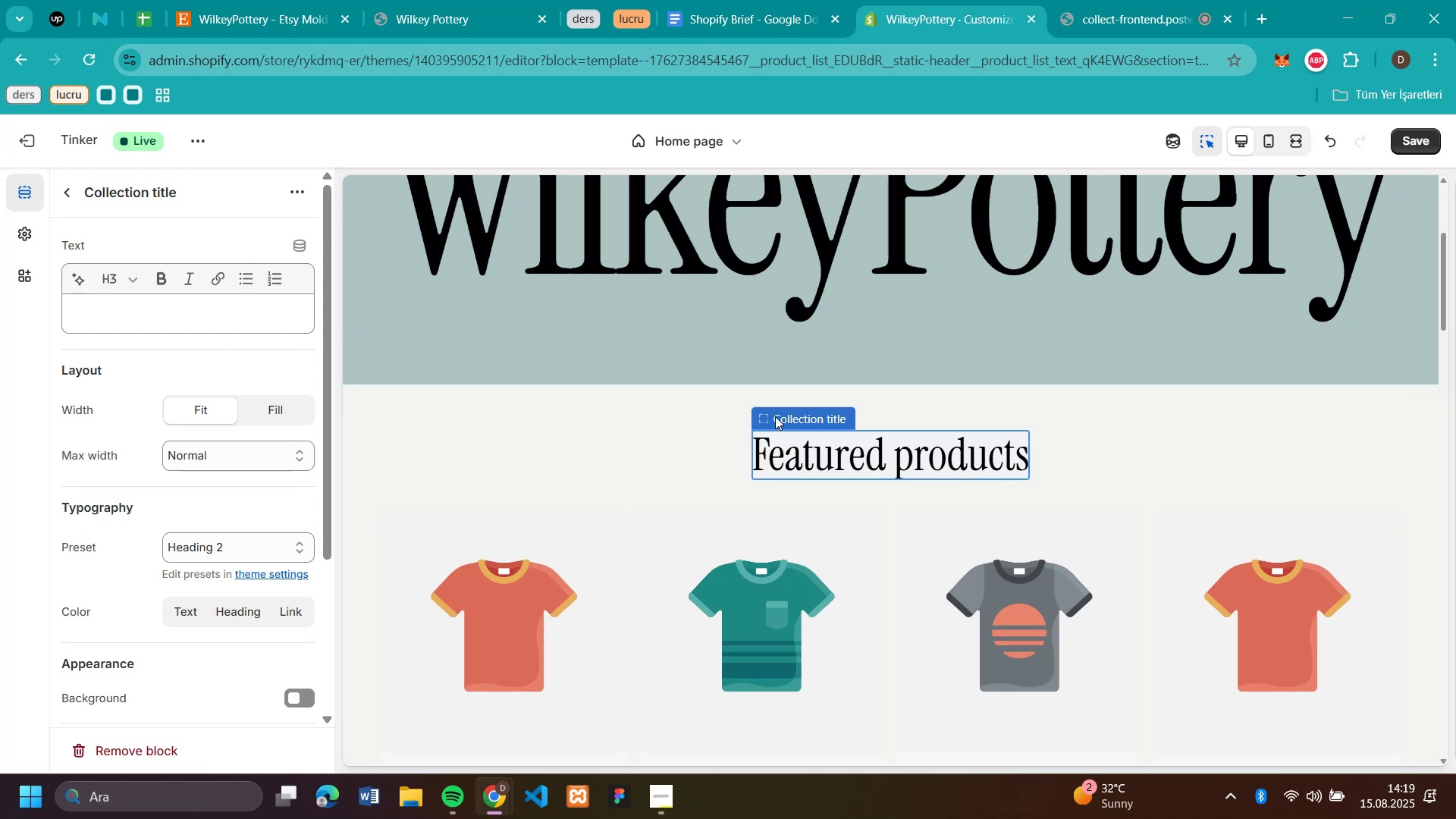 
scroll: coordinate [248, 425], scroll_direction: down, amount: 4.0
 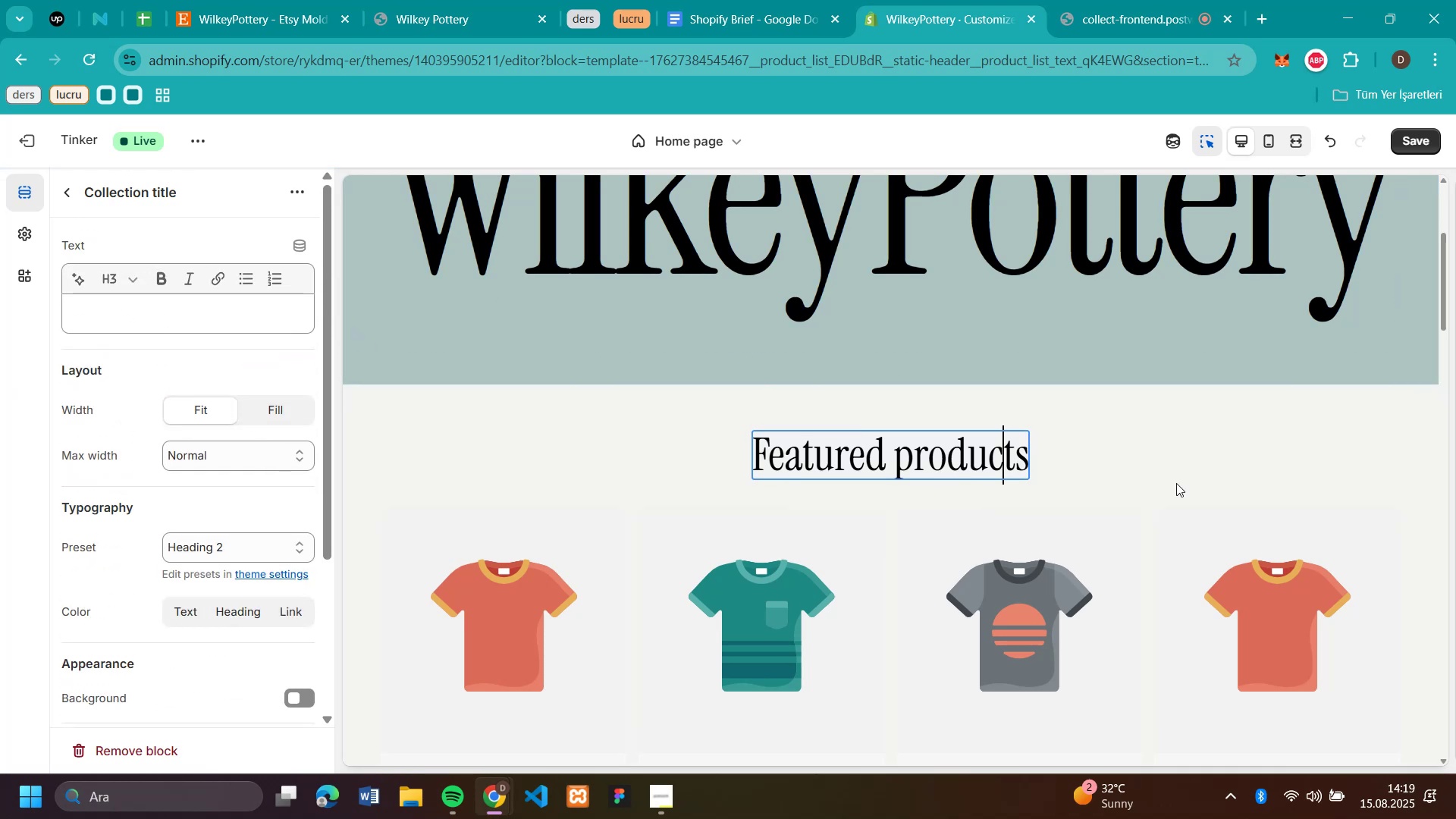 
left_click([1103, 466])
 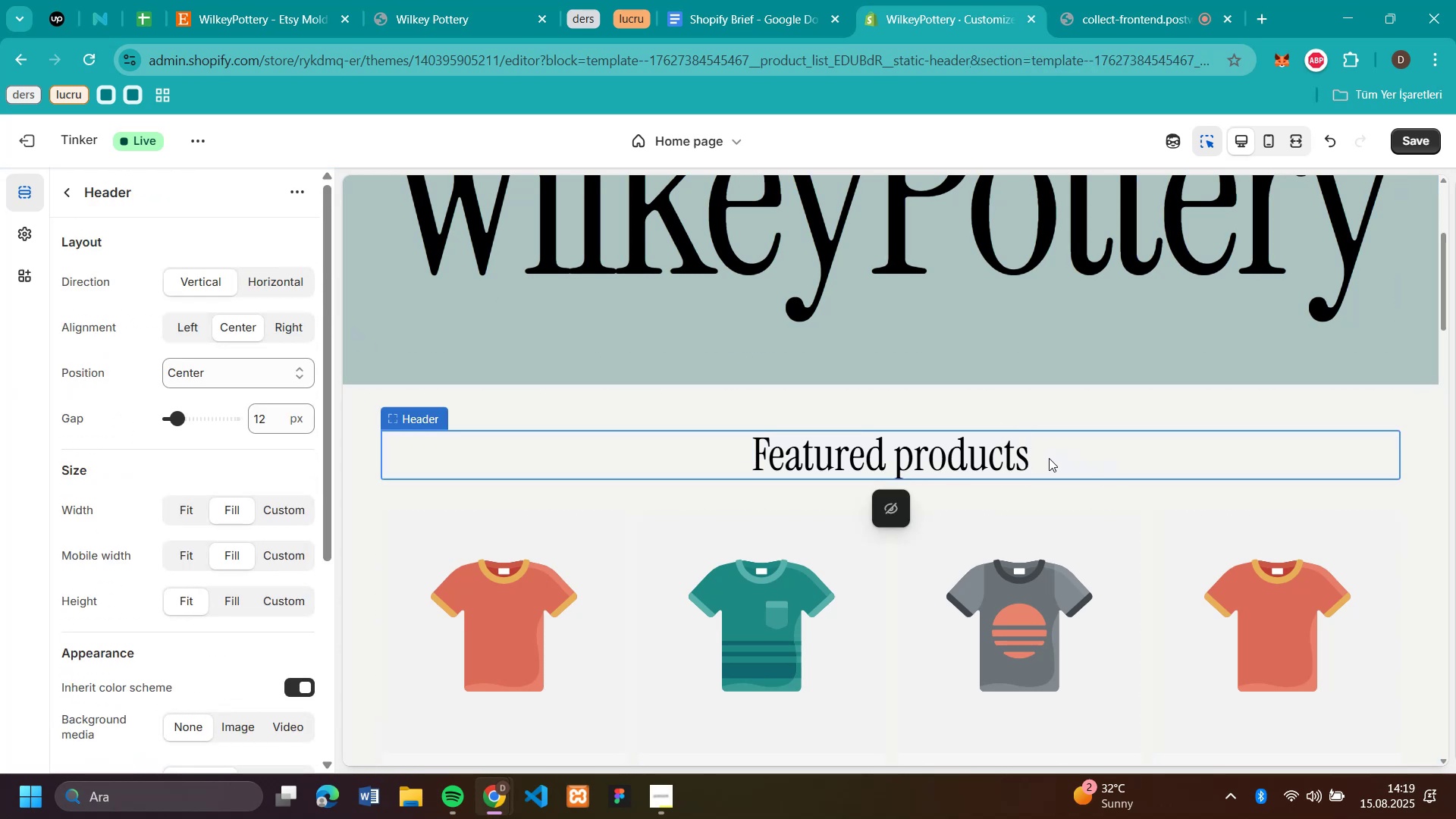 
scroll: coordinate [240, 316], scroll_direction: down, amount: 5.0
 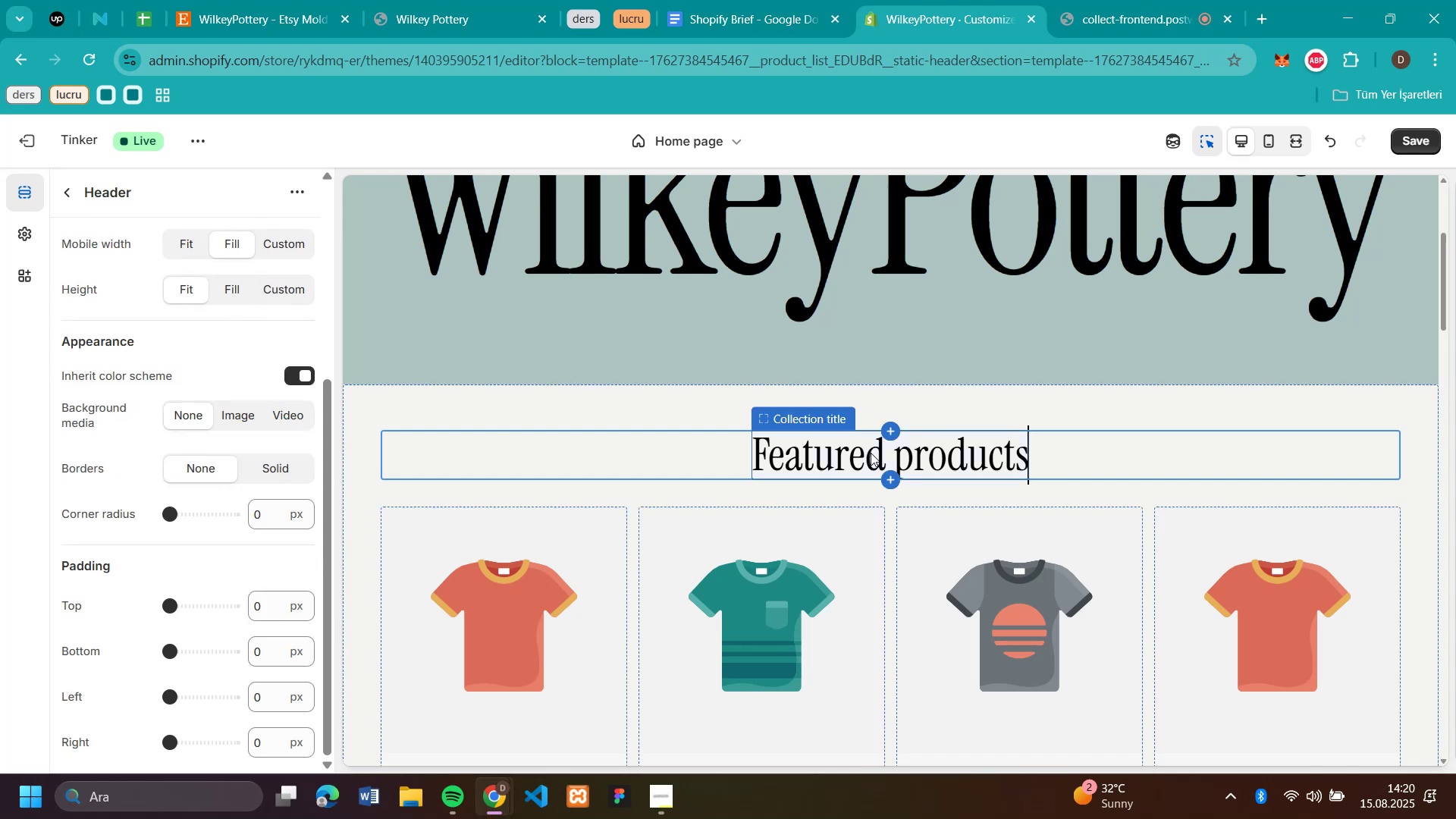 
left_click([871, 452])
 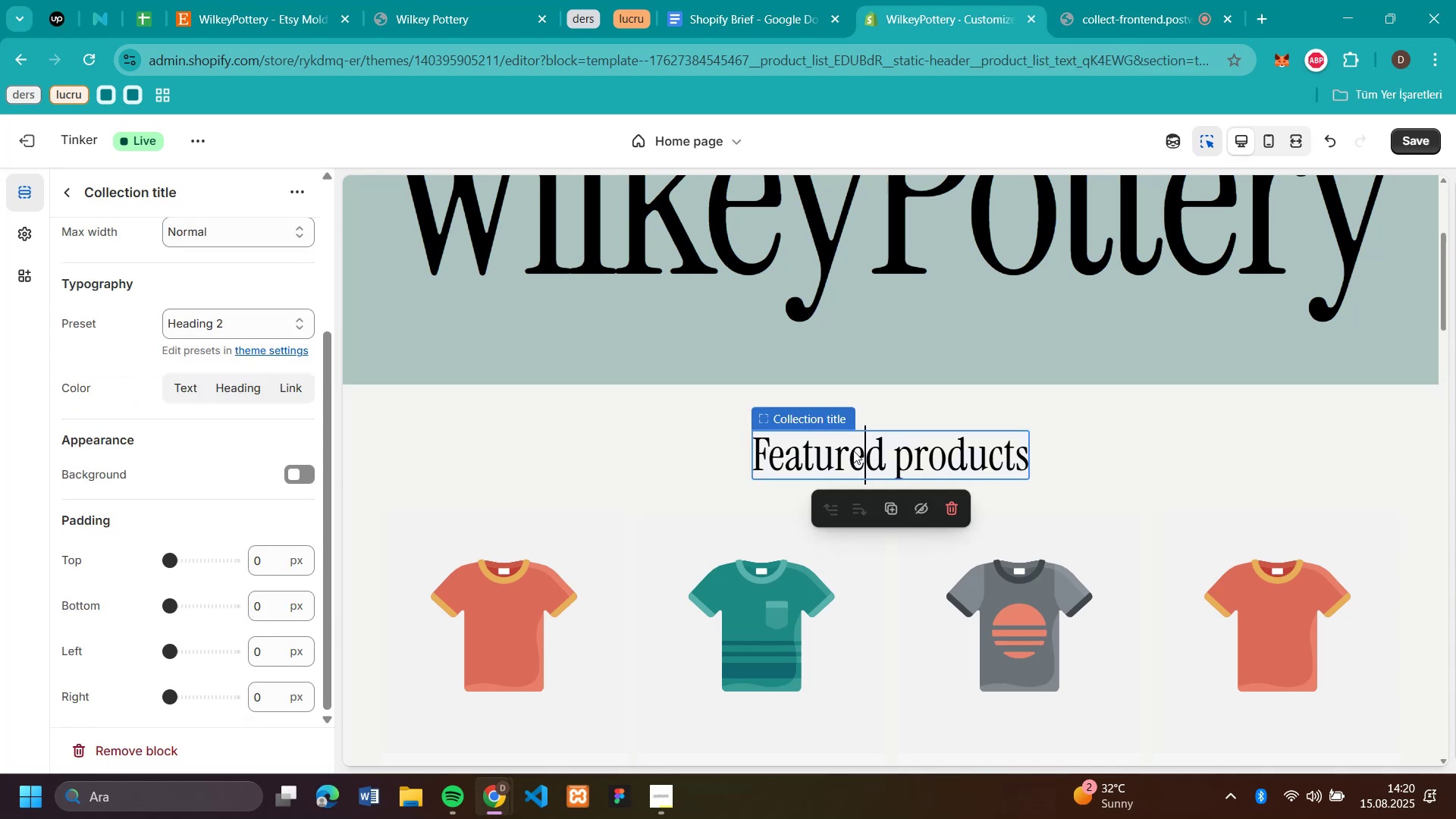 
scroll: coordinate [220, 398], scroll_direction: up, amount: 9.0
 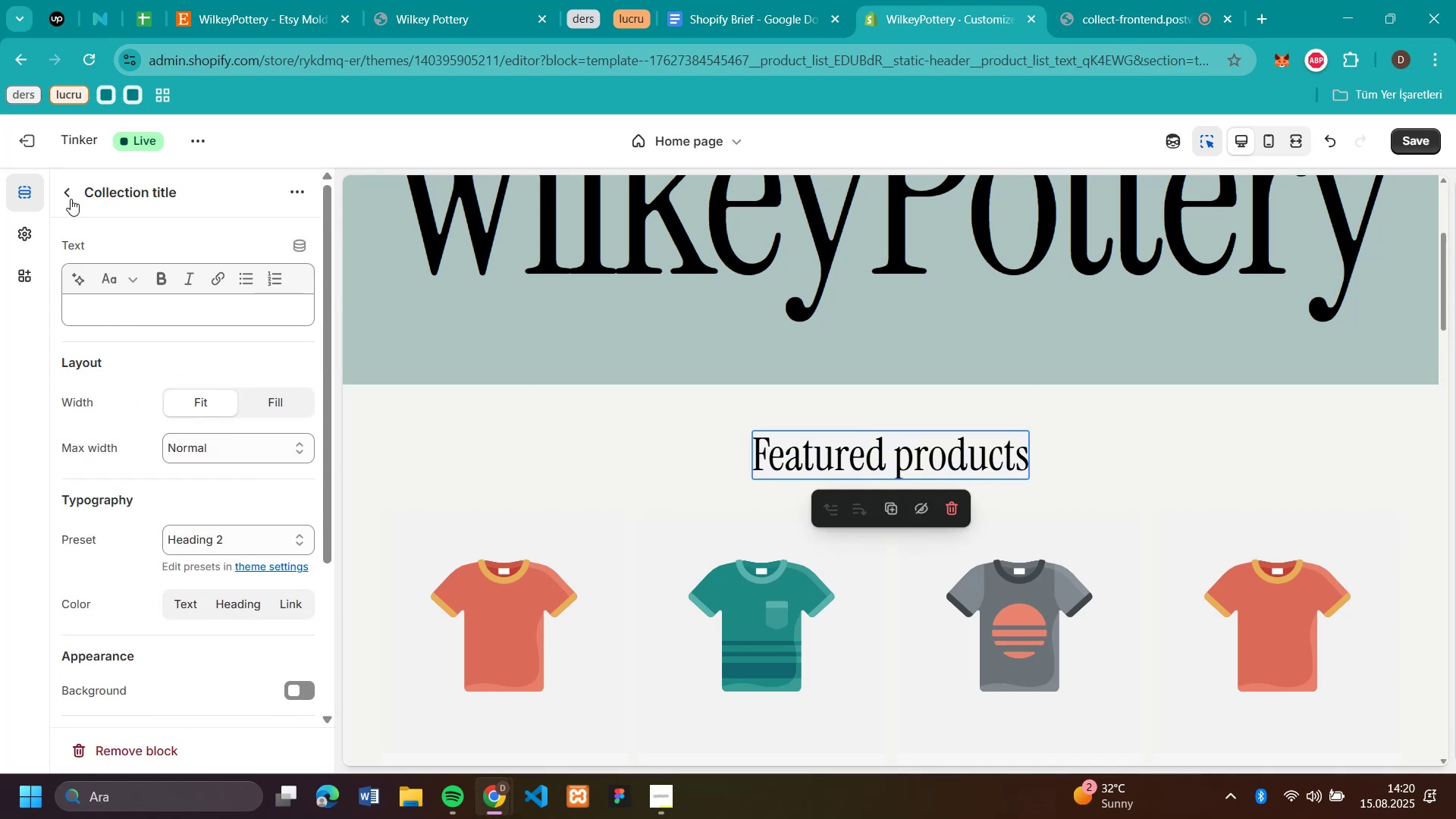 
left_click([73, 198])
 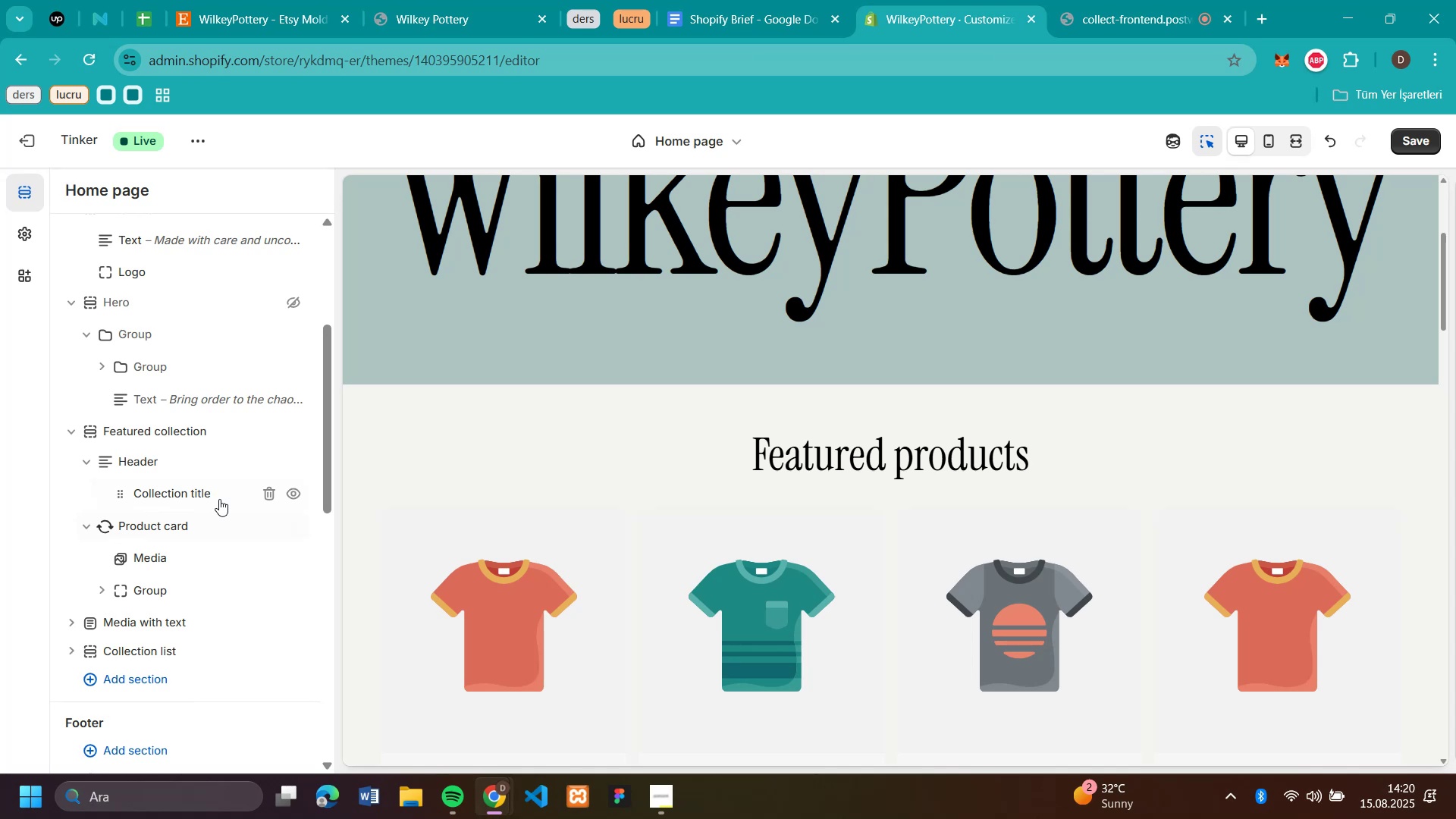 
left_click([302, 490])
 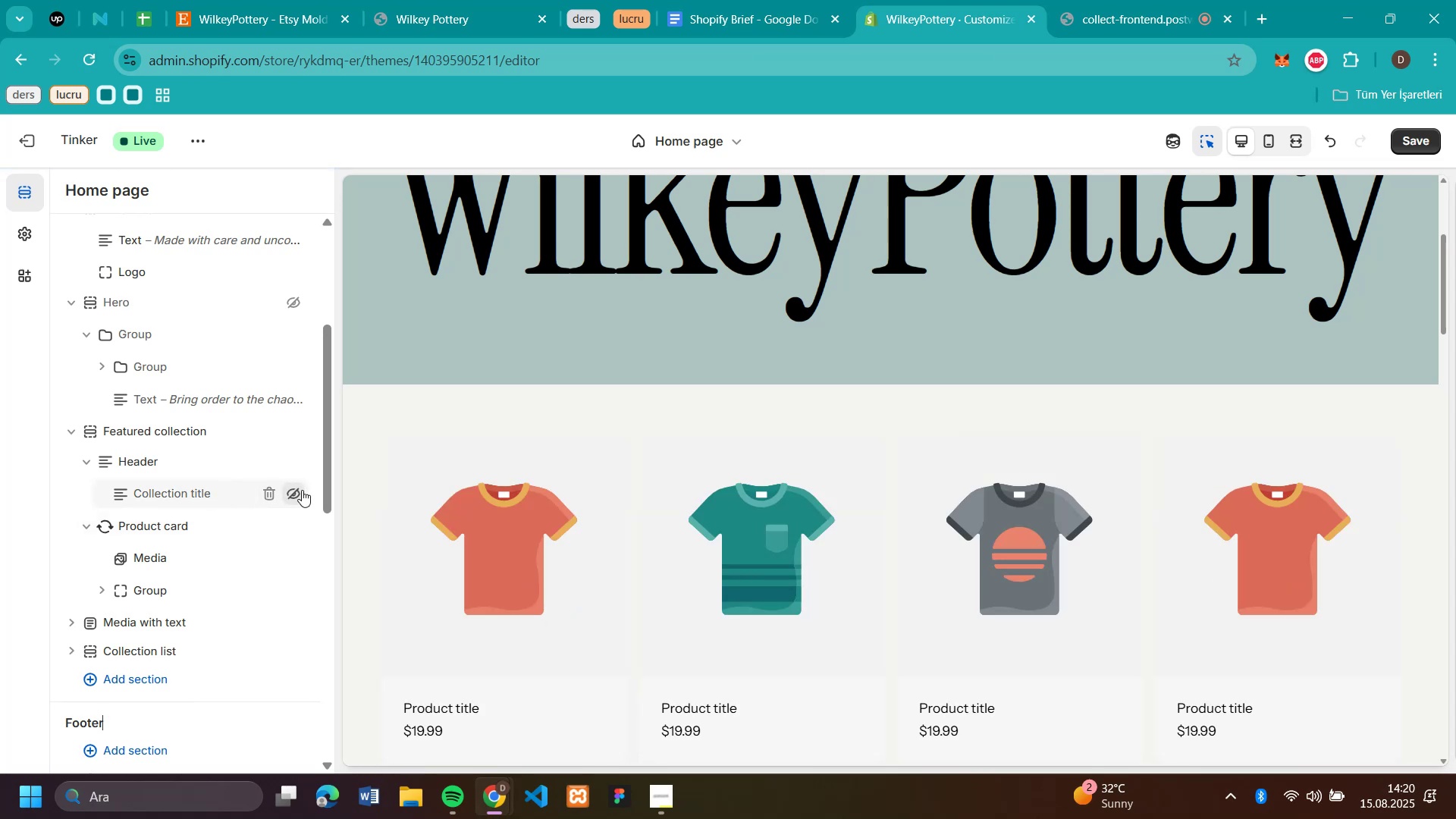 
scroll: coordinate [1318, 438], scroll_direction: up, amount: 6.0
 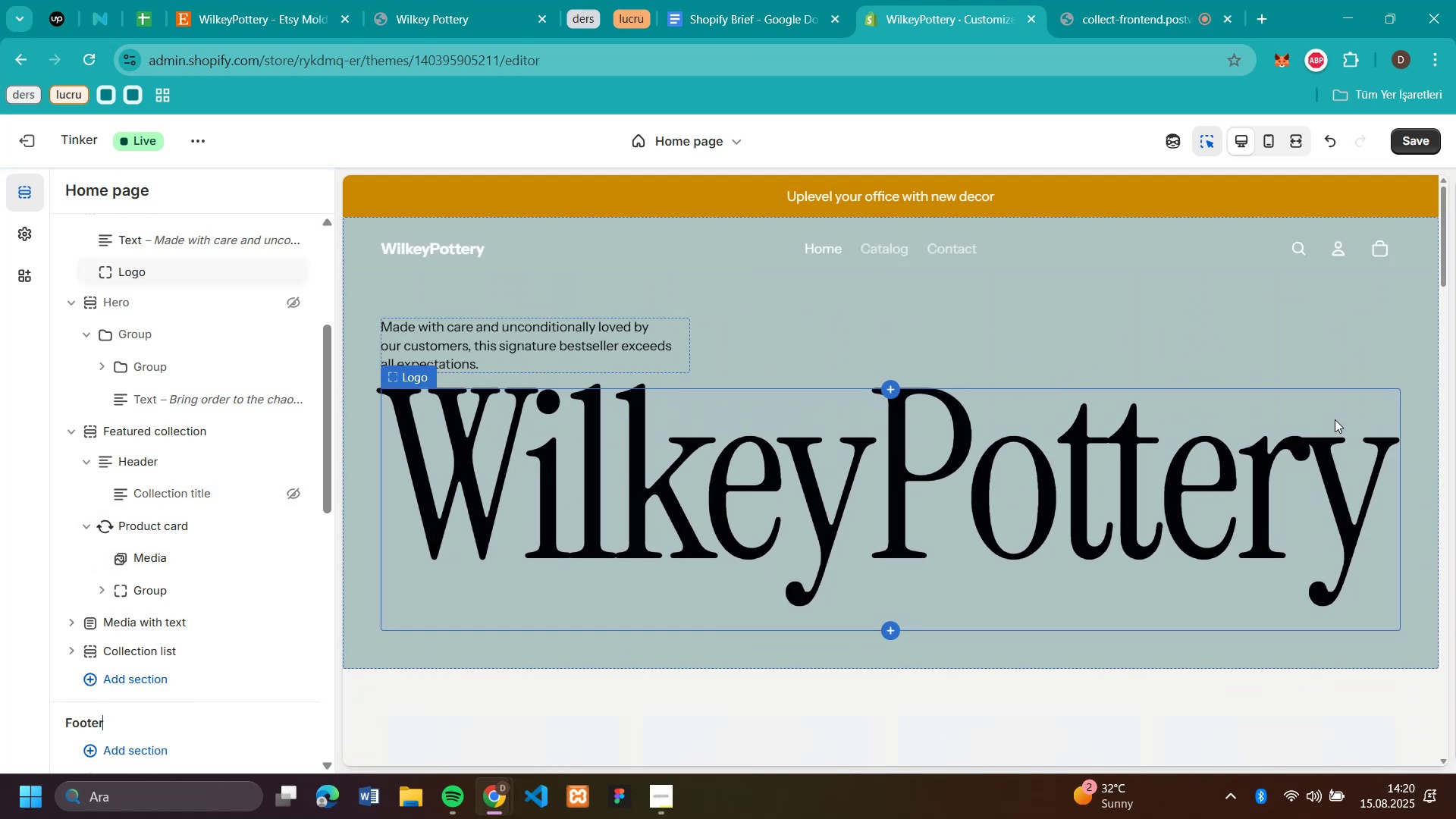 
scroll: coordinate [1067, 447], scroll_direction: down, amount: 21.0
 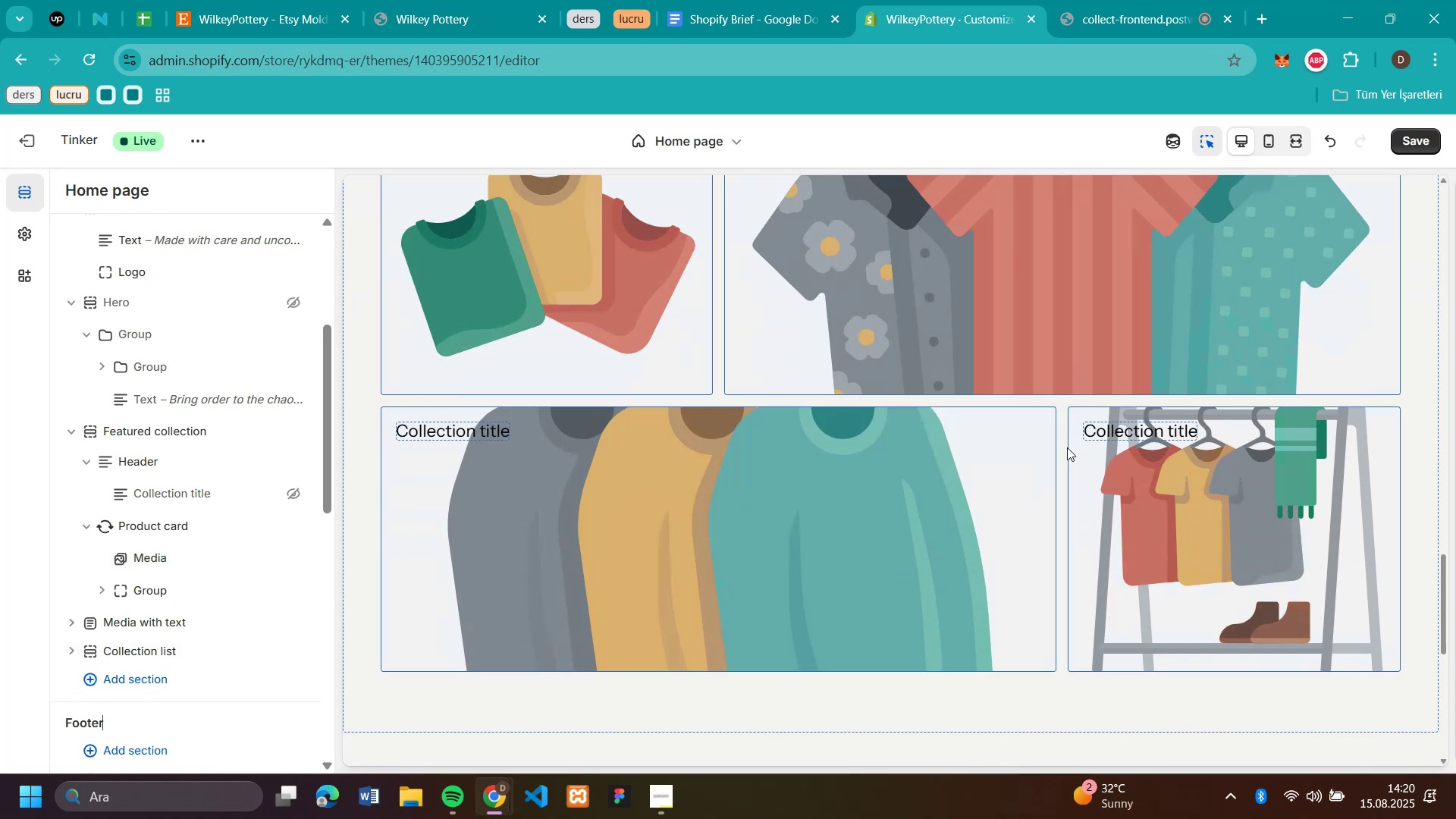 
scroll: coordinate [1058, 447], scroll_direction: up, amount: 4.0
 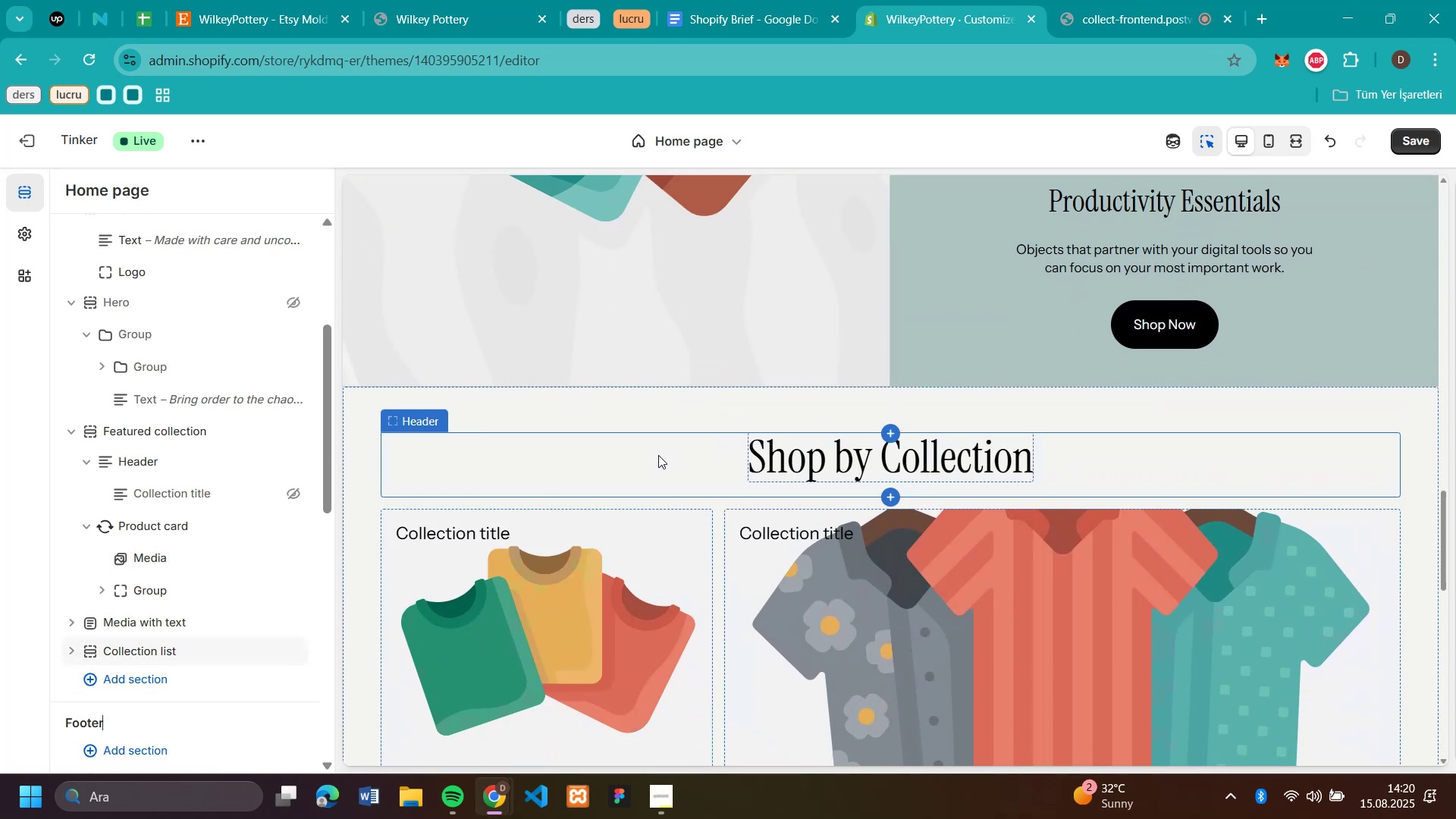 
scroll: coordinate [1310, 457], scroll_direction: down, amount: 10.0
 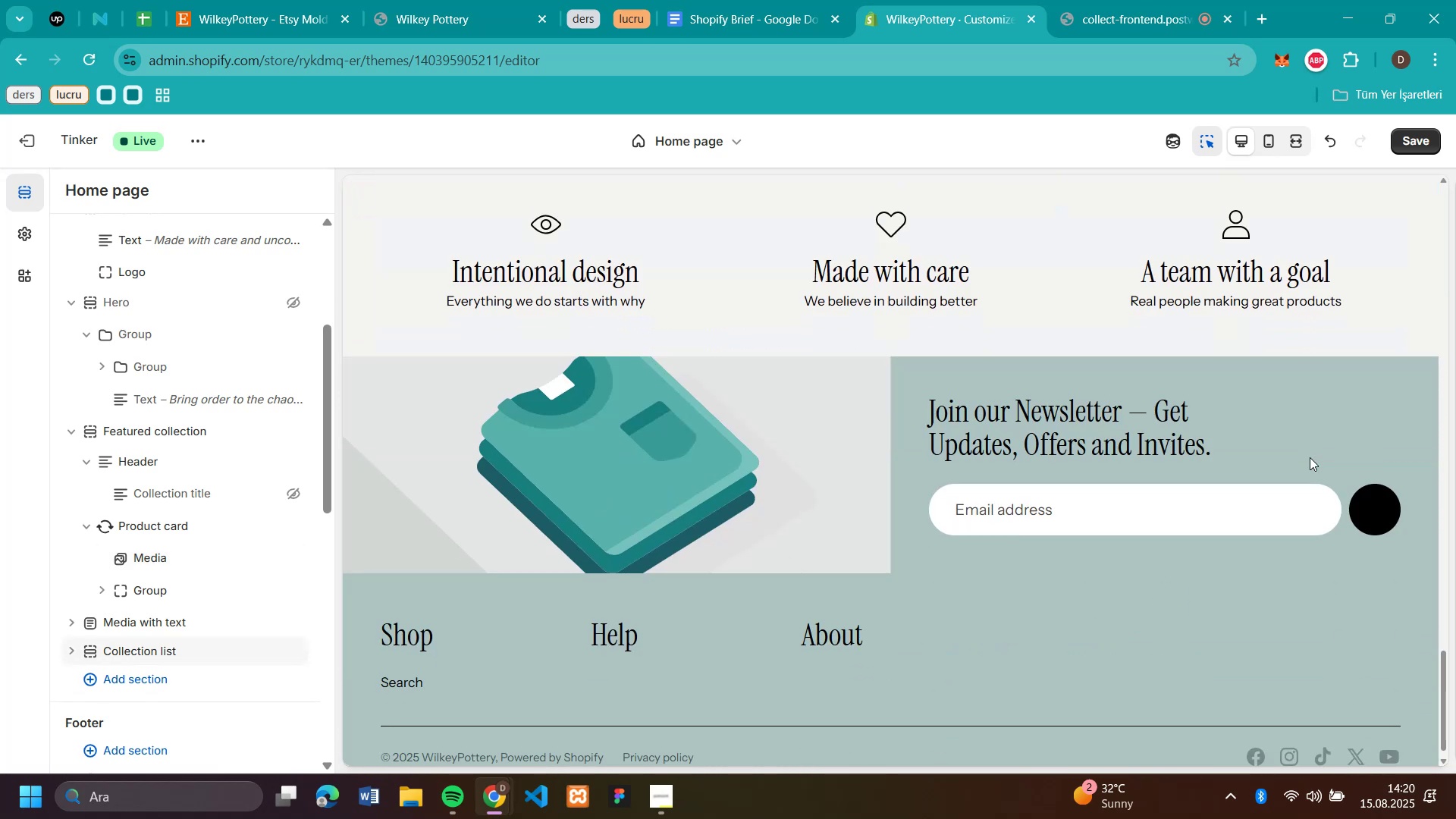 
scroll: coordinate [1305, 436], scroll_direction: up, amount: 30.0
 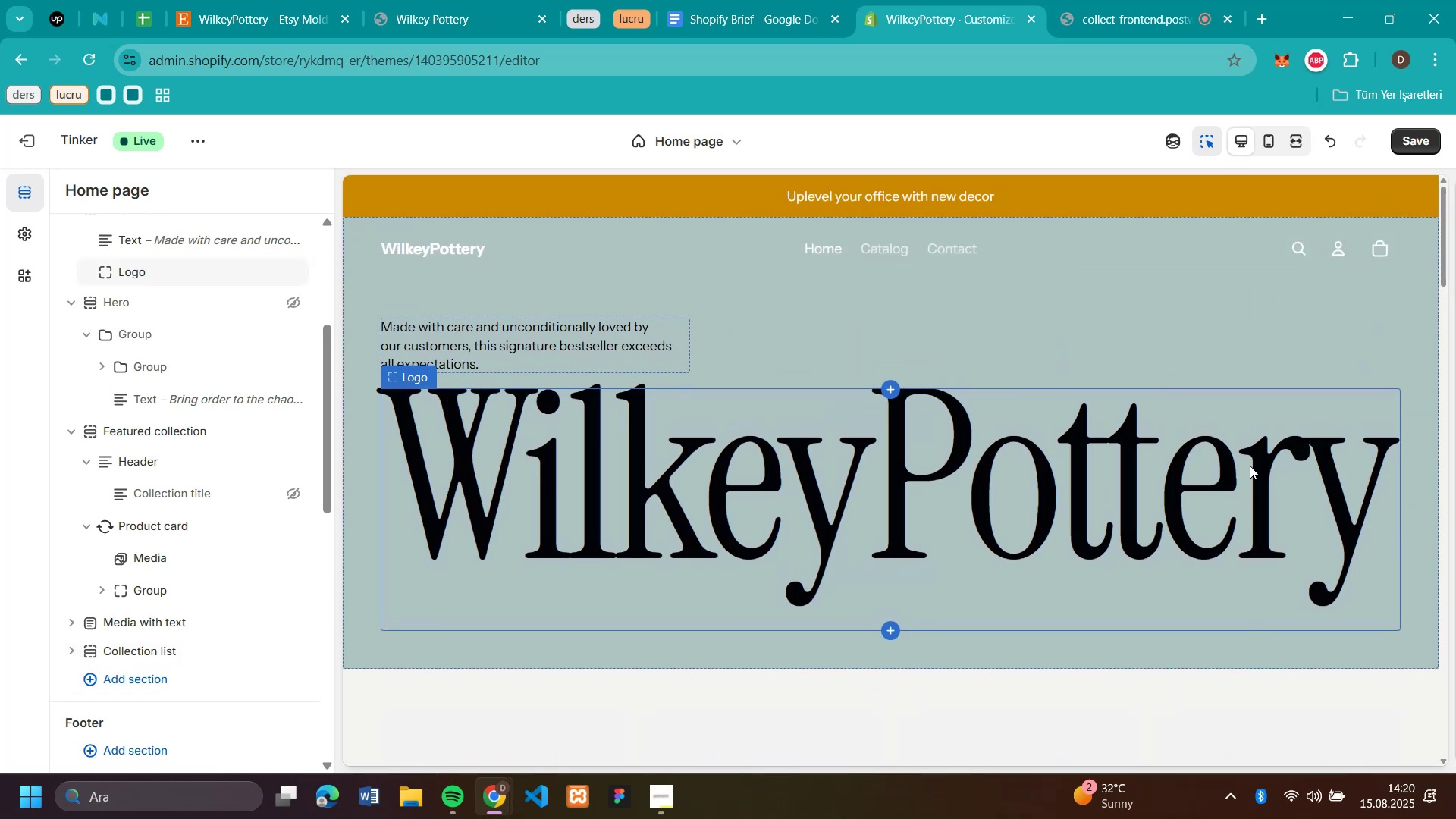 
scroll: coordinate [930, 639], scroll_direction: down, amount: 3.0
 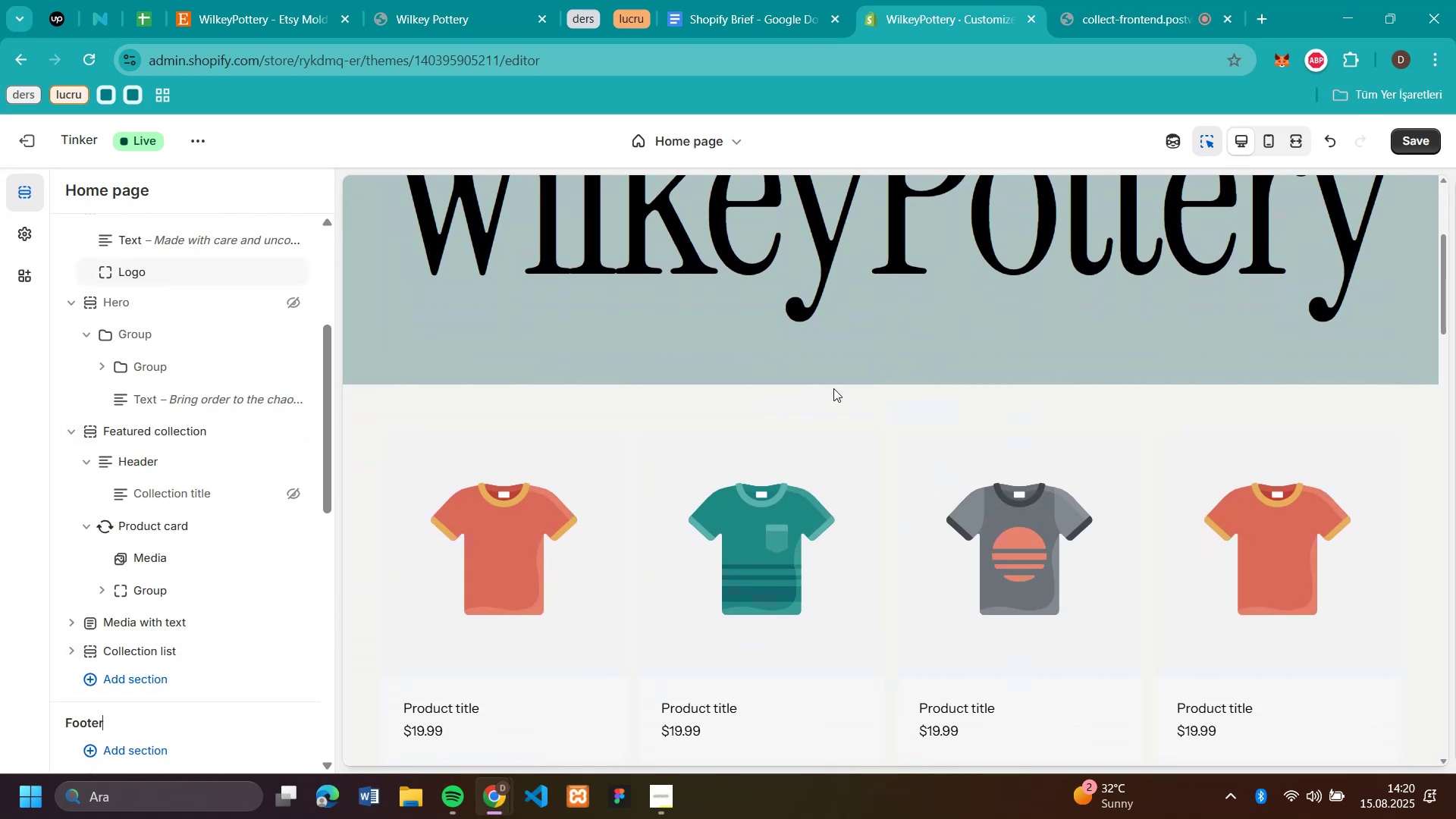 
scroll: coordinate [1119, 378], scroll_direction: up, amount: 11.0
 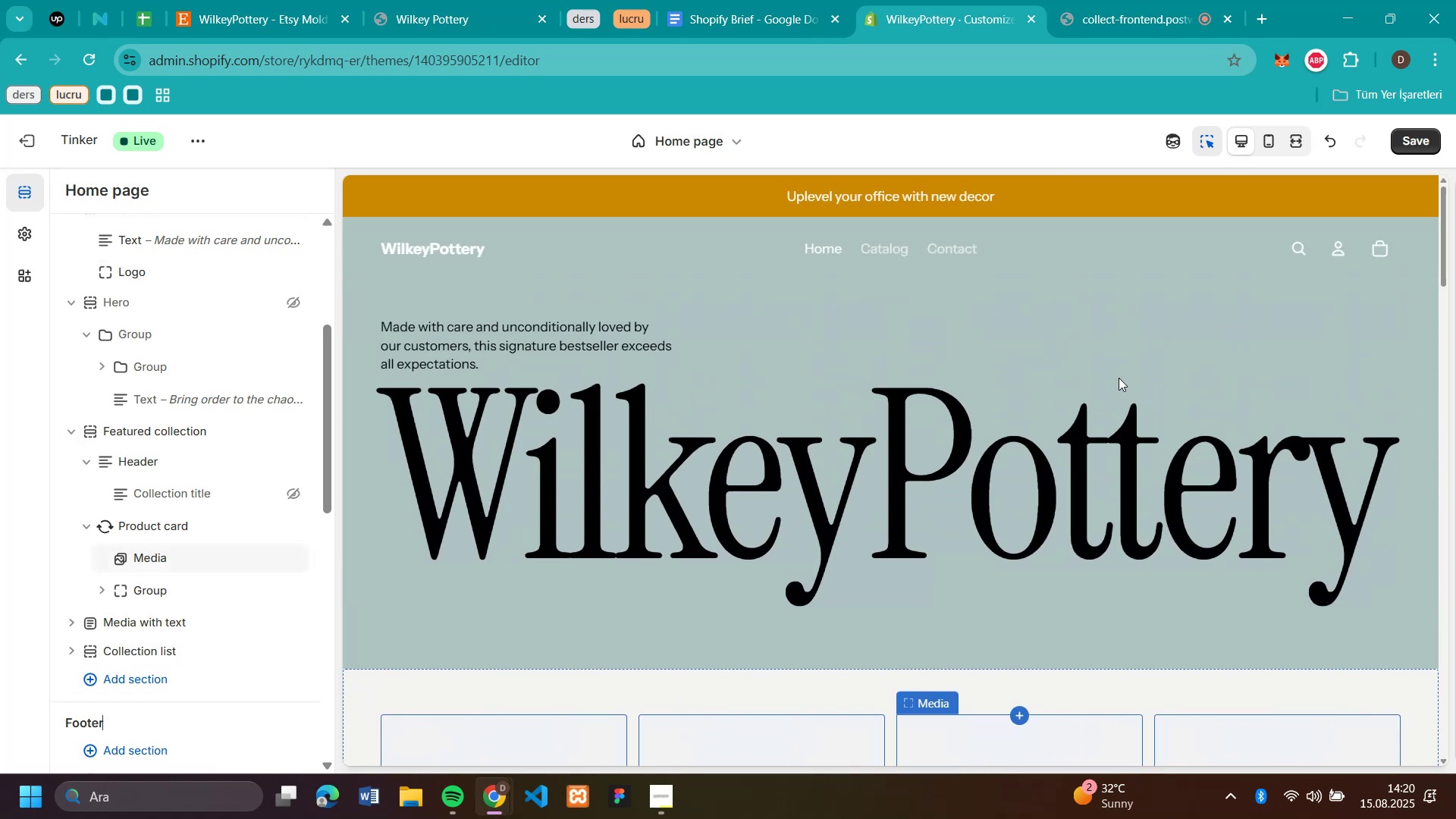 
scroll: coordinate [1119, 378], scroll_direction: down, amount: 4.0
 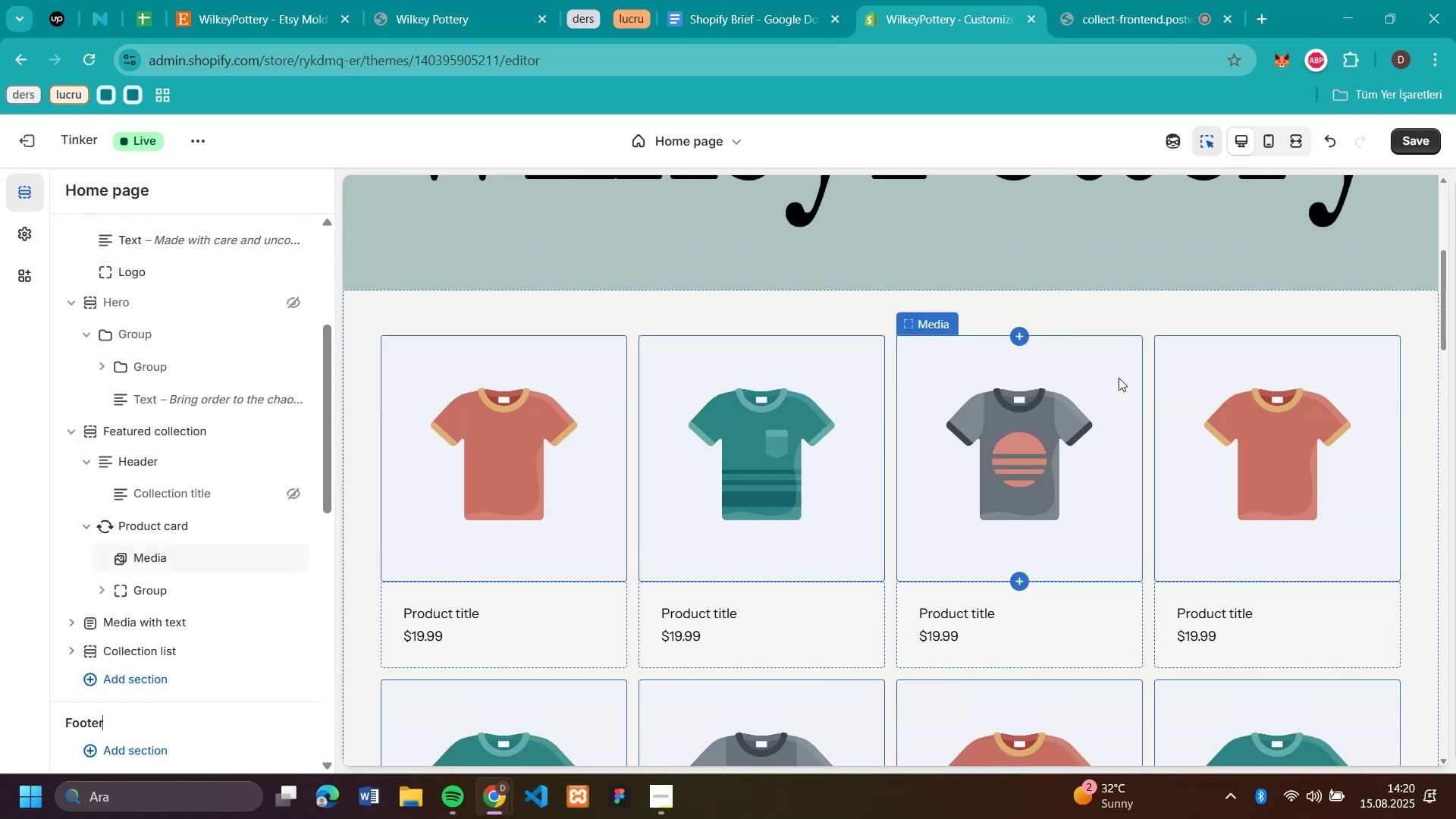 
scroll: coordinate [1119, 378], scroll_direction: up, amount: 9.0
 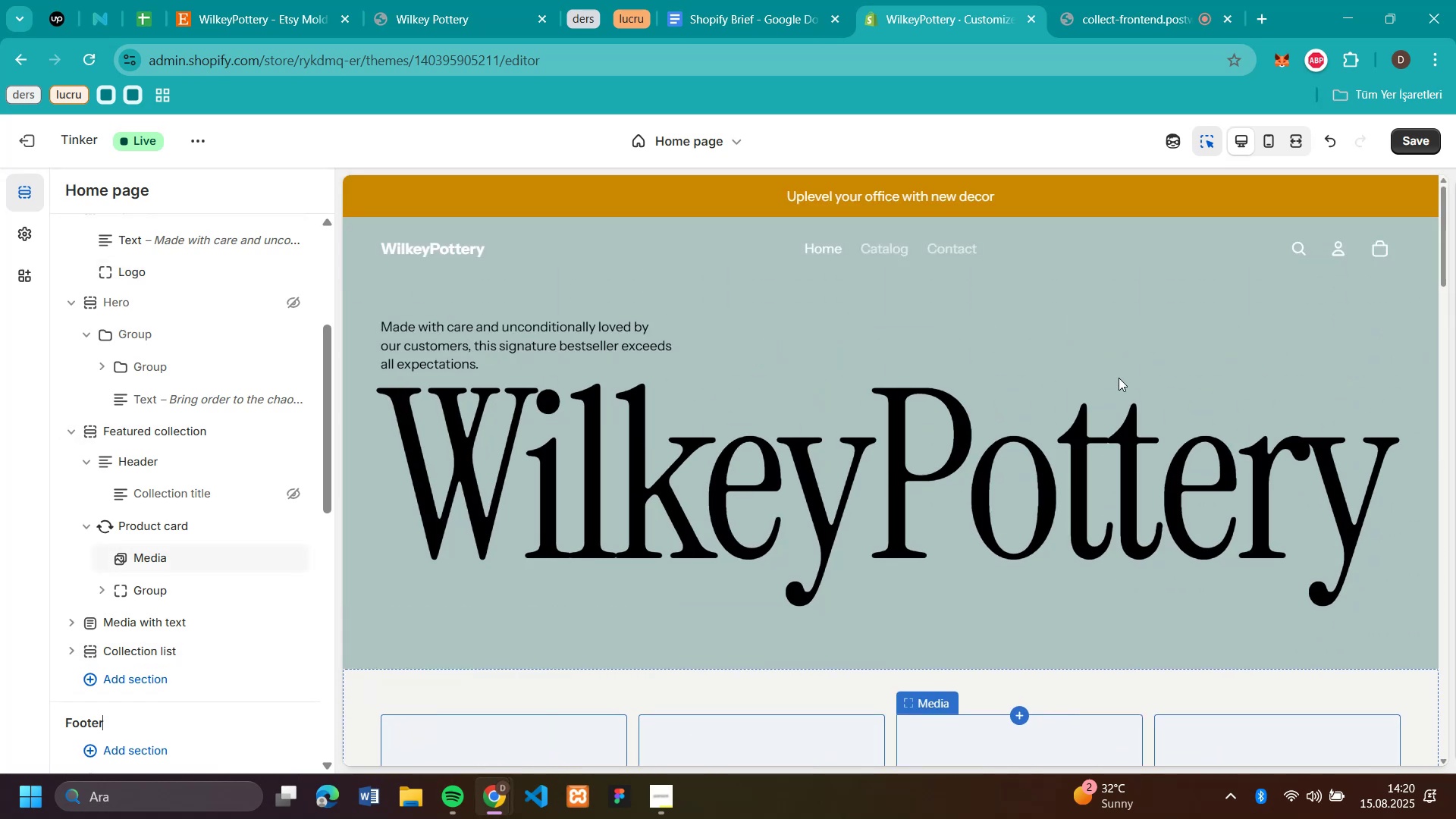 
scroll: coordinate [1119, 378], scroll_direction: down, amount: 4.0
 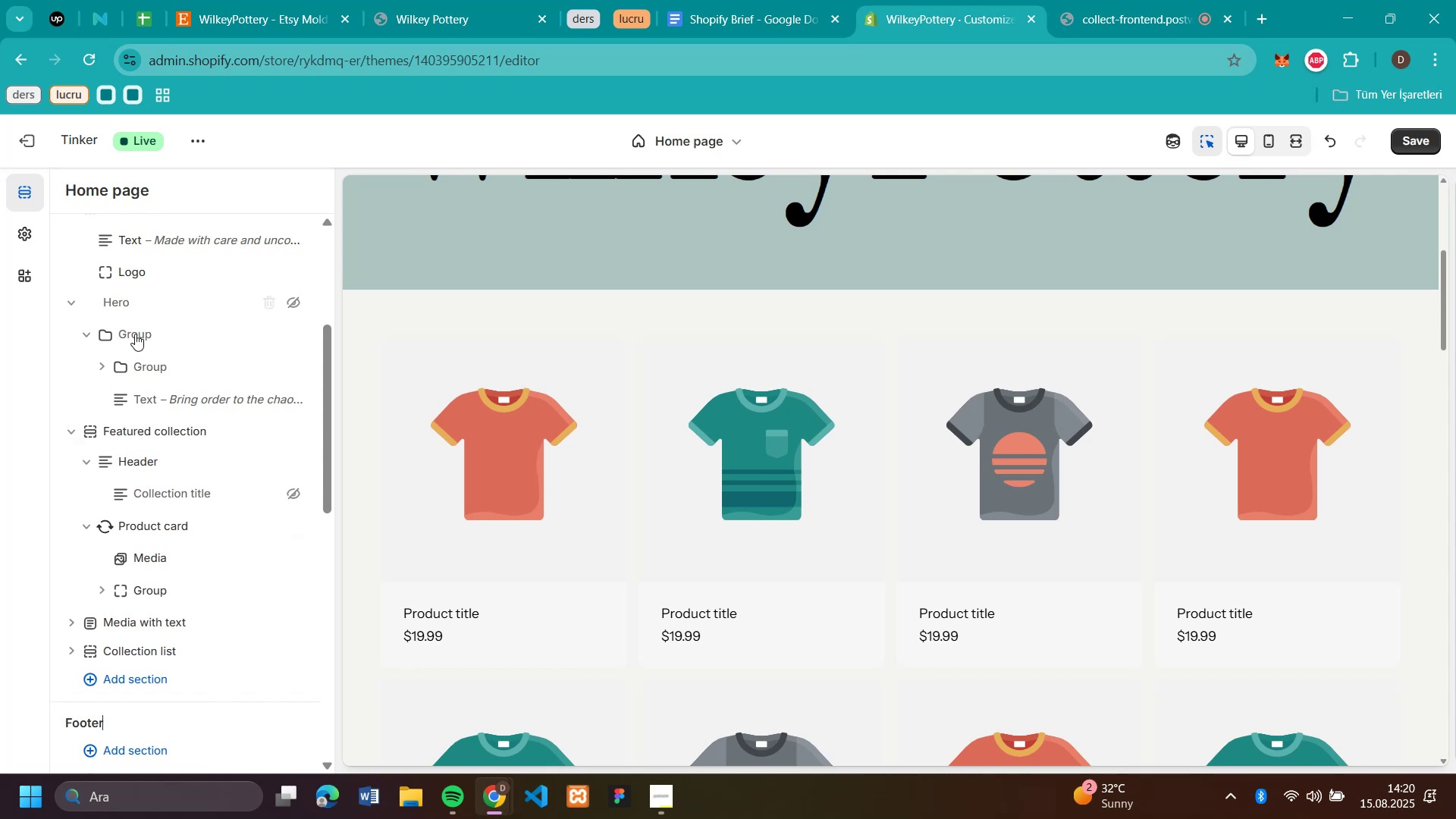 
left_click([132, 679])
 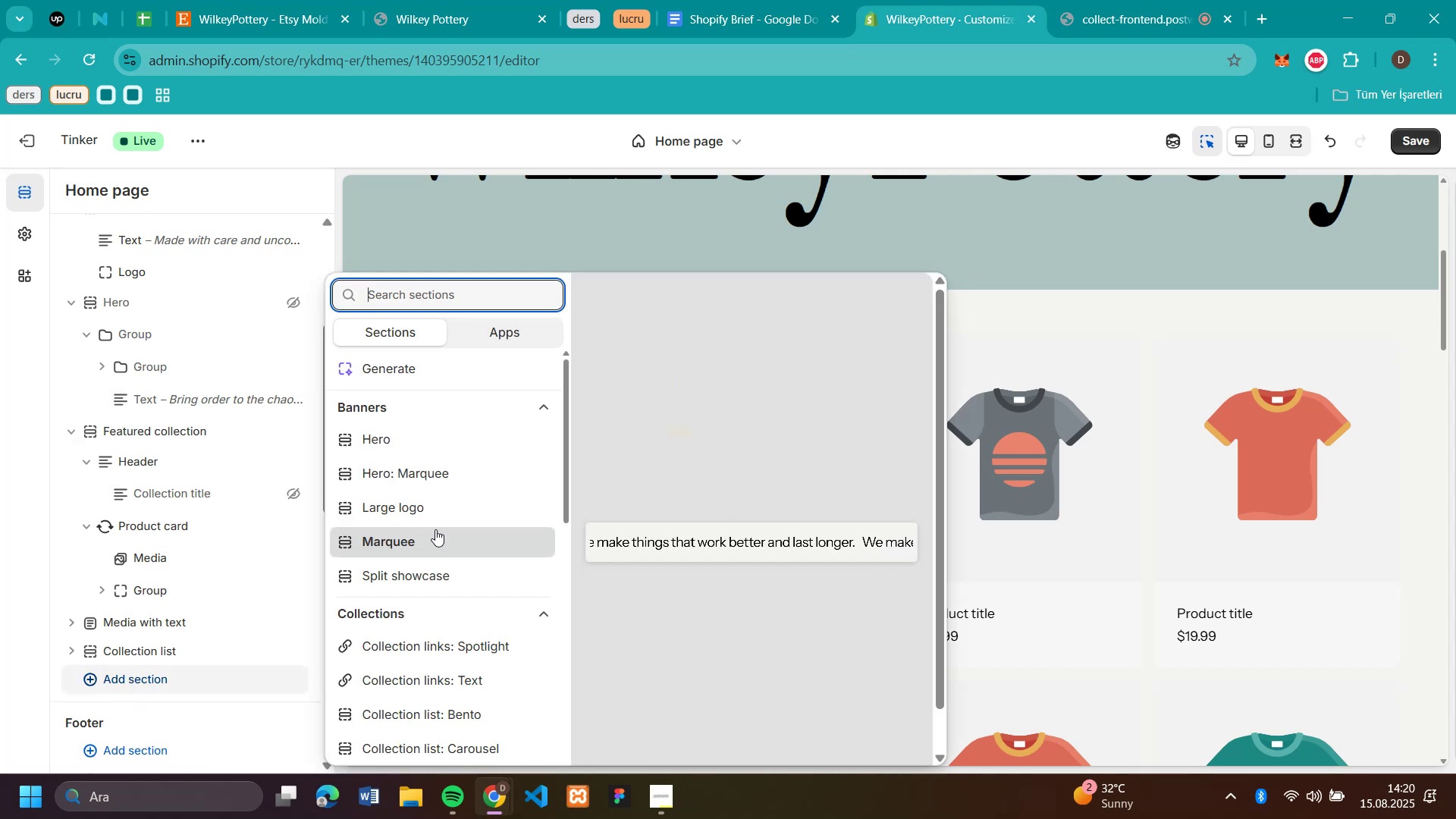 
wait(9.49)
 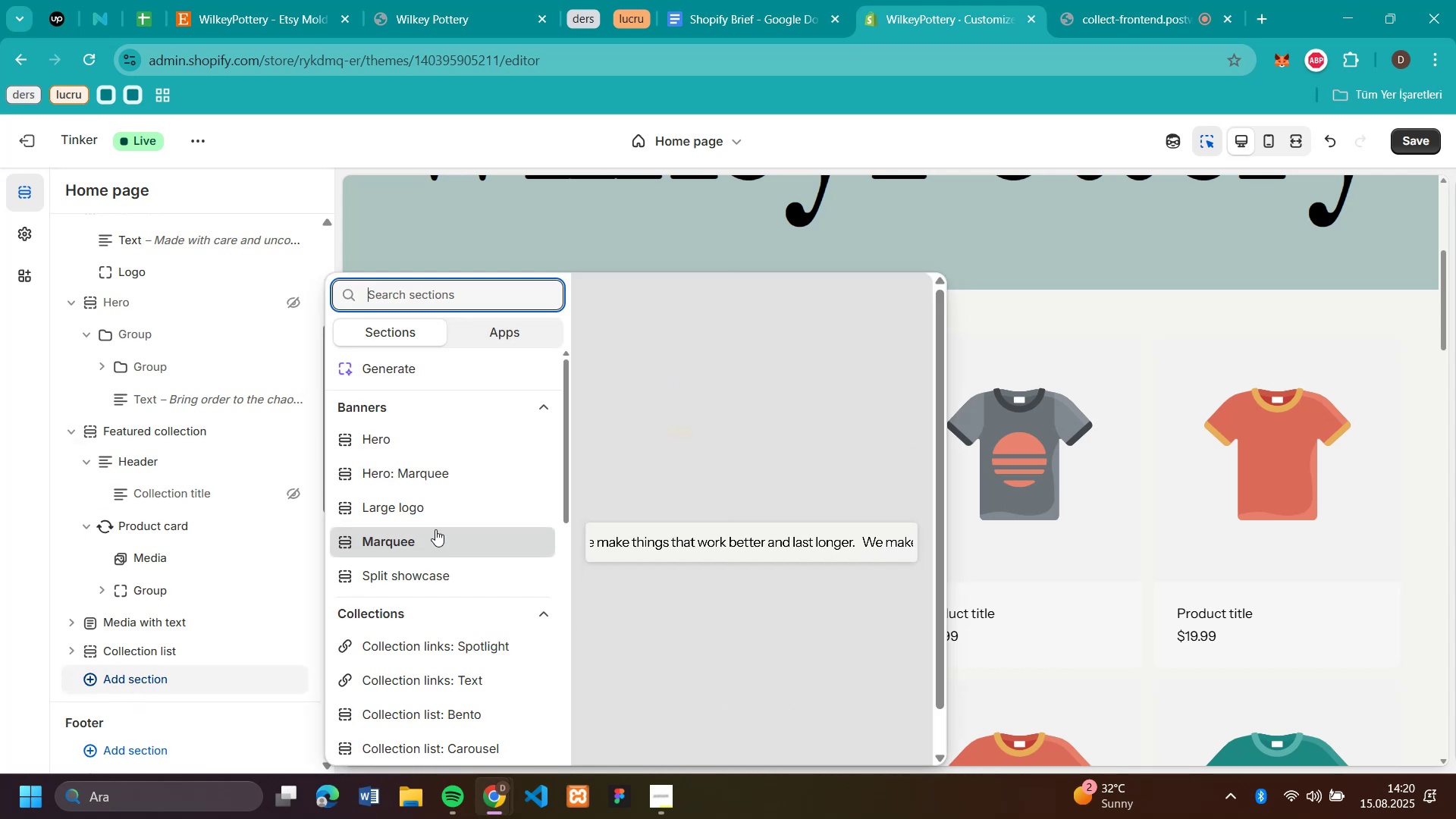 
scroll: coordinate [401, 677], scroll_direction: down, amount: 27.0
 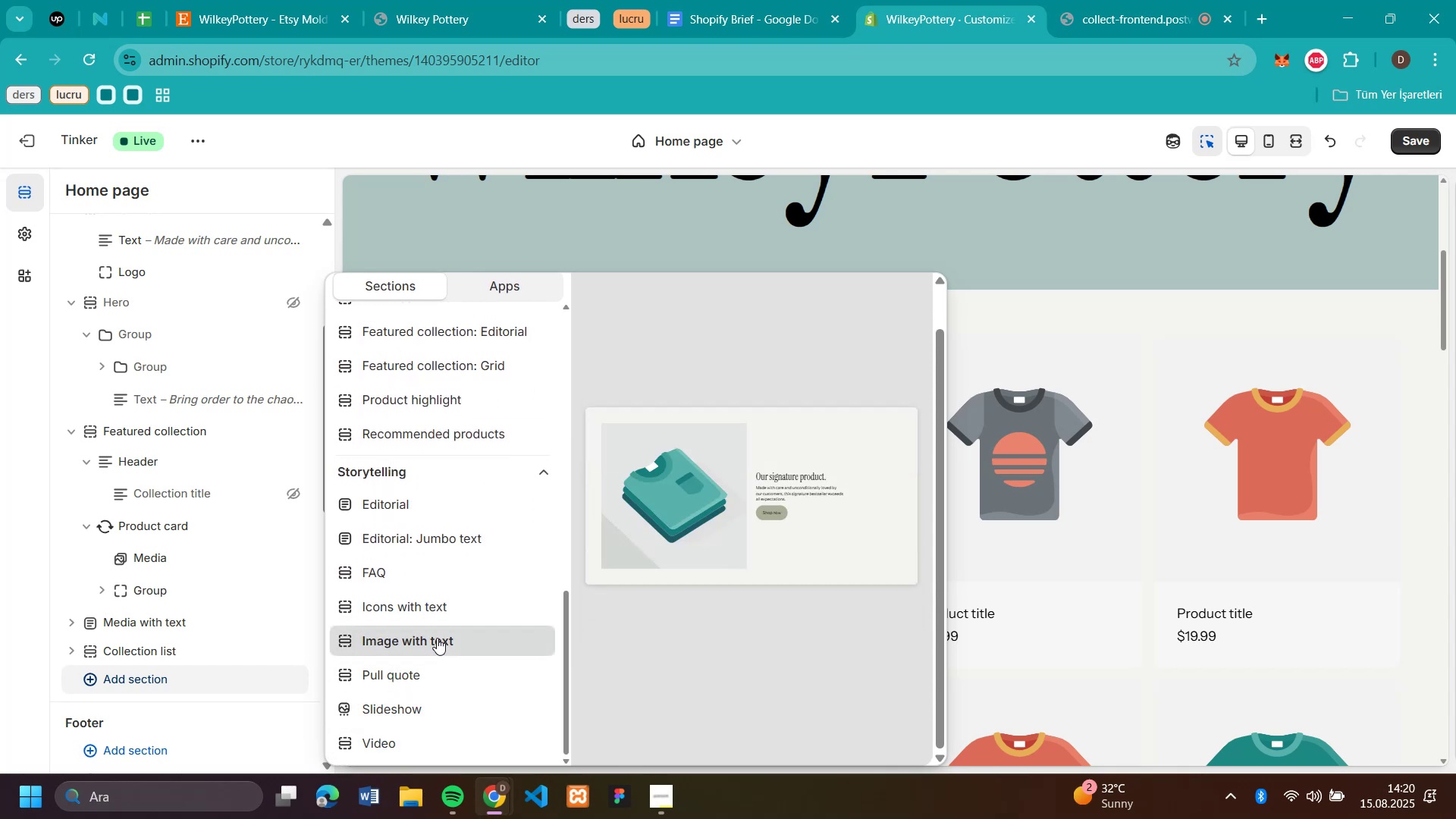 
wait(7.61)
 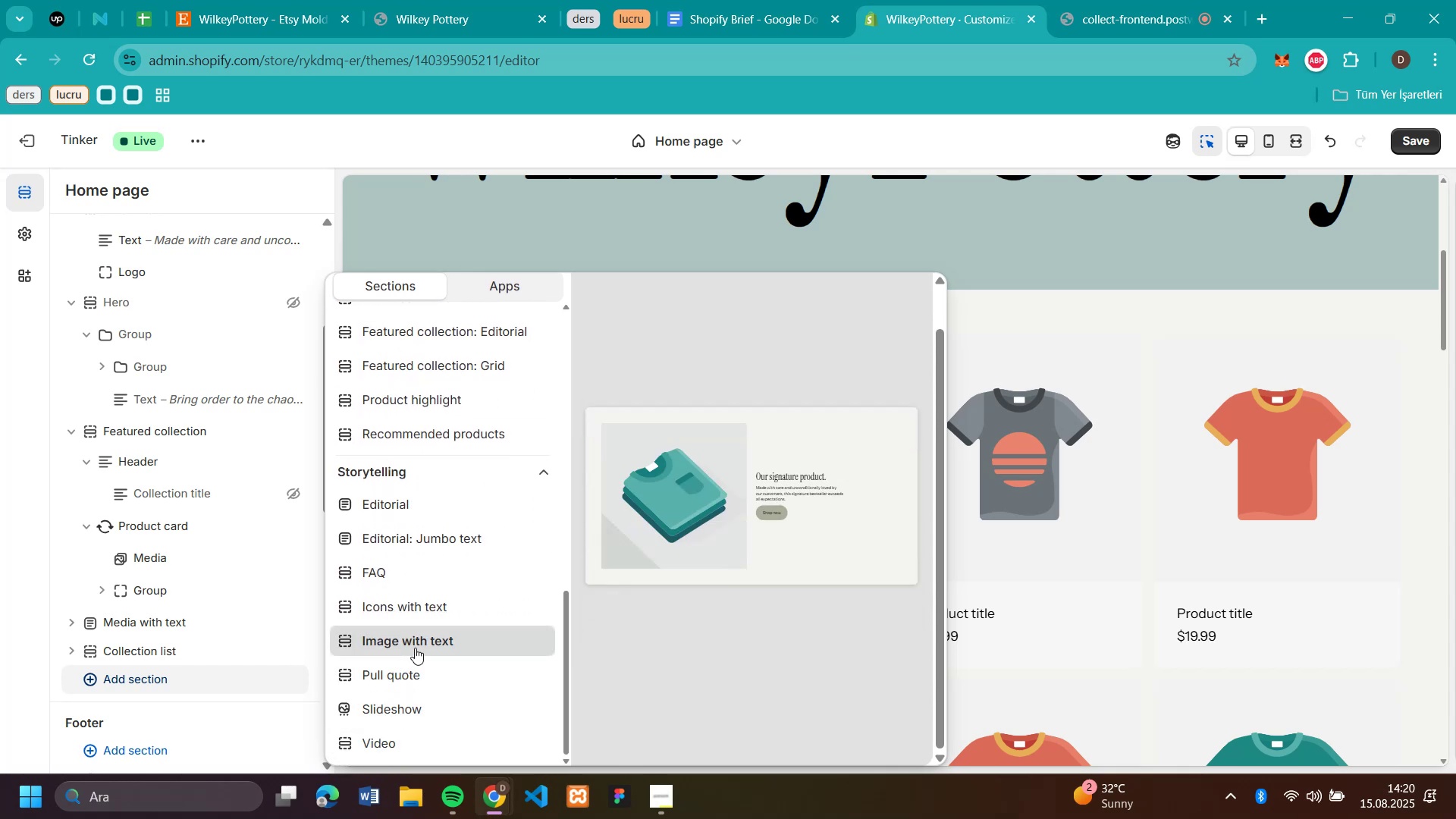 
scroll: coordinate [437, 406], scroll_direction: up, amount: 8.0
 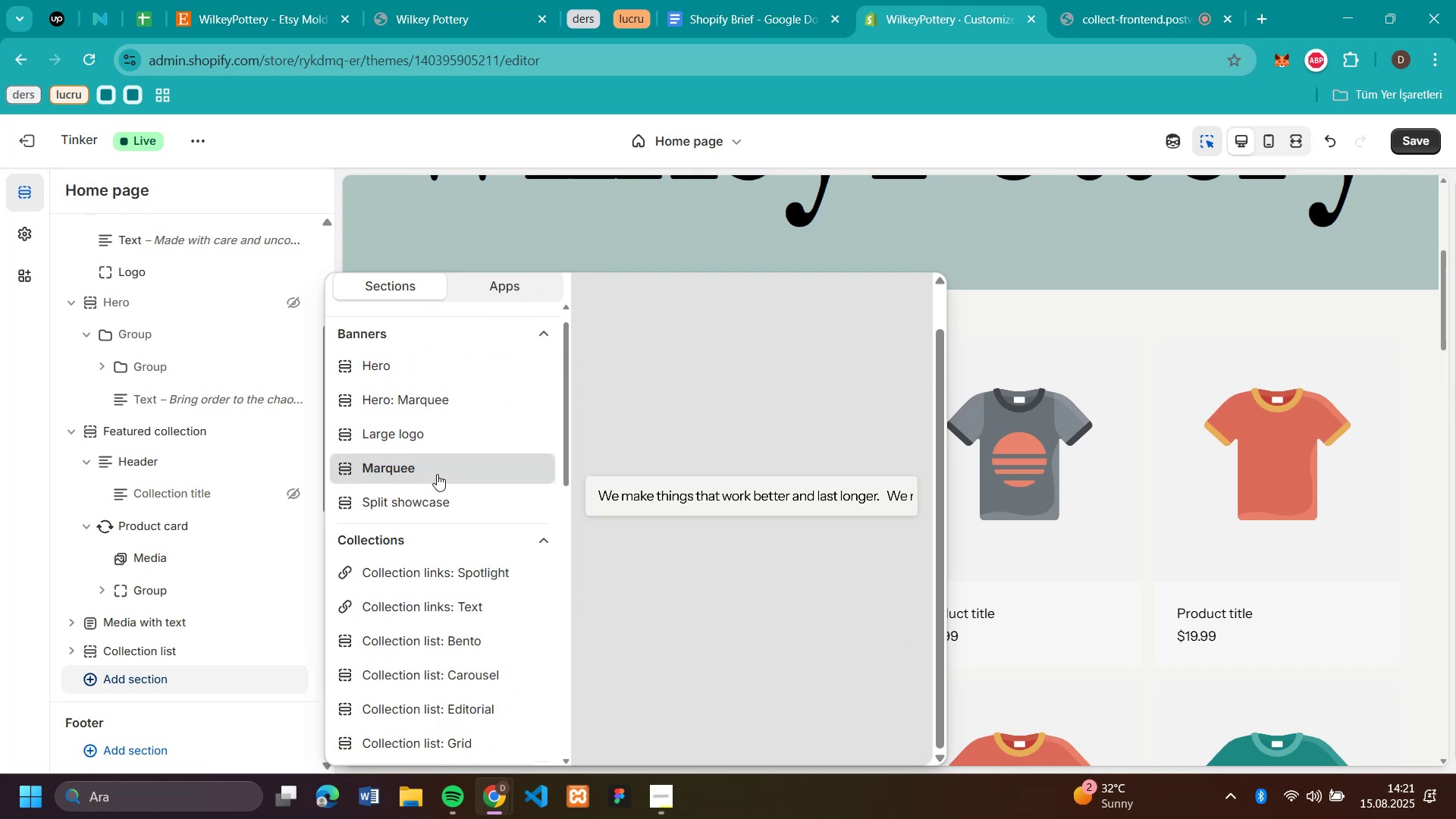 
left_click([437, 474])
 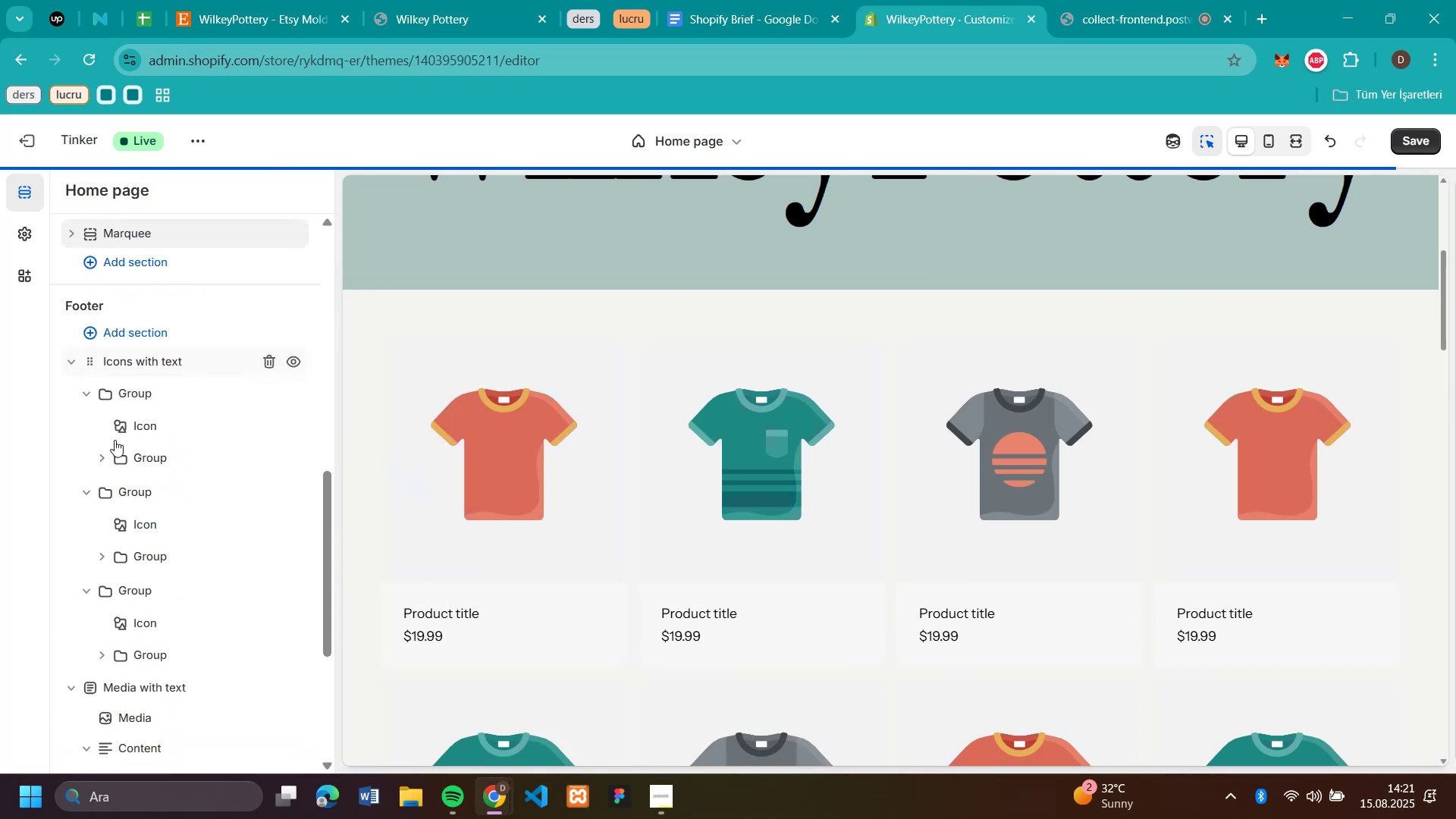 
scroll: coordinate [145, 500], scroll_direction: up, amount: 4.0
 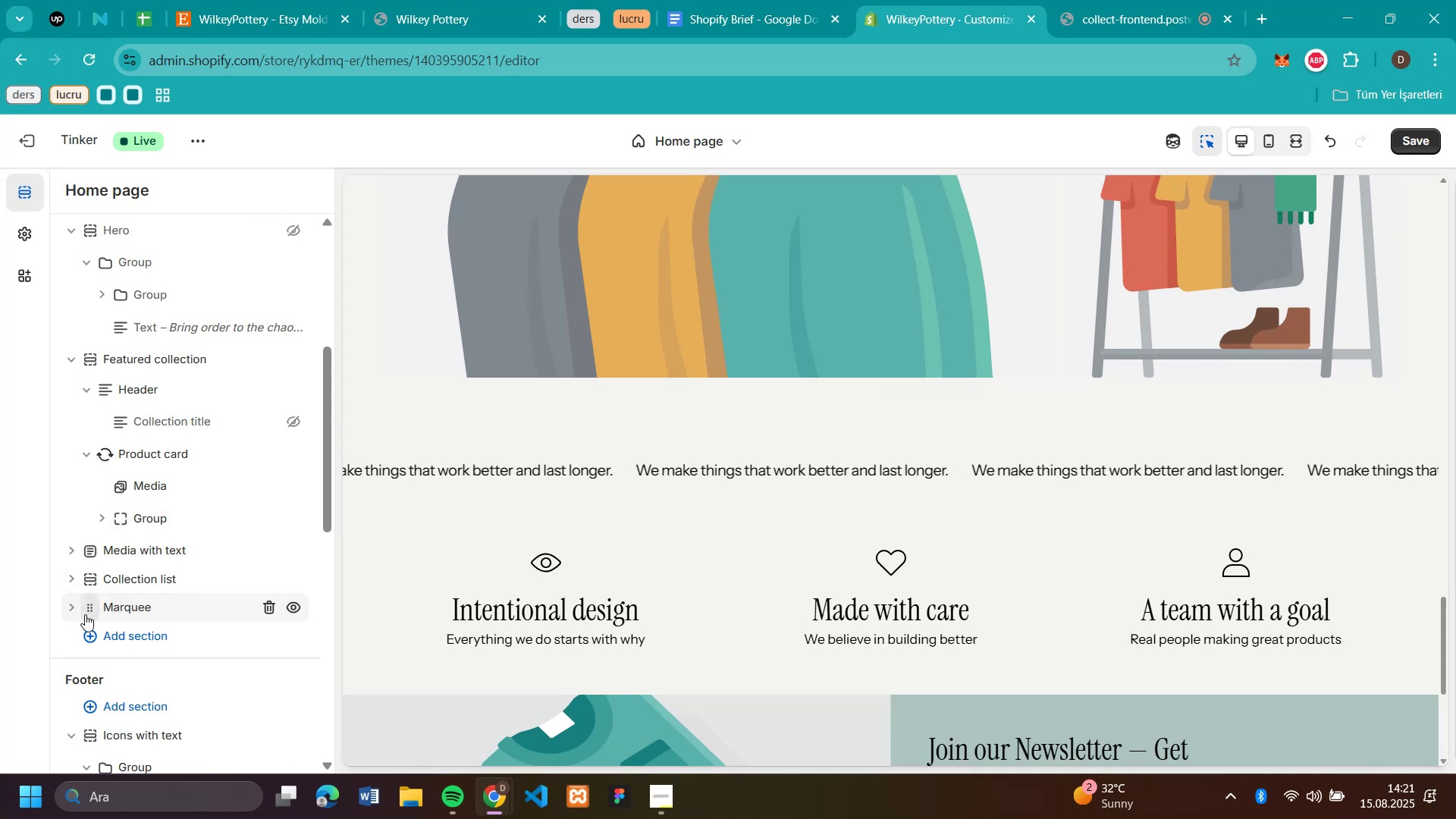 
left_click_drag(start_coordinate=[95, 610], to_coordinate=[122, 378])
 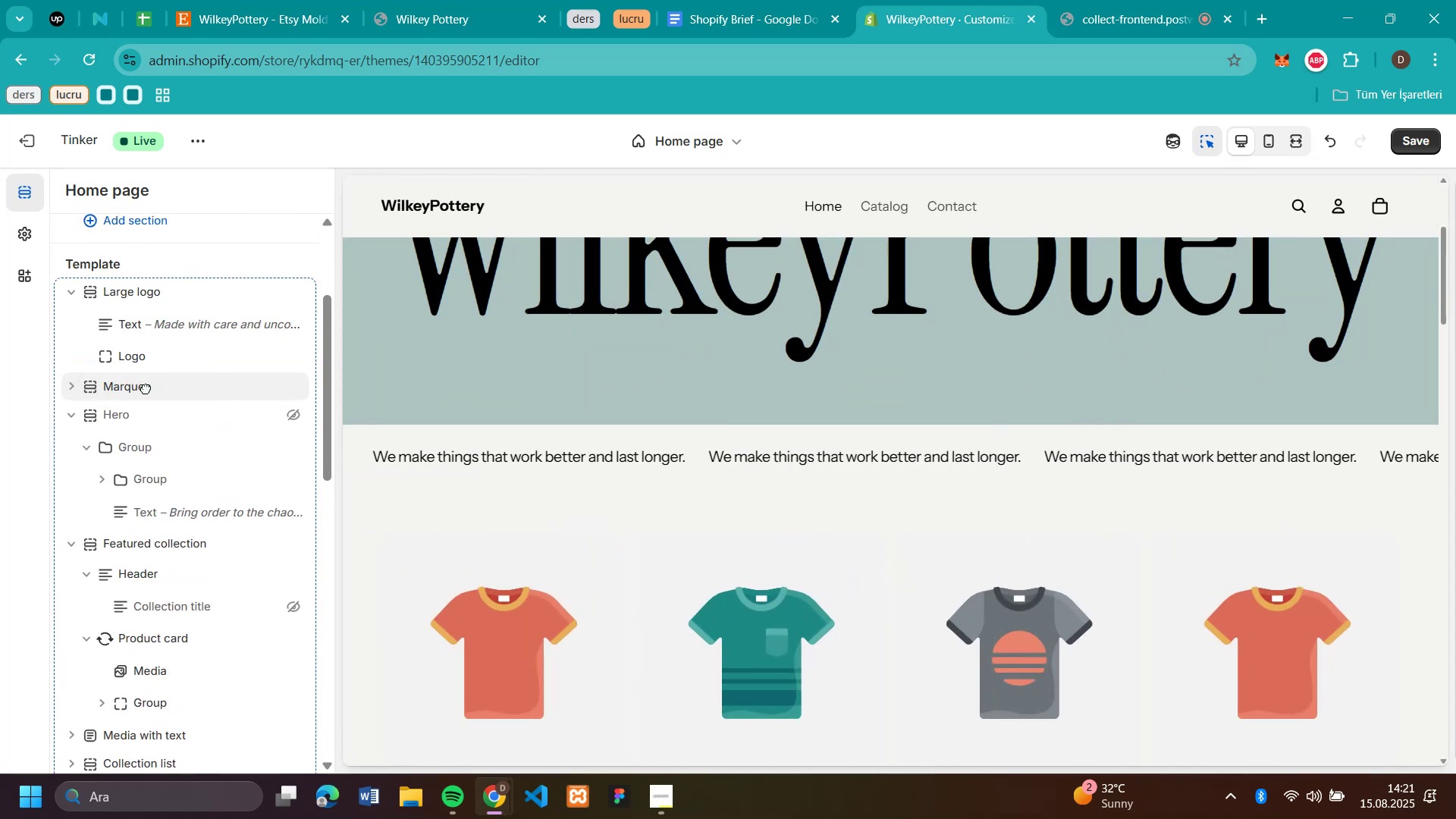 
scroll: coordinate [1153, 474], scroll_direction: up, amount: 9.0
 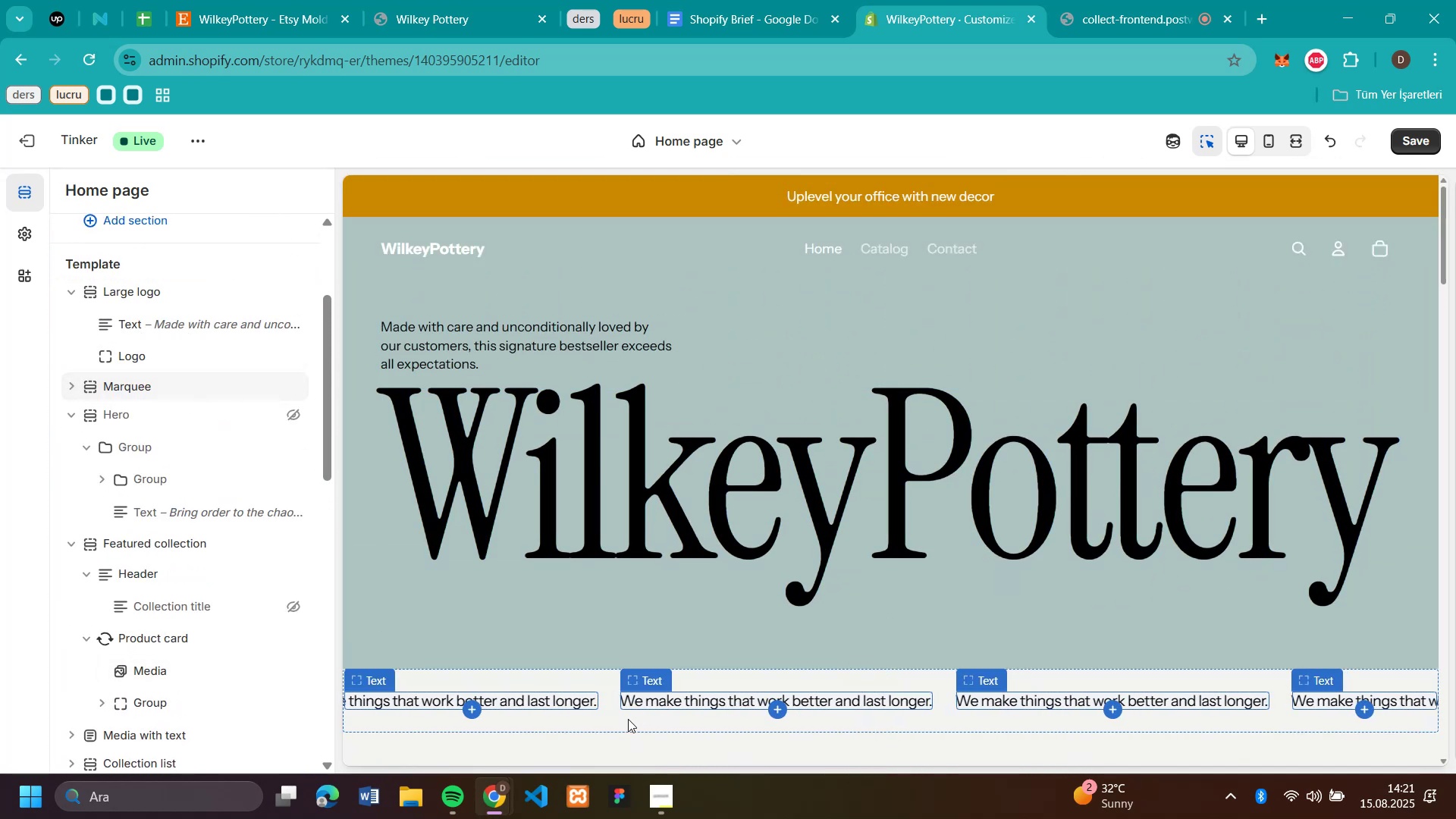 
left_click([627, 720])
 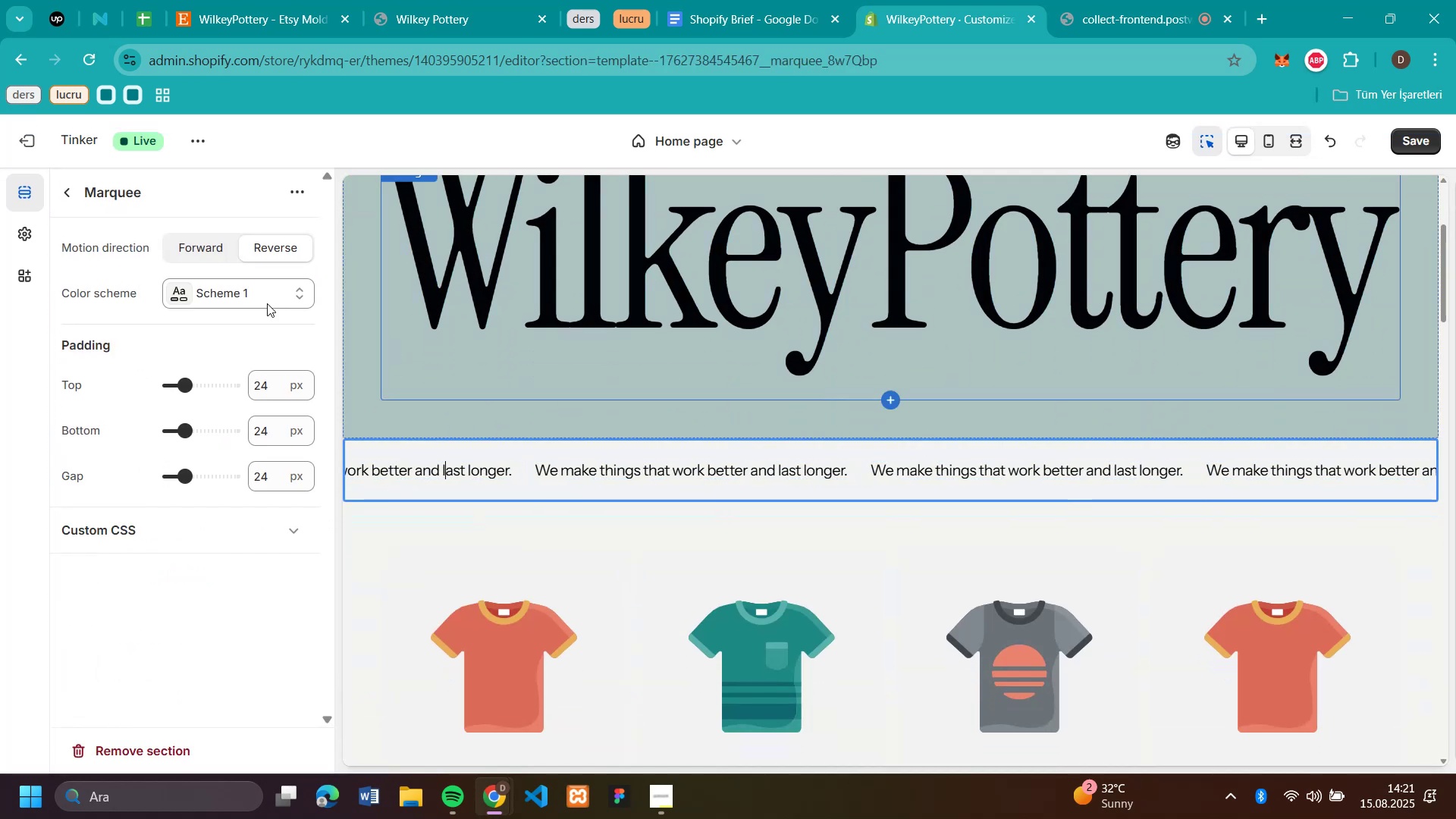 
left_click([213, 285])
 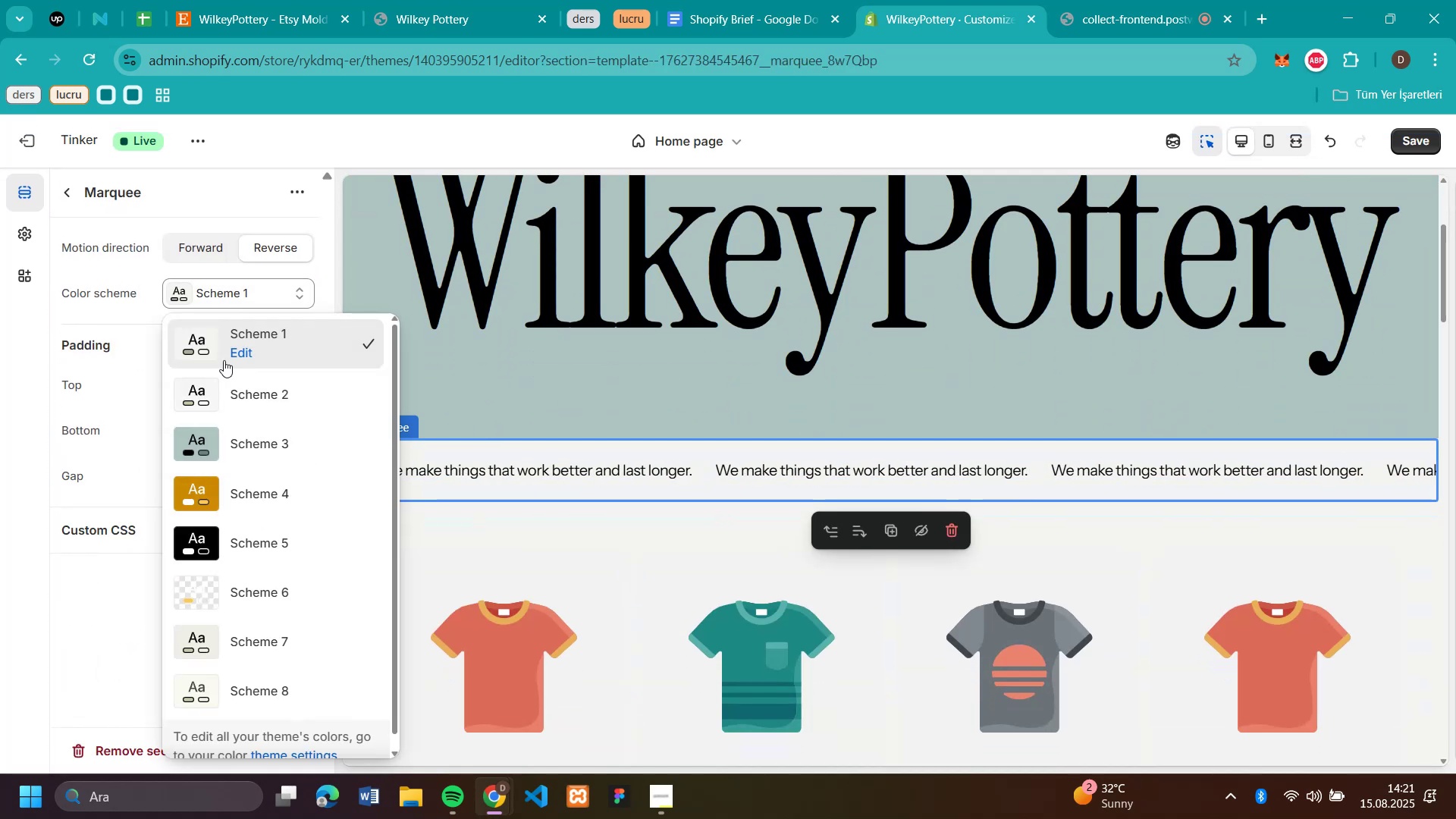 
mouse_move([267, 485])
 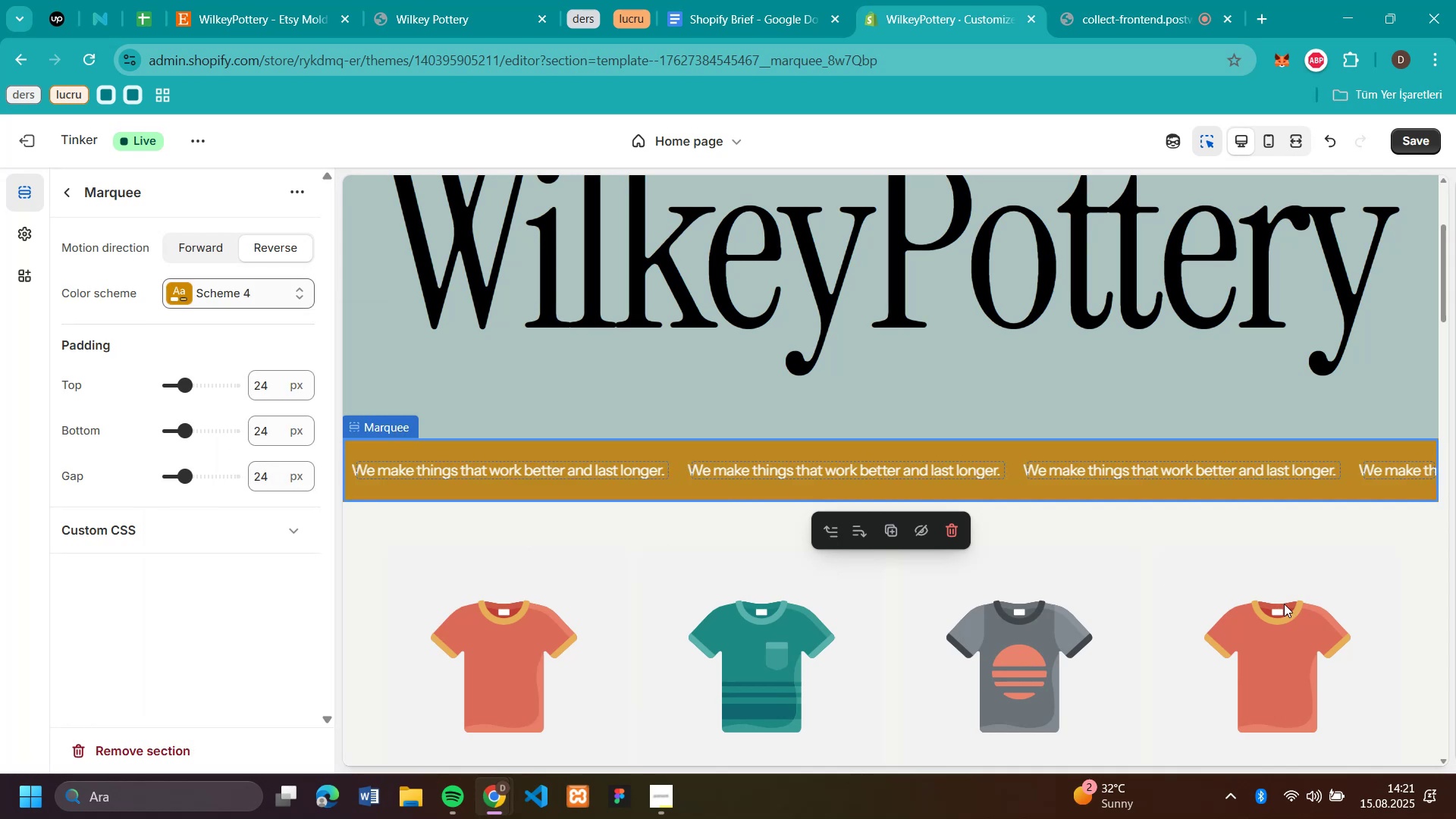 
scroll: coordinate [1362, 580], scroll_direction: up, amount: 7.0
 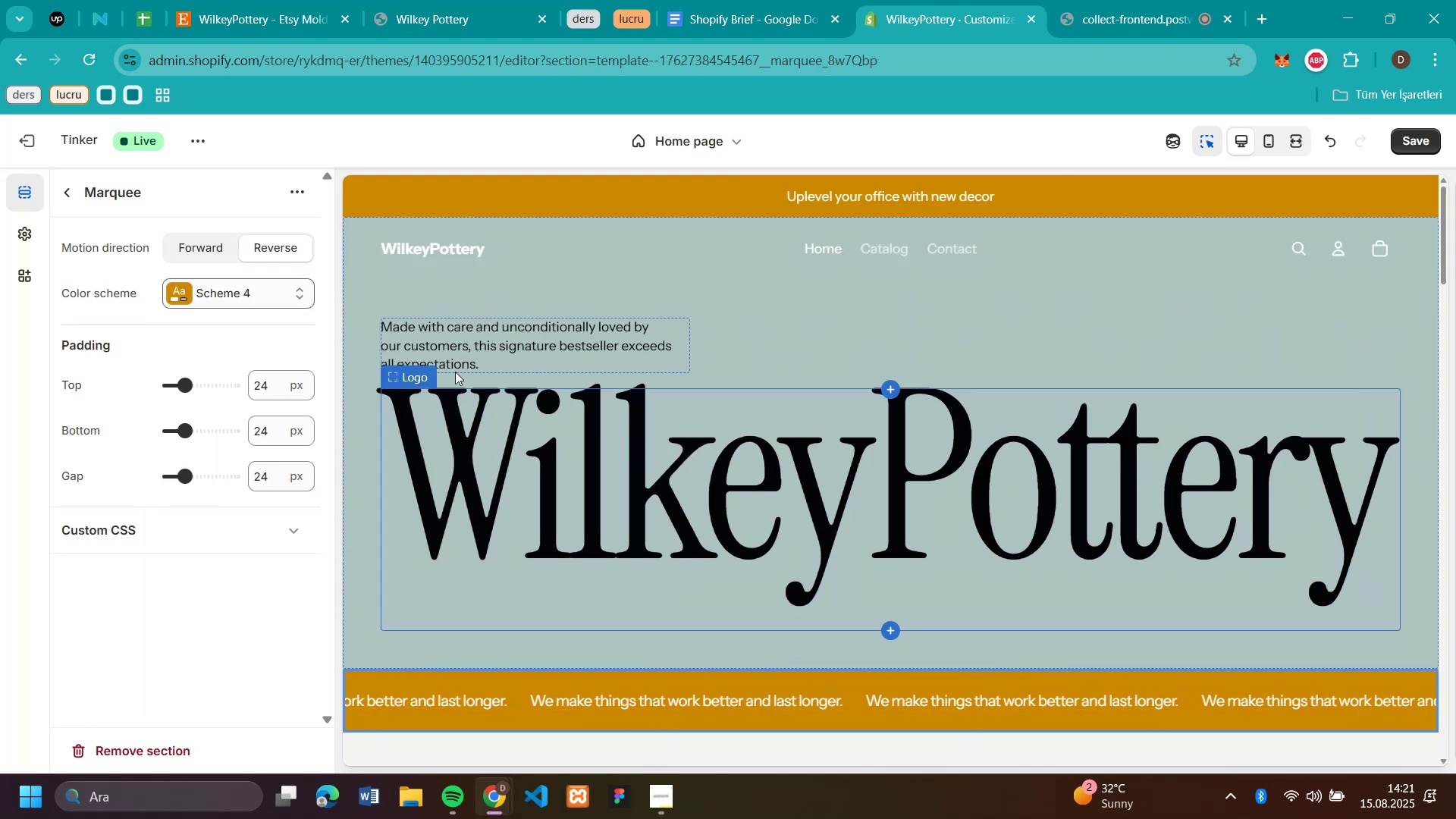 
scroll: coordinate [1043, 573], scroll_direction: down, amount: 3.0
 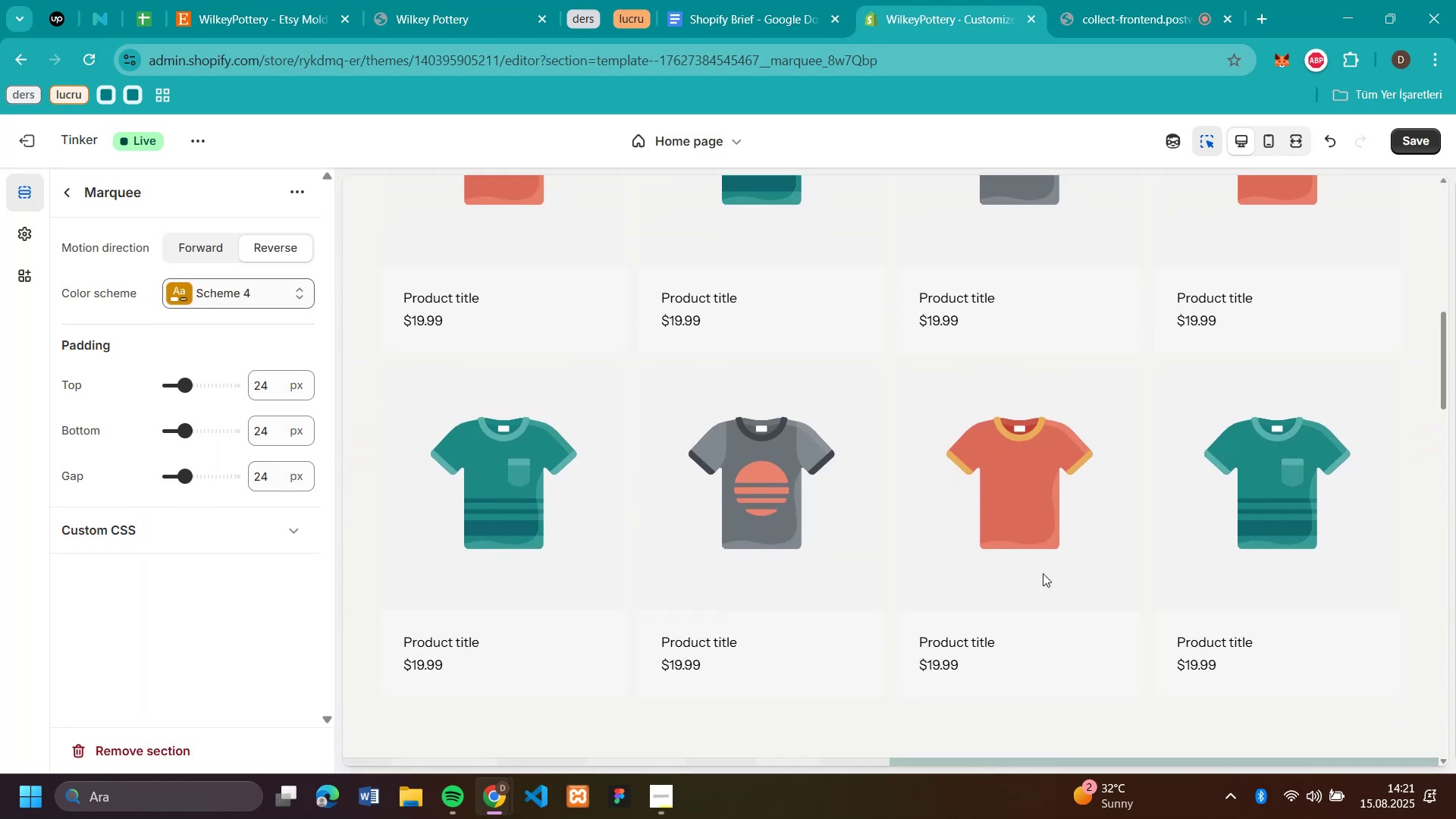 
scroll: coordinate [1043, 573], scroll_direction: up, amount: 11.0
 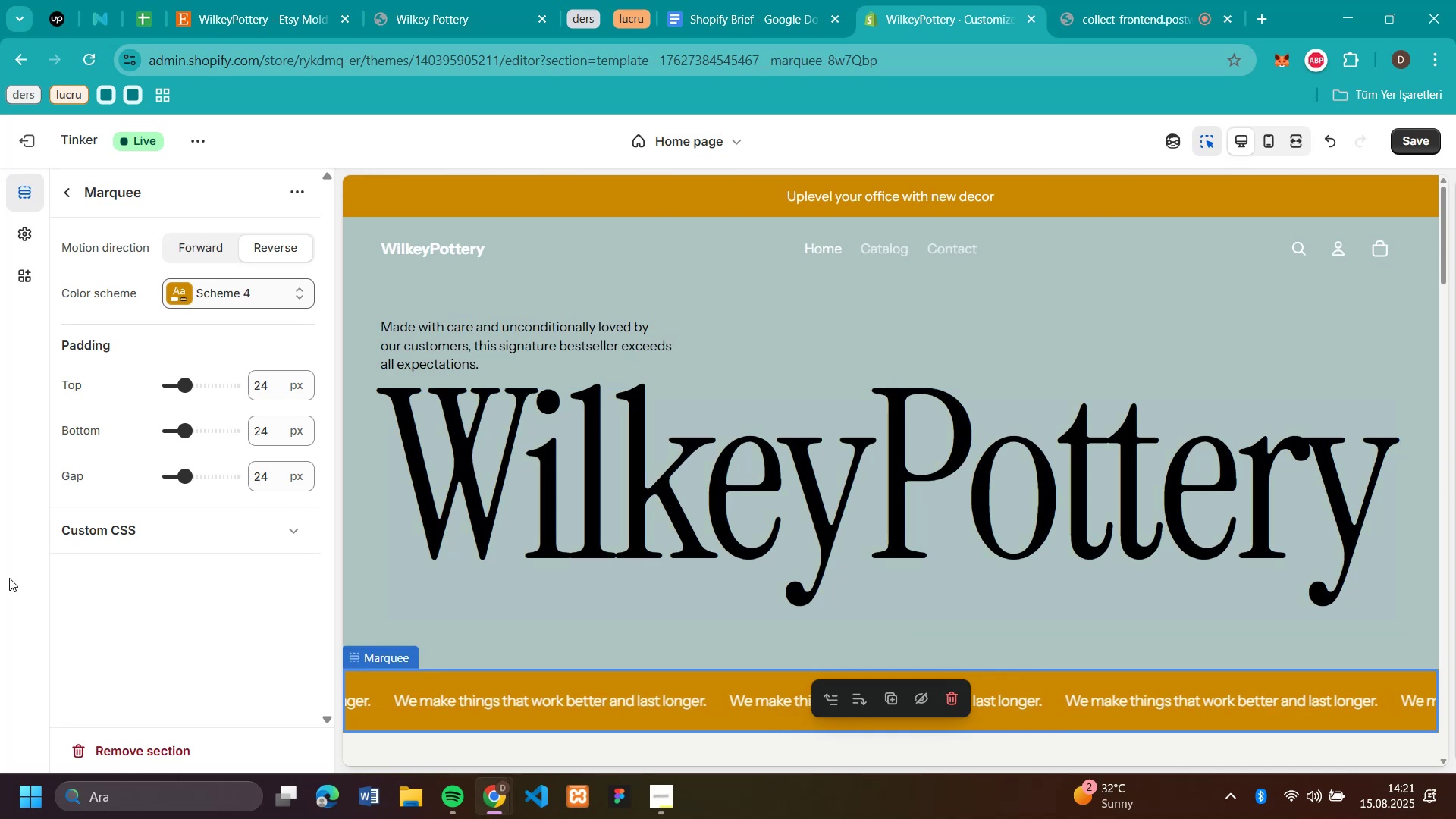 
wait(11.26)
 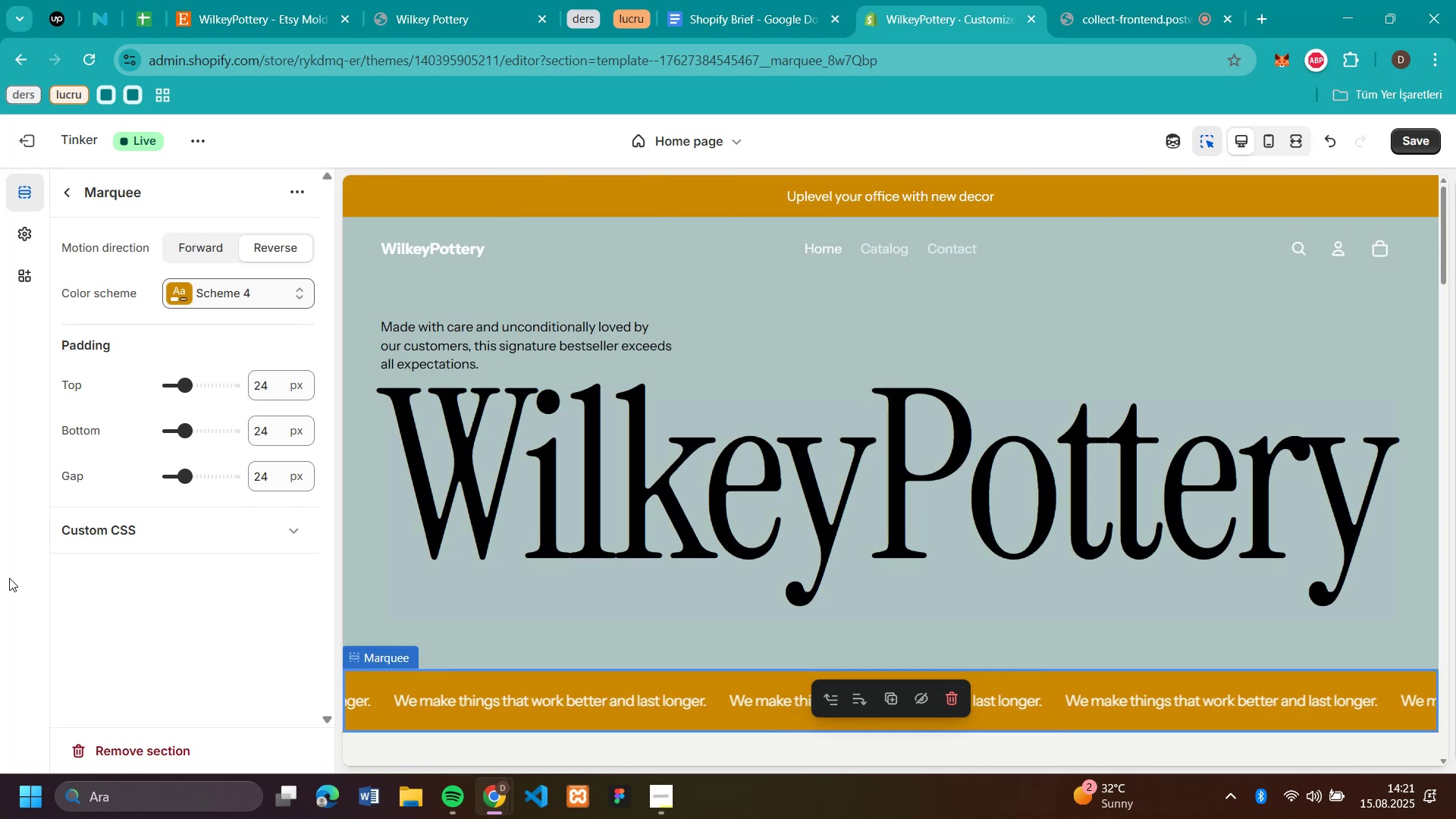 
left_click([224, 291])
 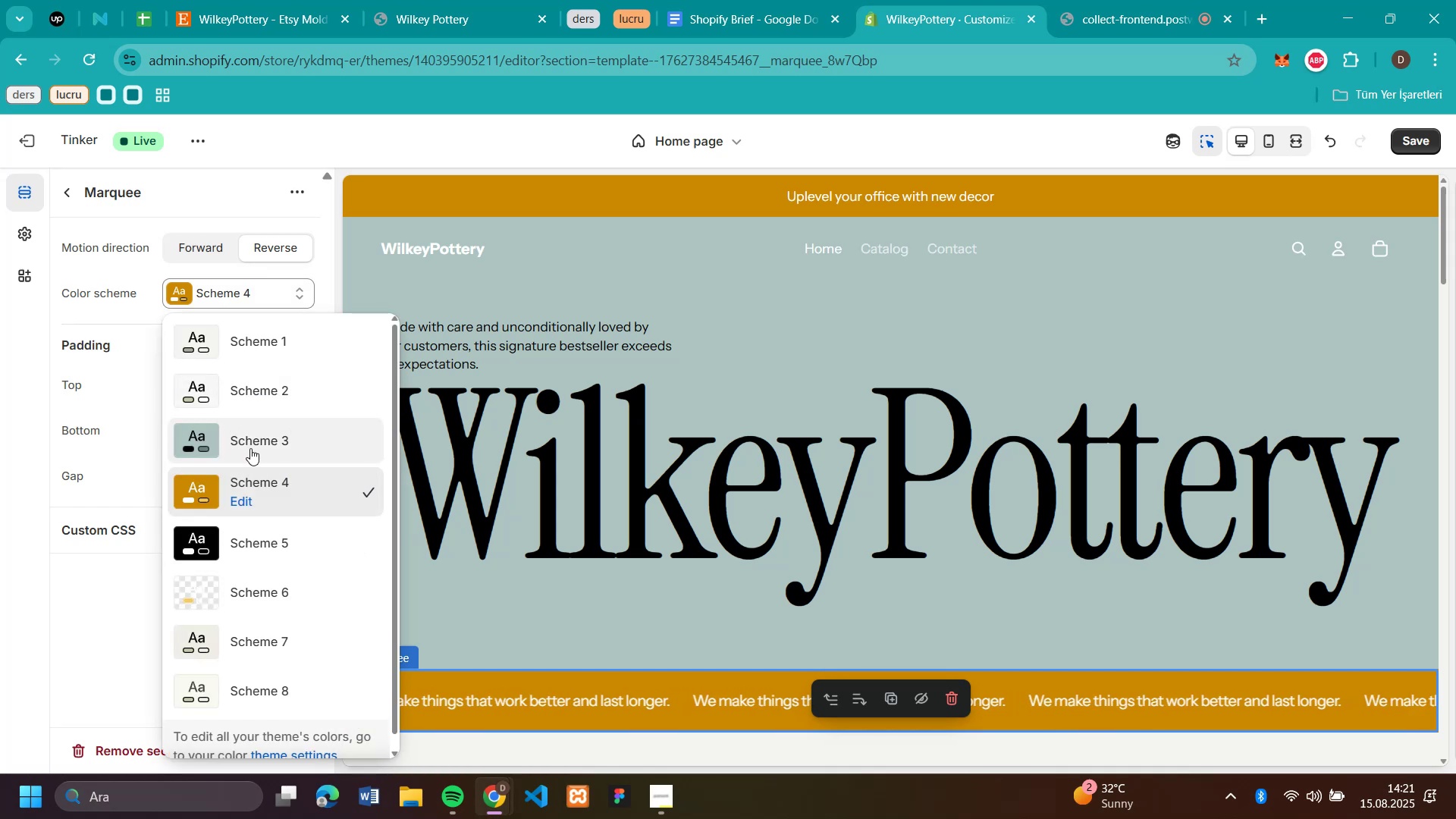 
left_click([250, 448])
 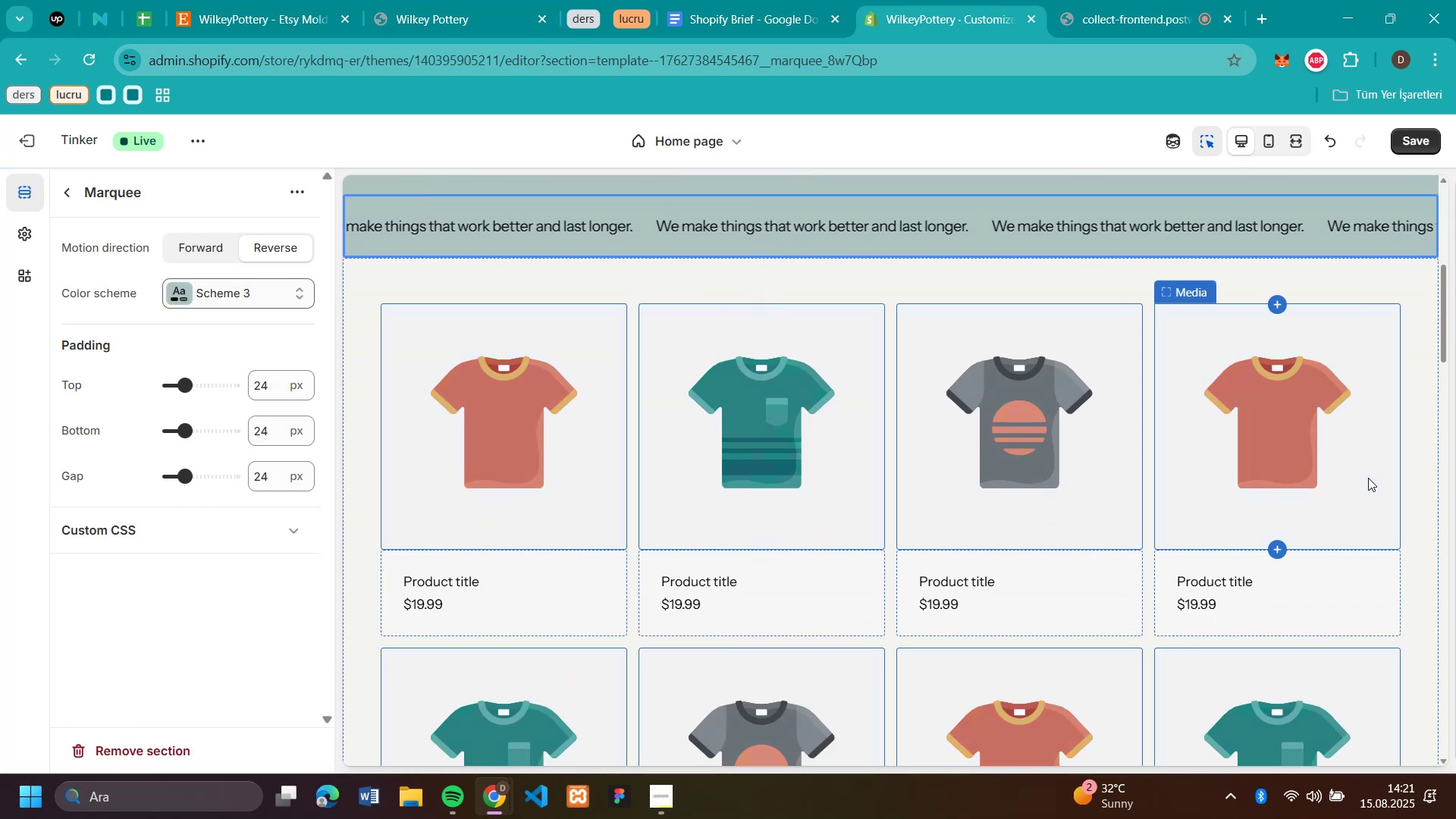 
scroll: coordinate [1382, 392], scroll_direction: up, amount: 13.0
 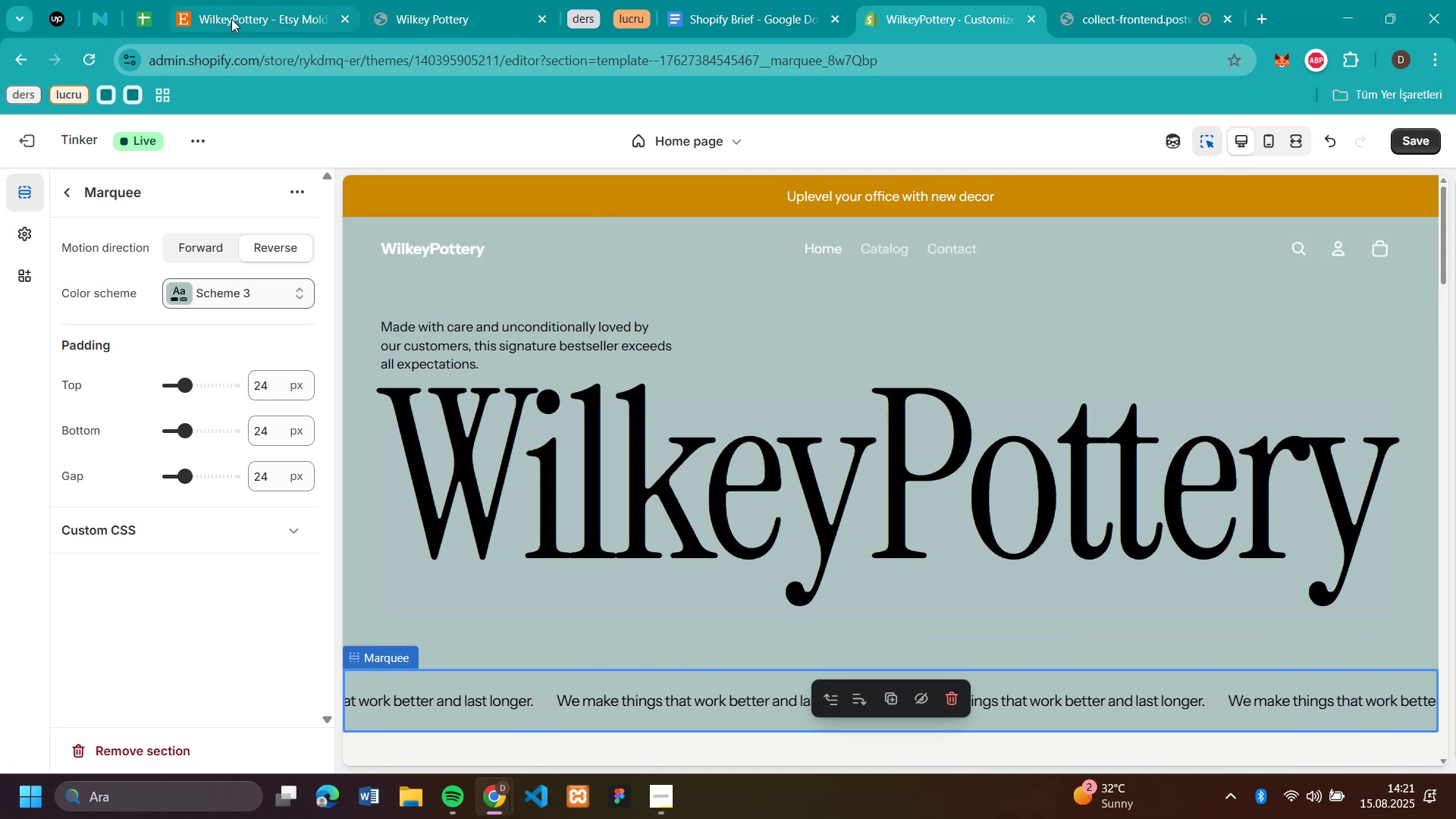 
left_click([231, 19])
 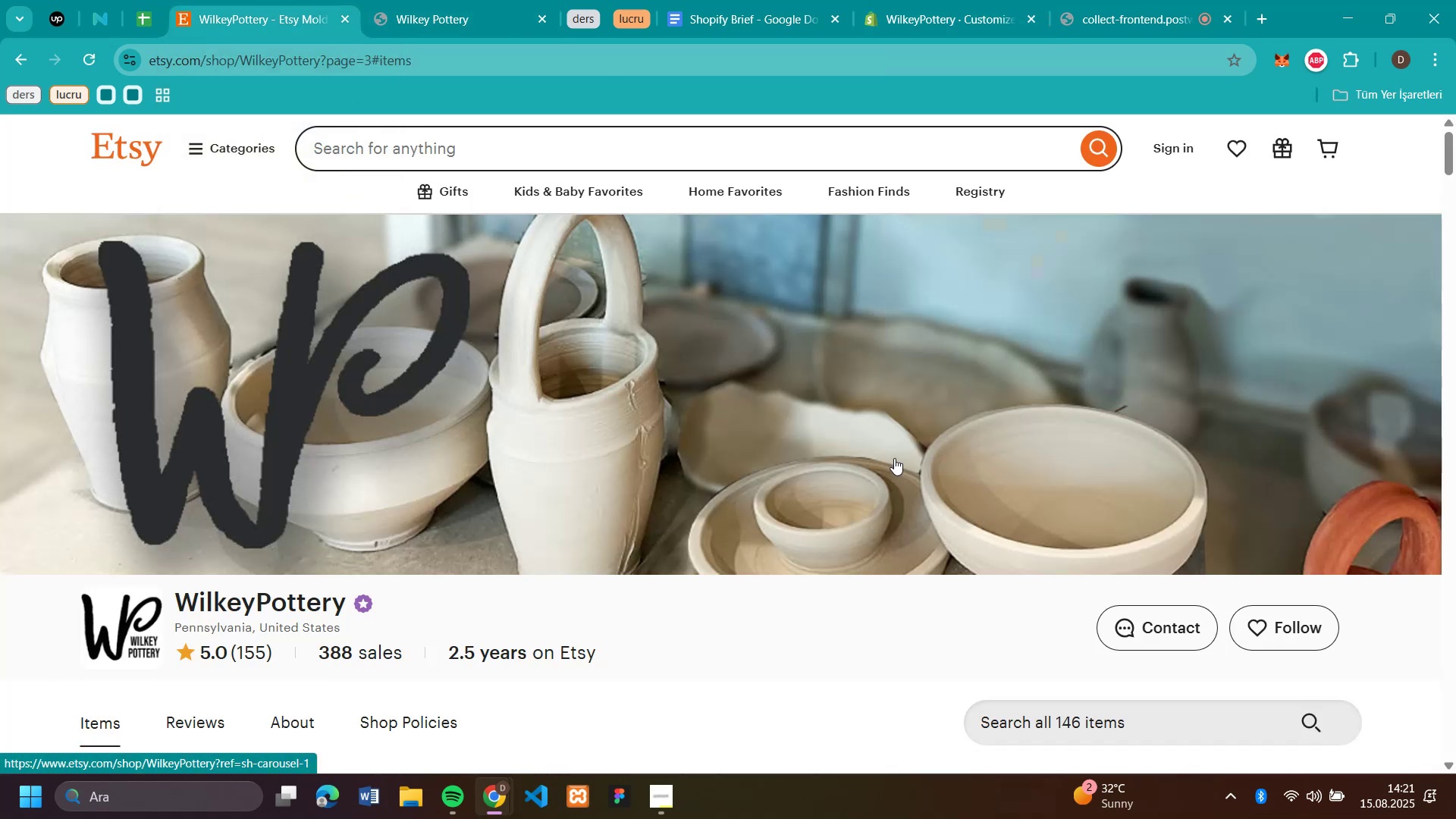 
scroll: coordinate [892, 457], scroll_direction: down, amount: 3.0
 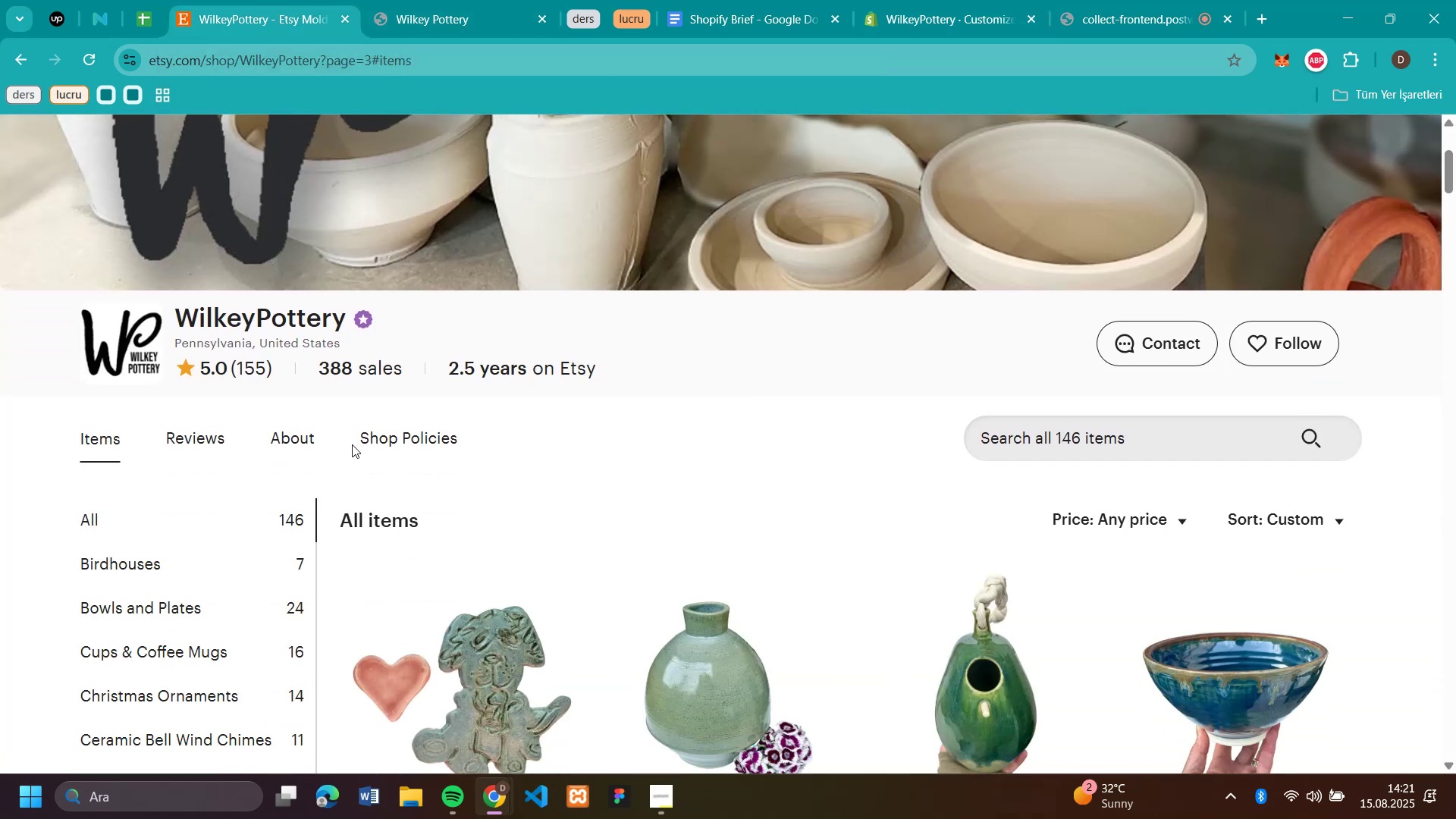 
left_click([291, 434])
 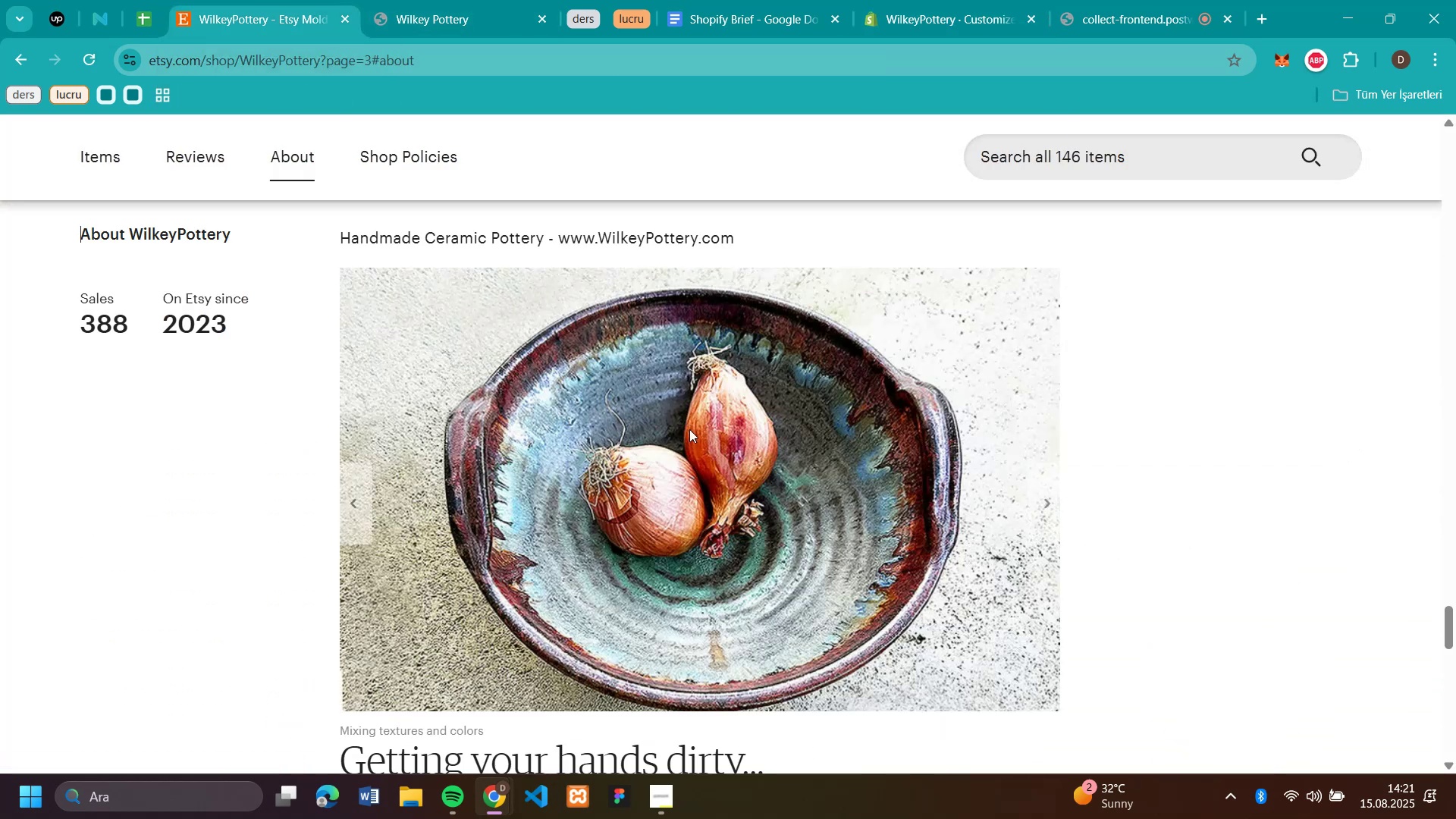 
scroll: coordinate [1082, 472], scroll_direction: down, amount: 3.0
 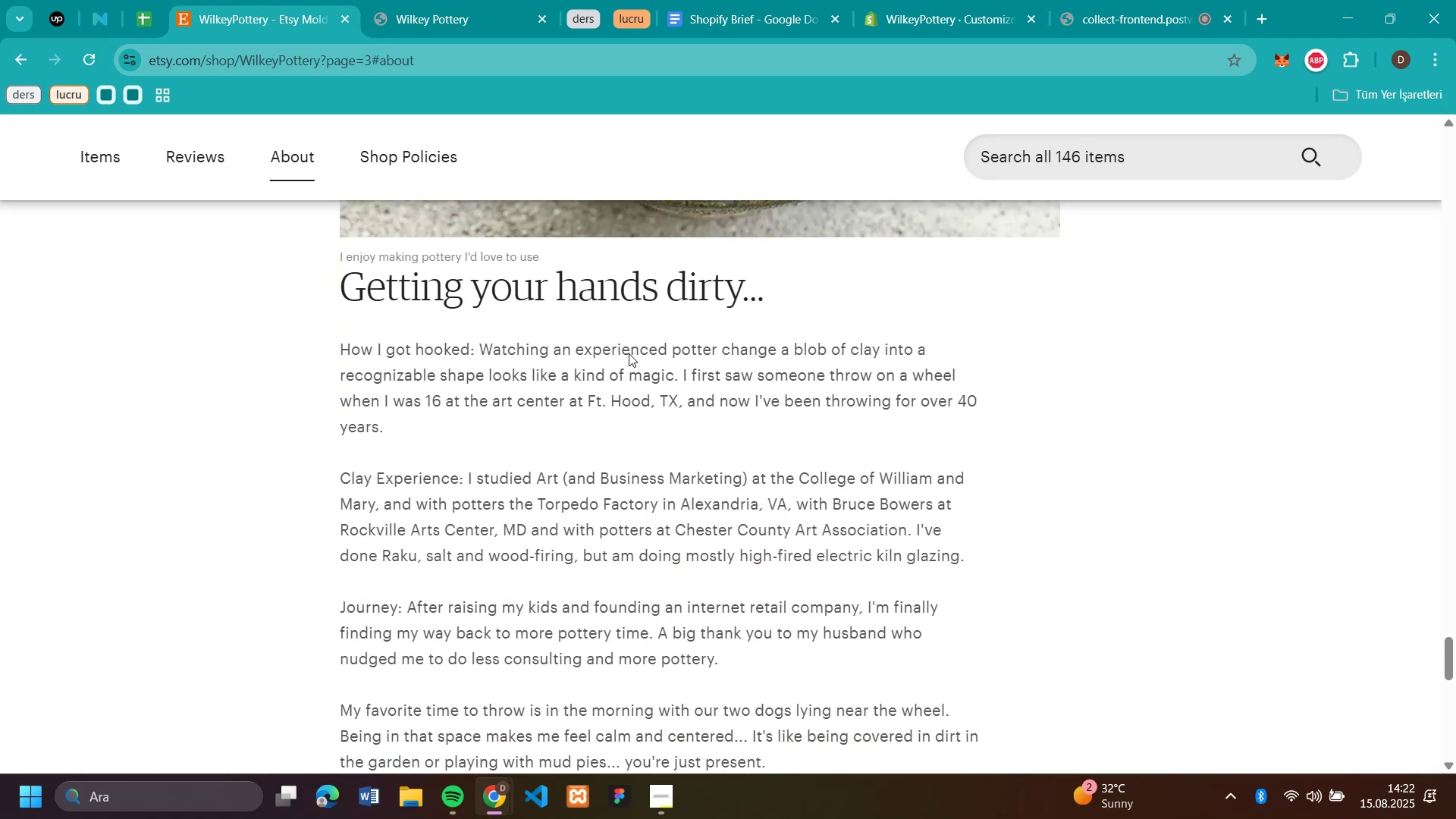 
scroll: coordinate [666, 407], scroll_direction: up, amount: 8.0
 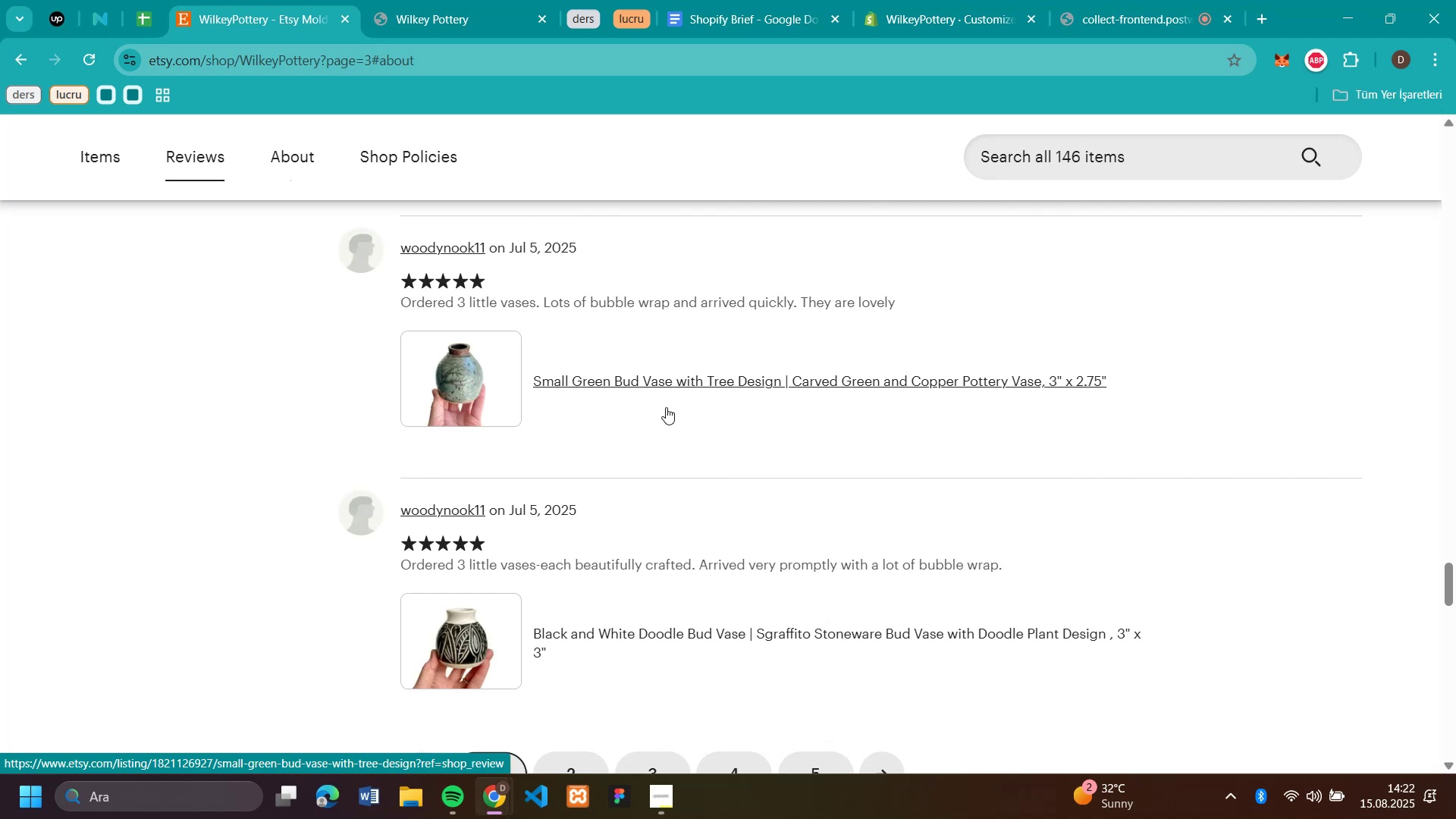 
wait(11.03)
 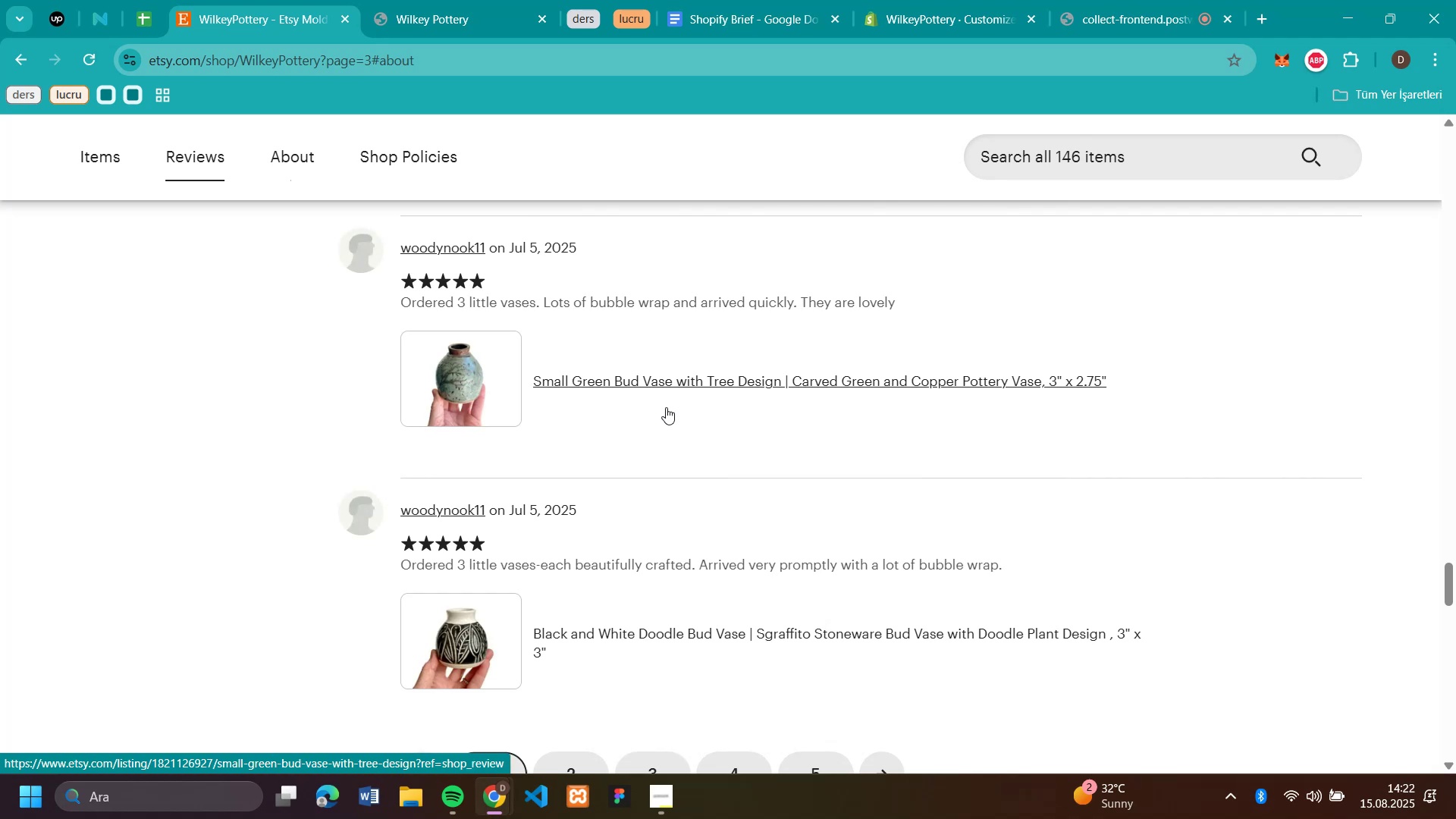 
scroll: coordinate [666, 406], scroll_direction: down, amount: 9.0
 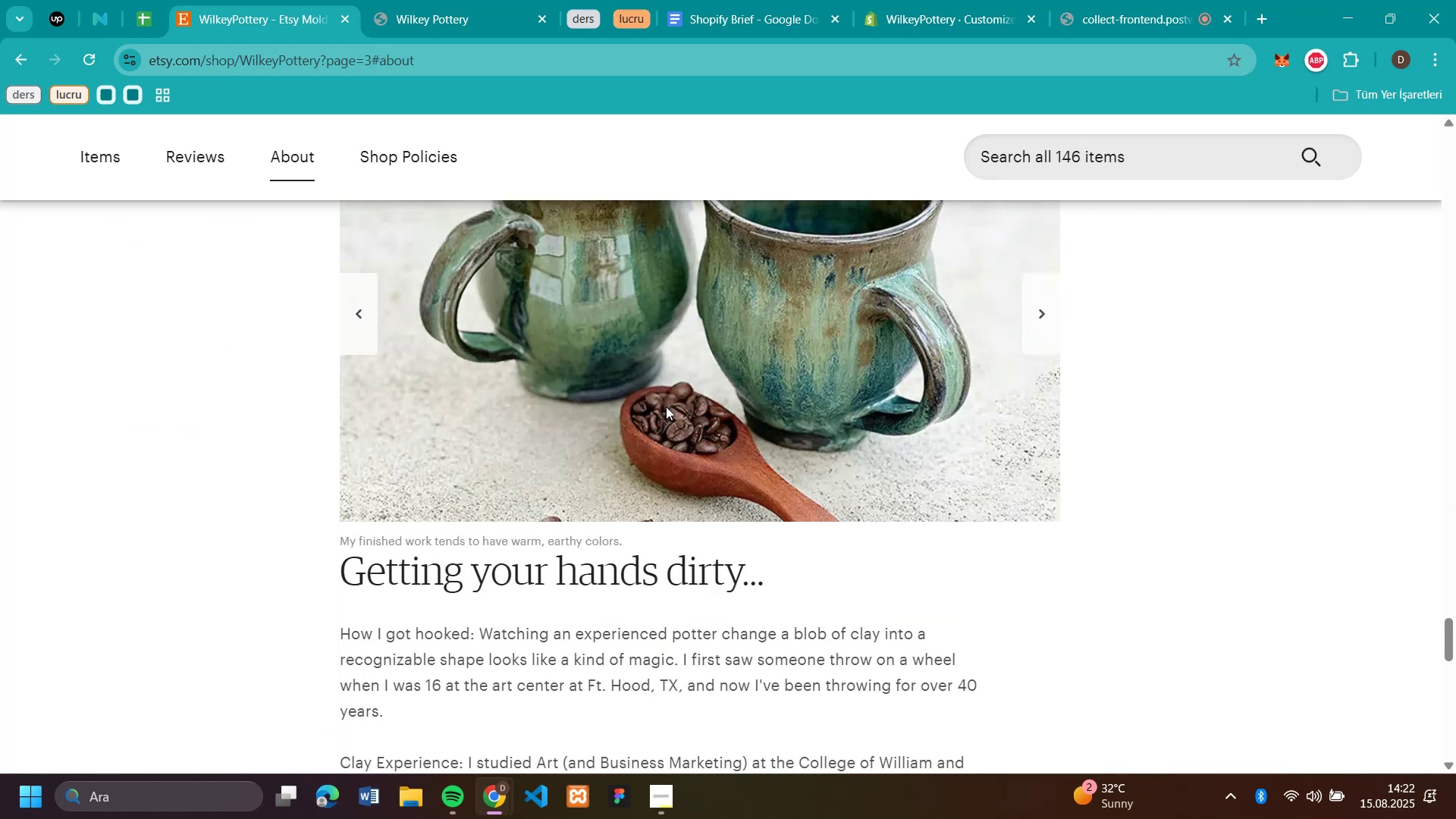 
scroll: coordinate [666, 406], scroll_direction: none, amount: 0.0
 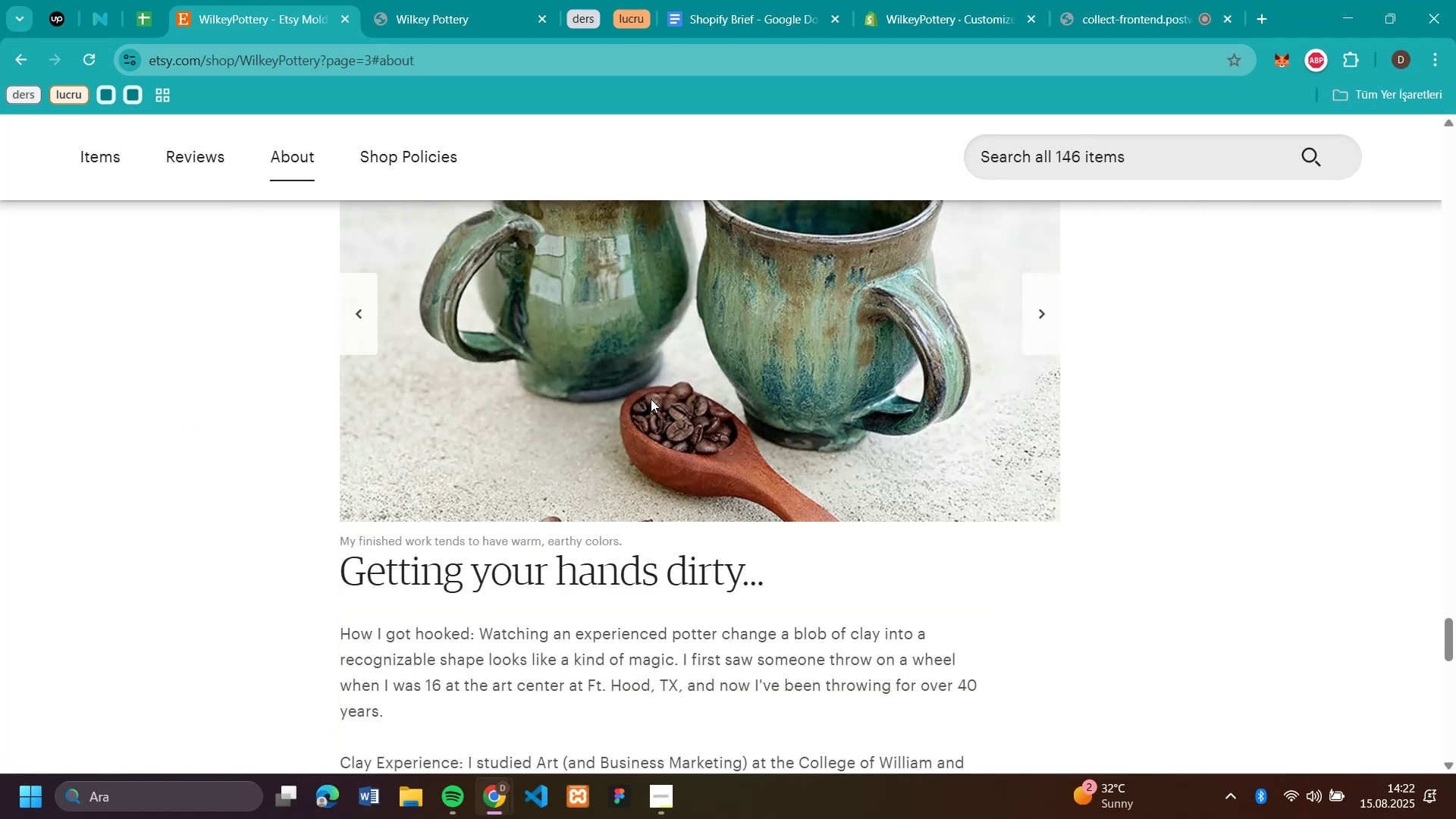 
scroll: coordinate [641, 396], scroll_direction: up, amount: 2.0
 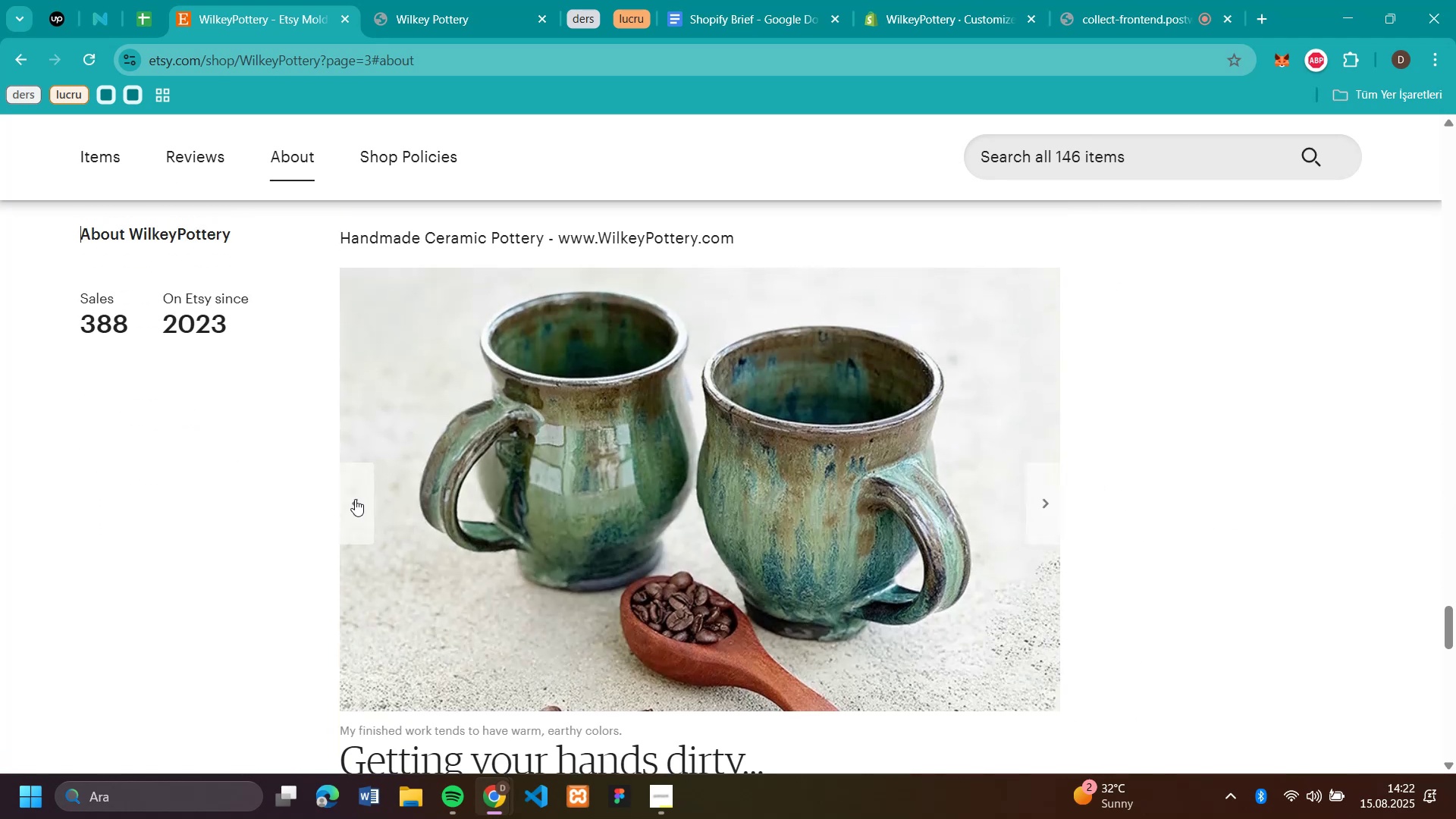 
left_click([362, 499])
 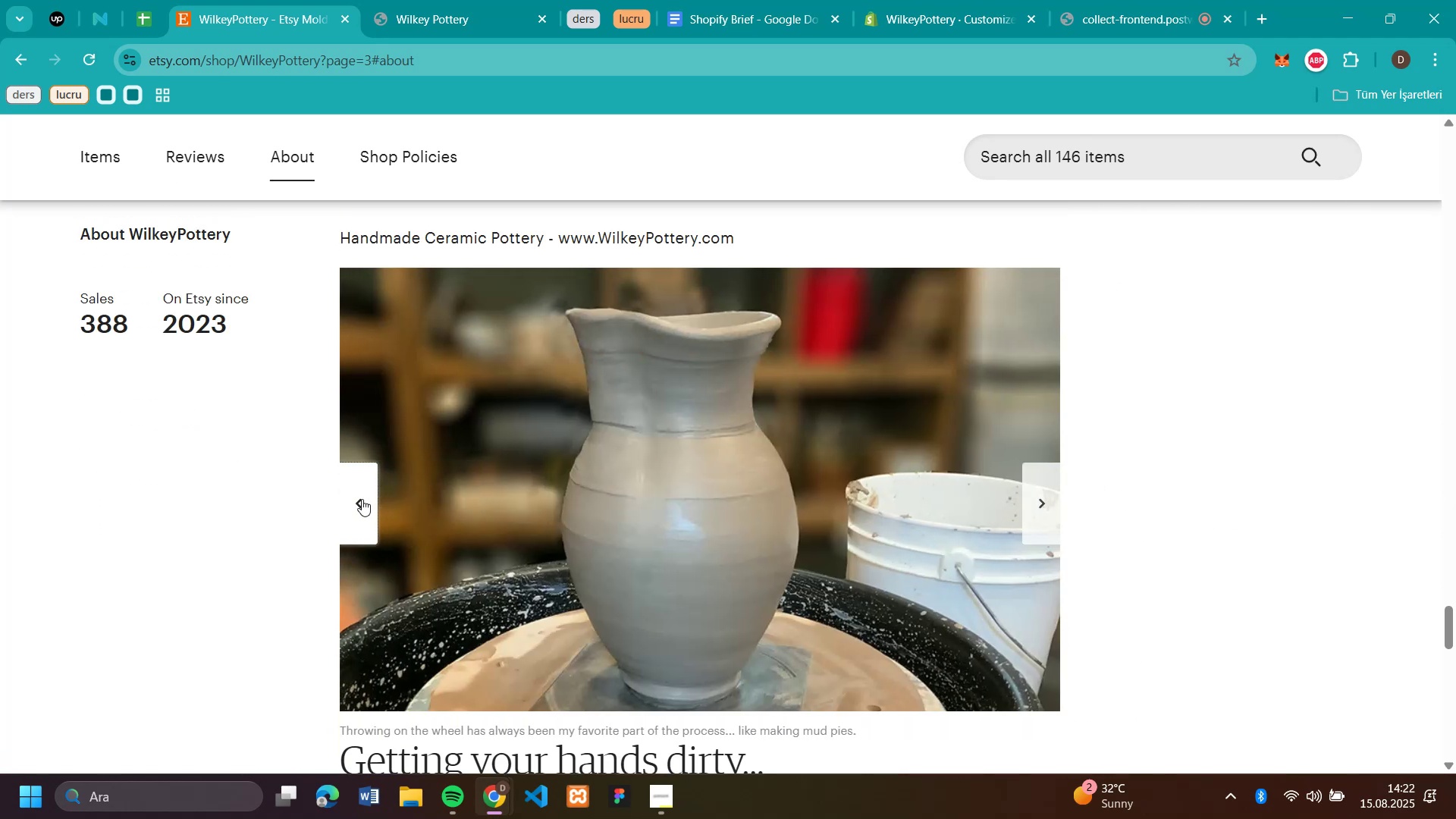 
left_click([362, 499])
 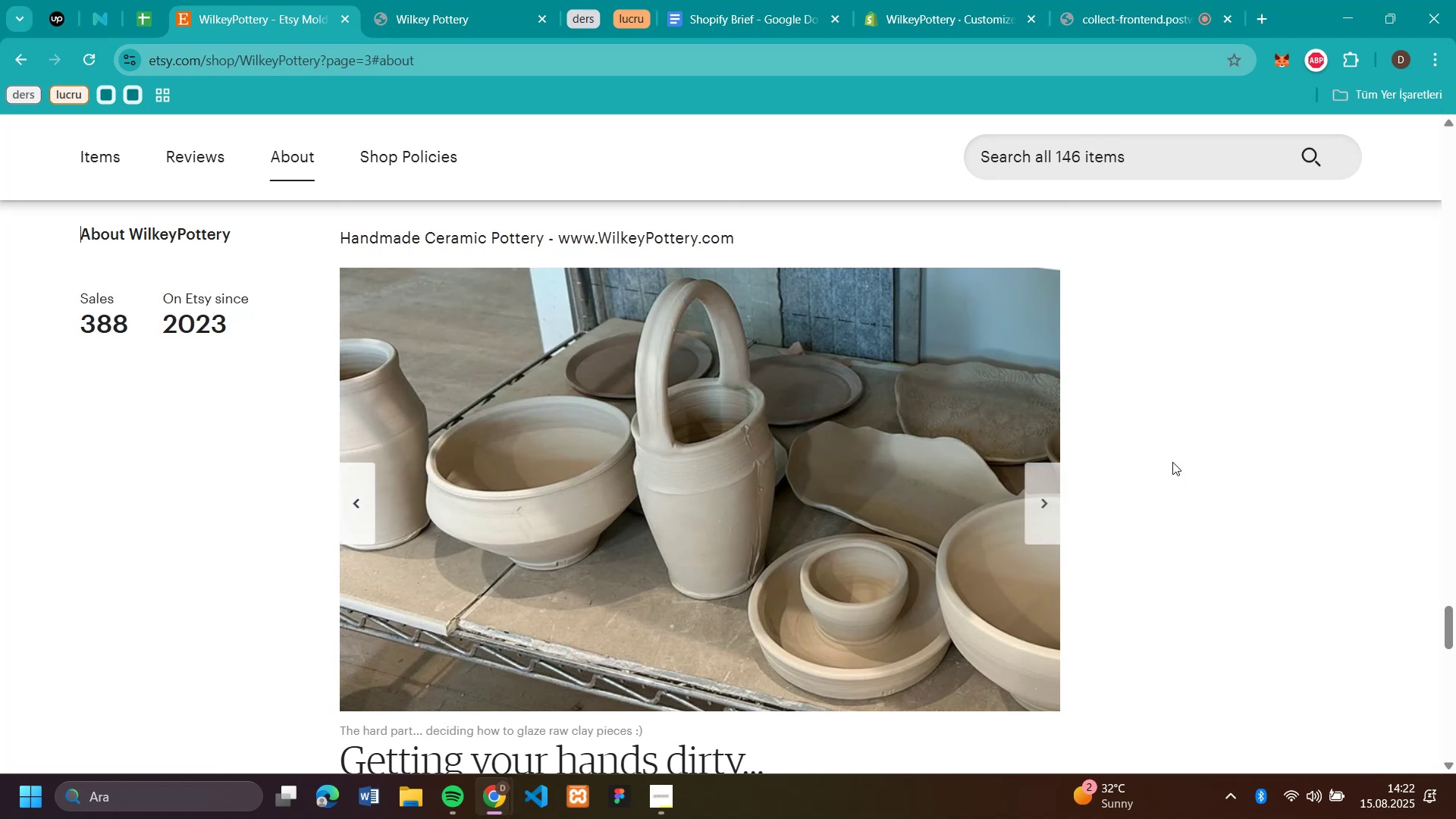 
scroll: coordinate [1214, 462], scroll_direction: down, amount: 5.0
 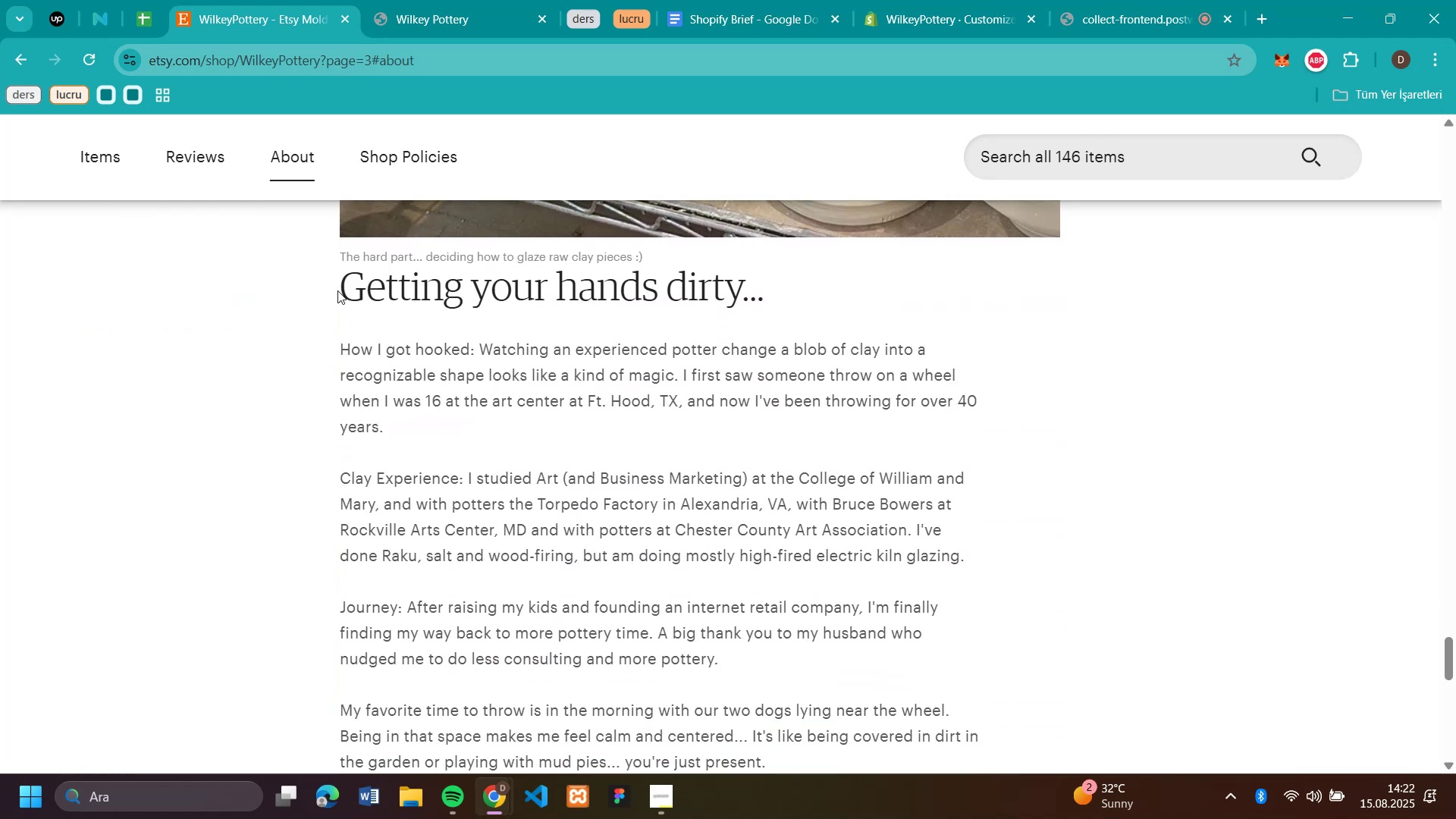 
left_click_drag(start_coordinate=[337, 290], to_coordinate=[847, 284])
 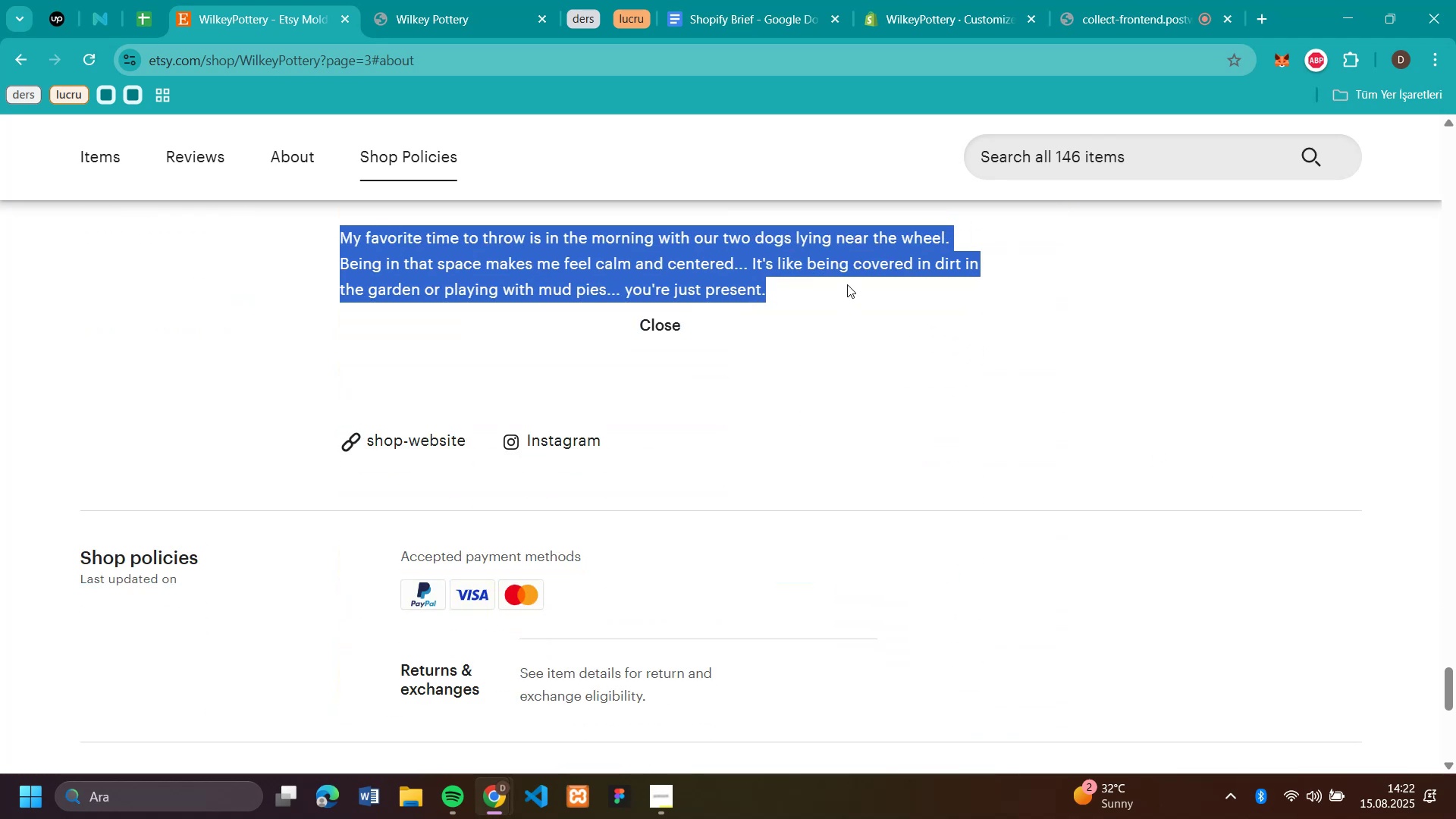 
key(Control+C)
 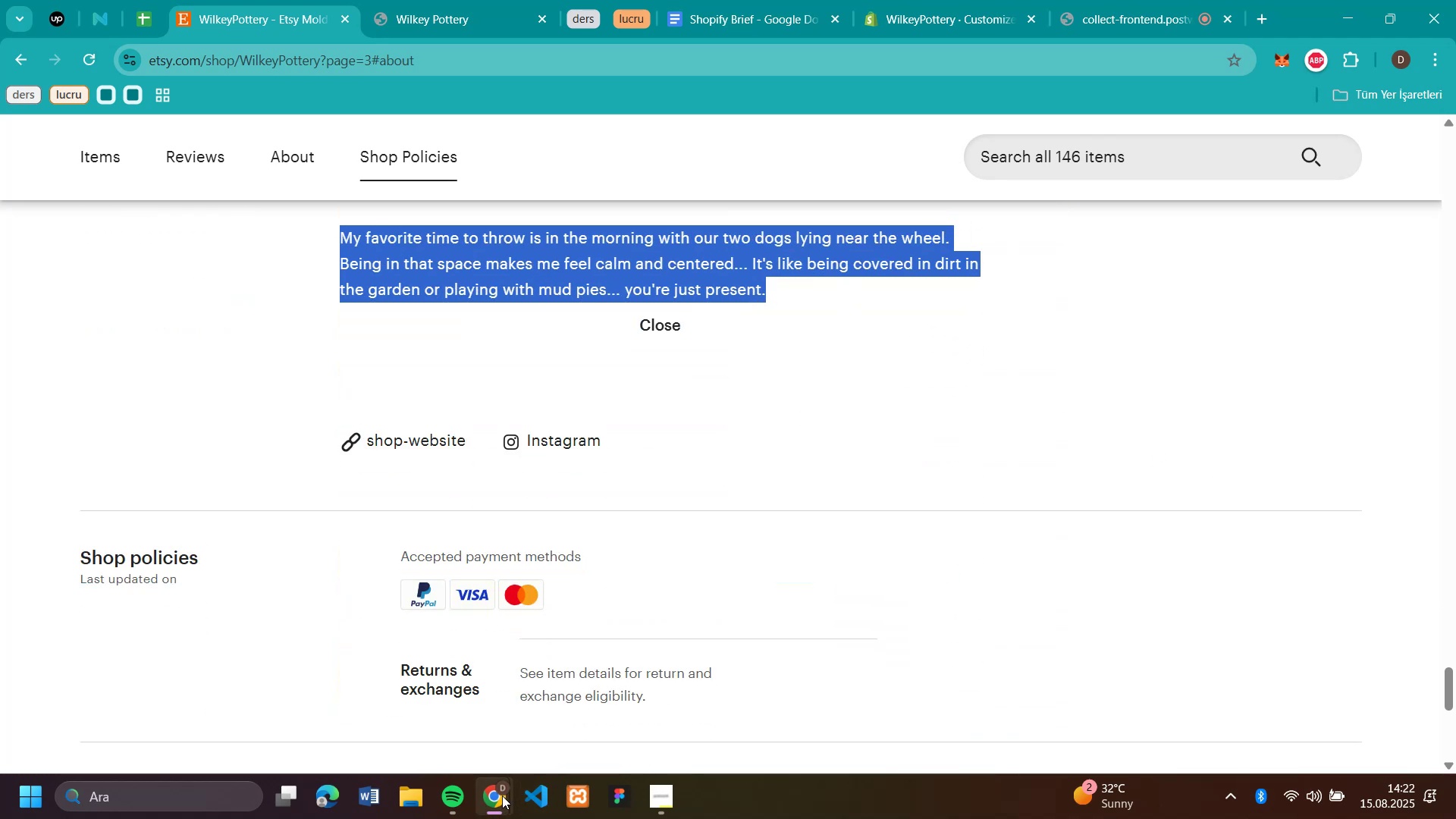 
right_click([502, 795])
 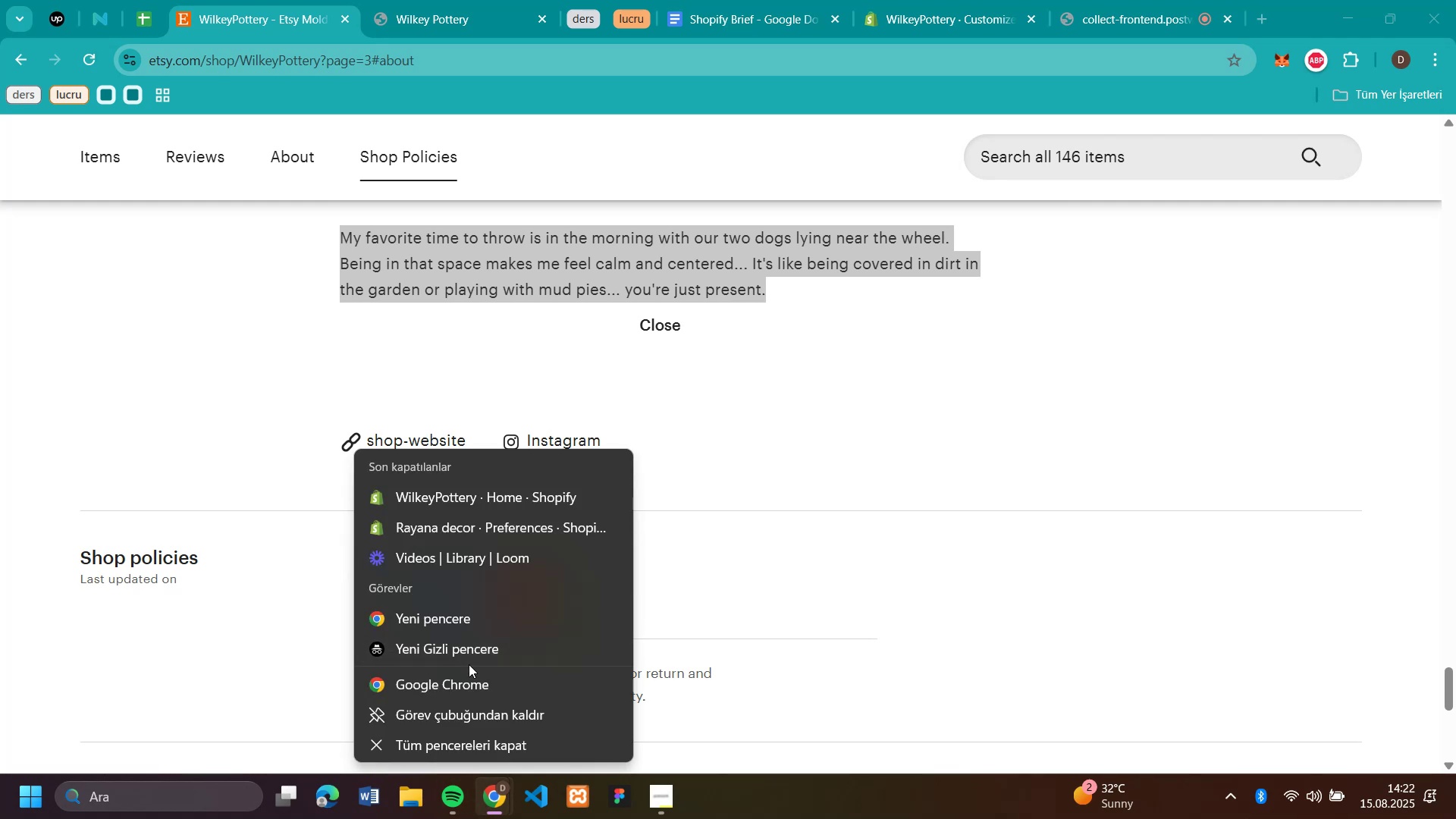 
left_click([464, 686])
 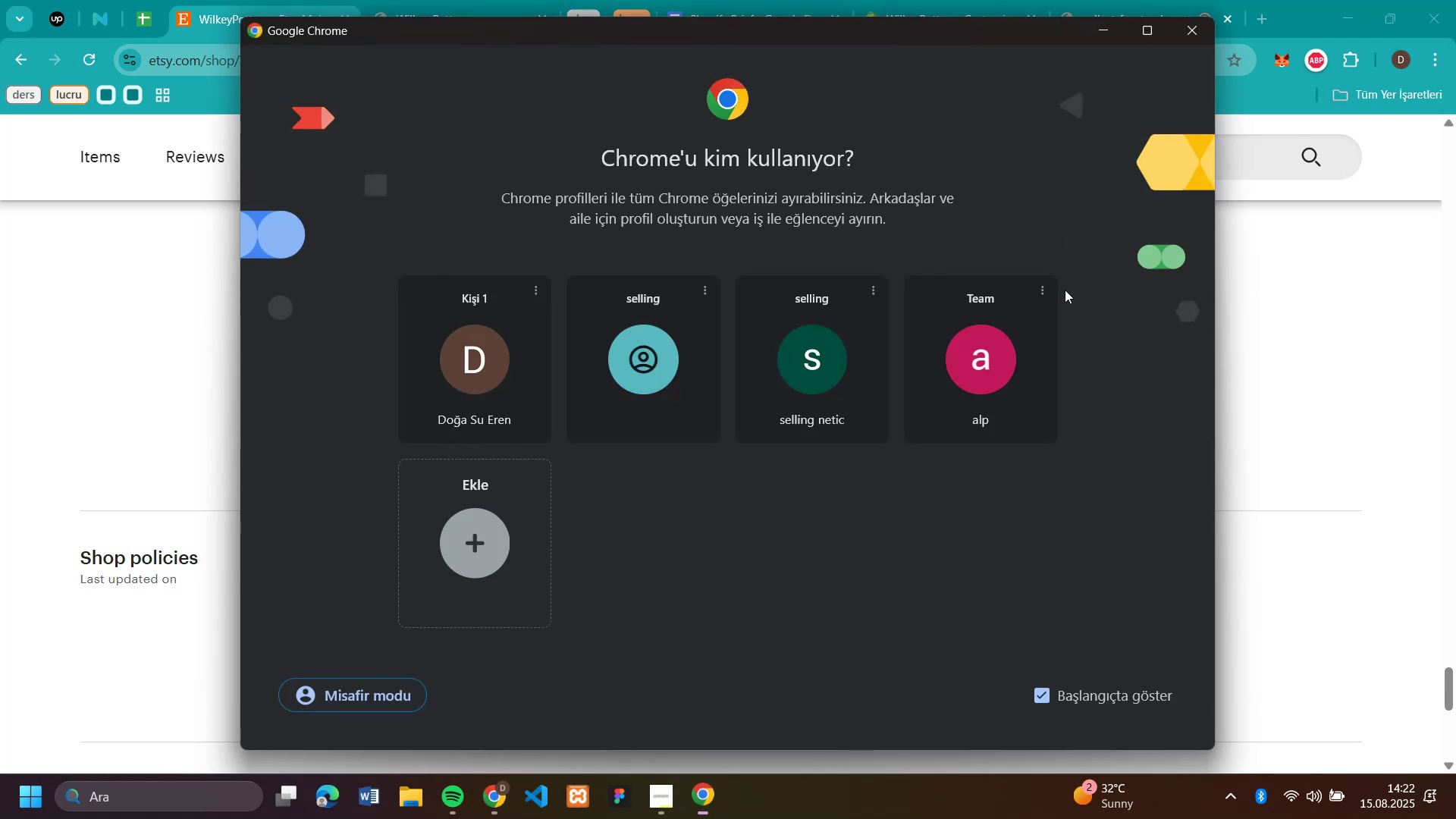 
left_click([996, 409])
 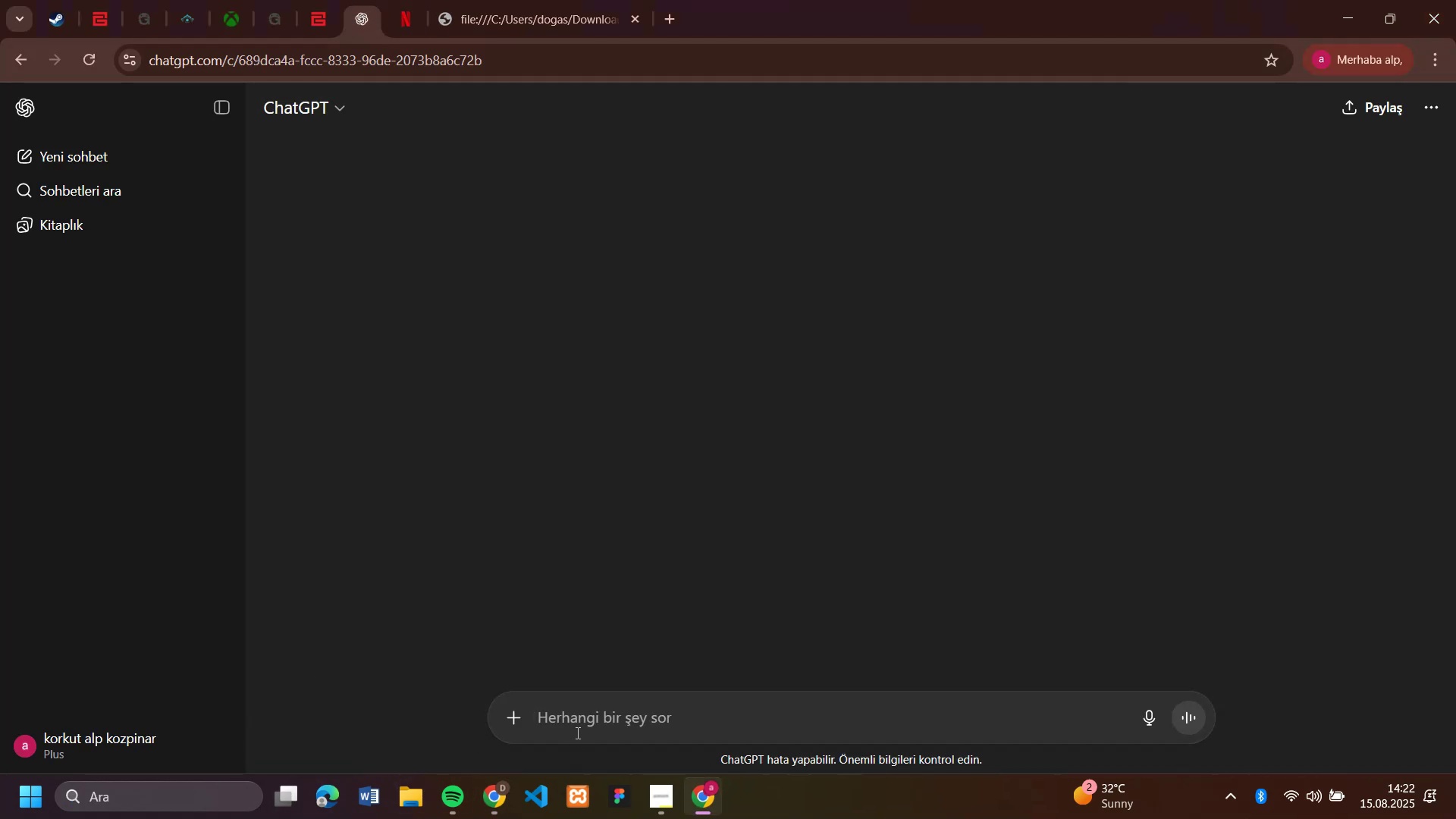 
left_click([39, 158])
 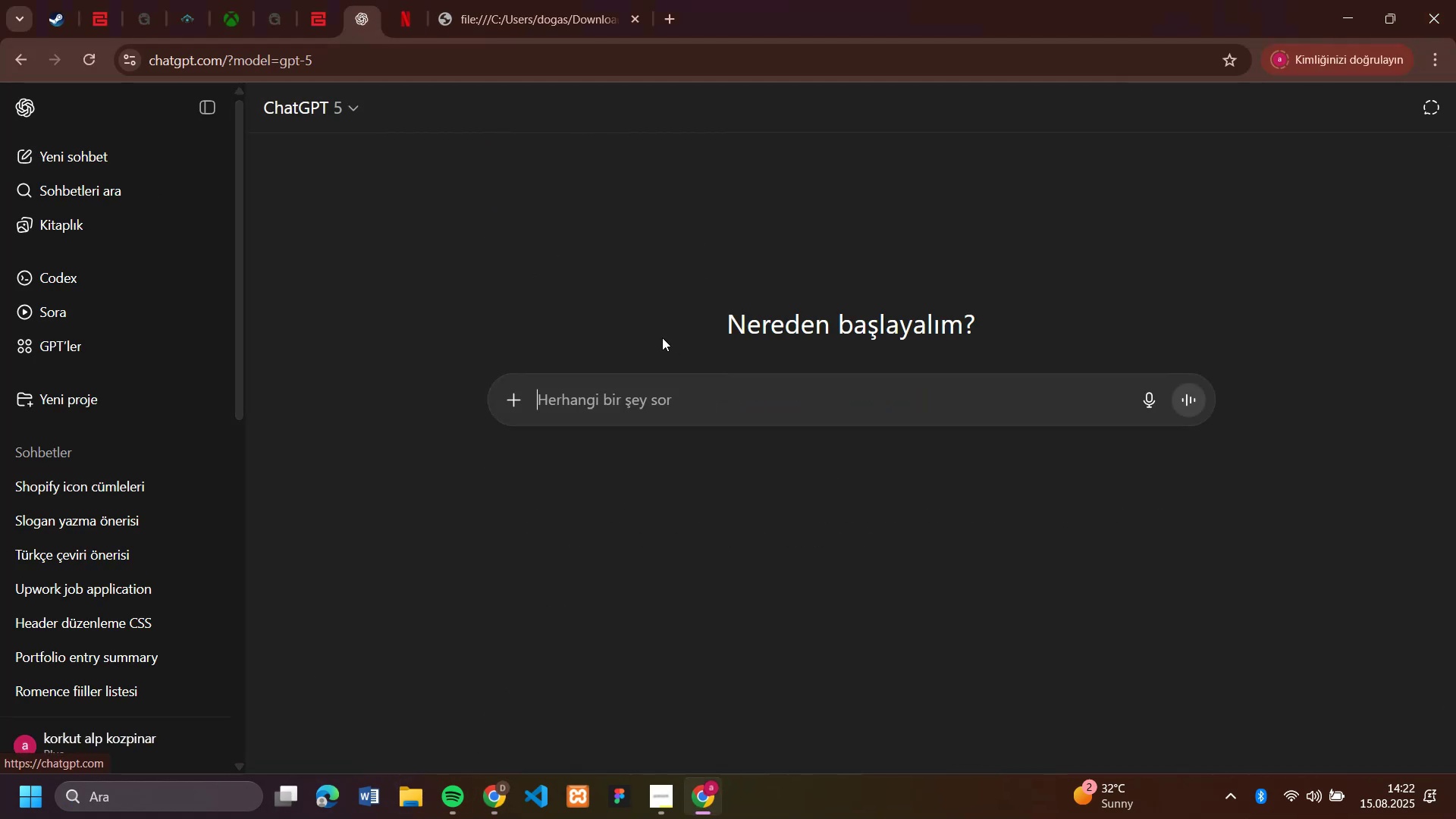 
key(Control+V)
 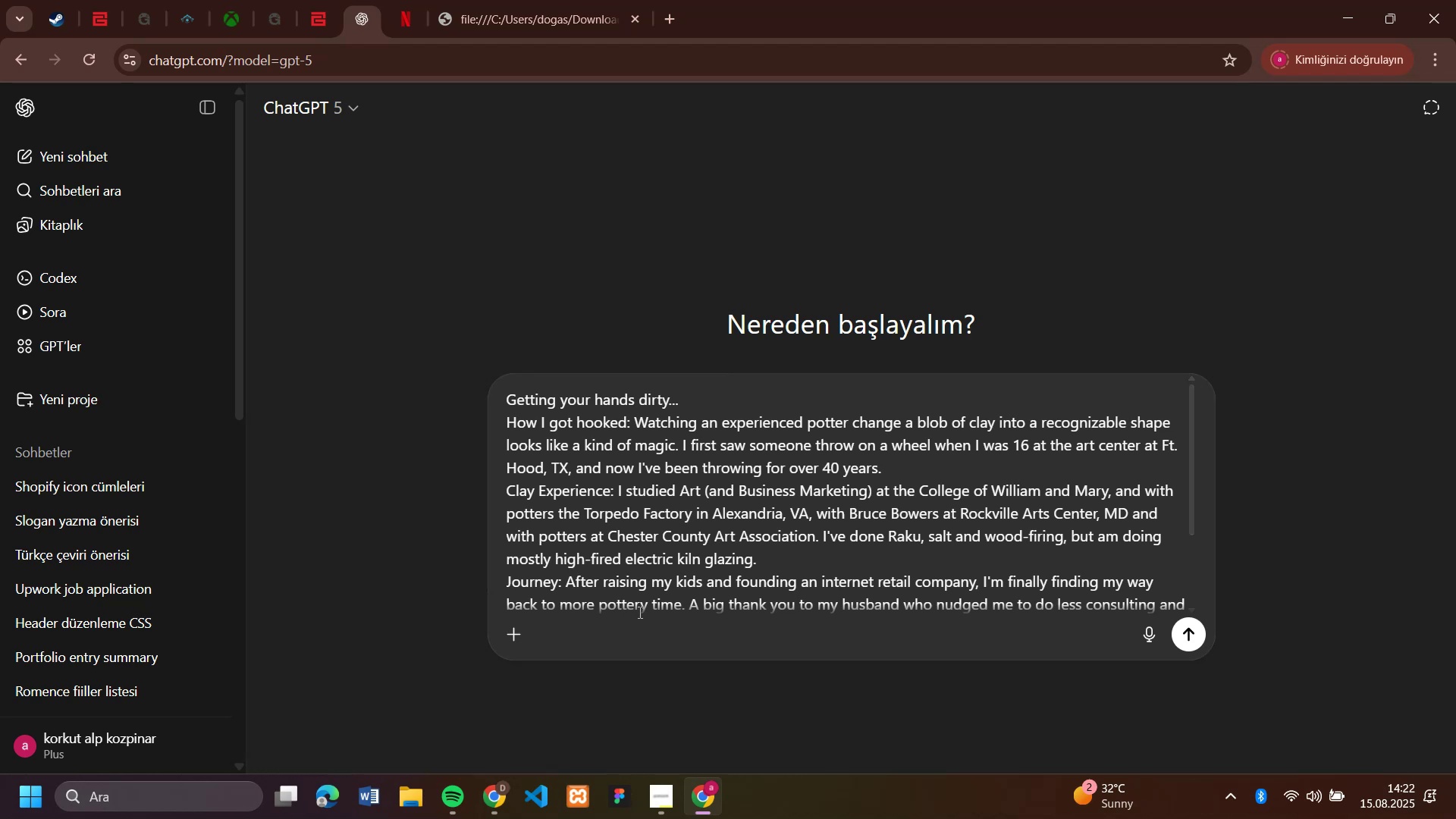 
scroll: coordinate [676, 573], scroll_direction: down, amount: 12.0
 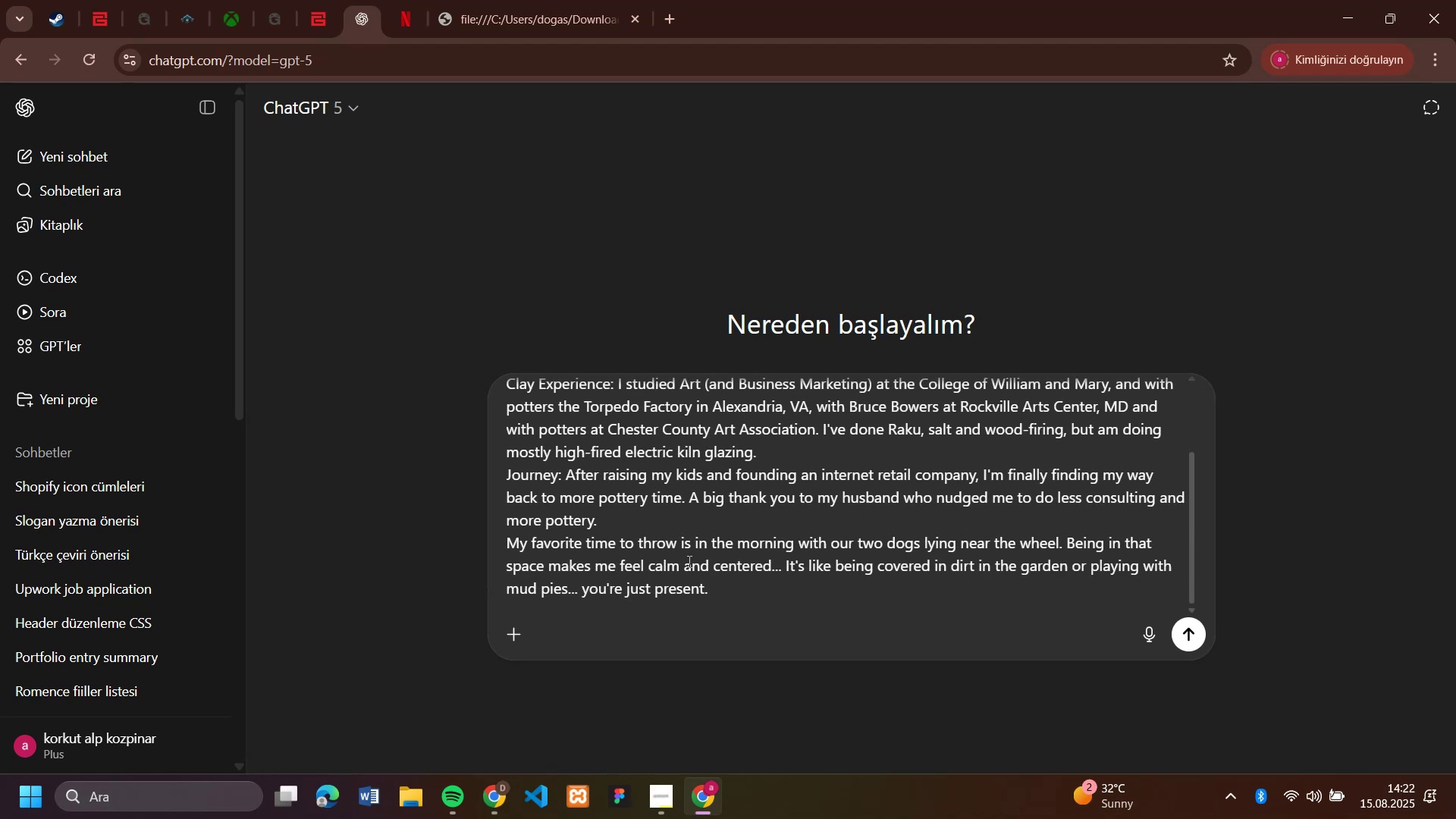 
hold_key(key=Space, duration=0.68)
 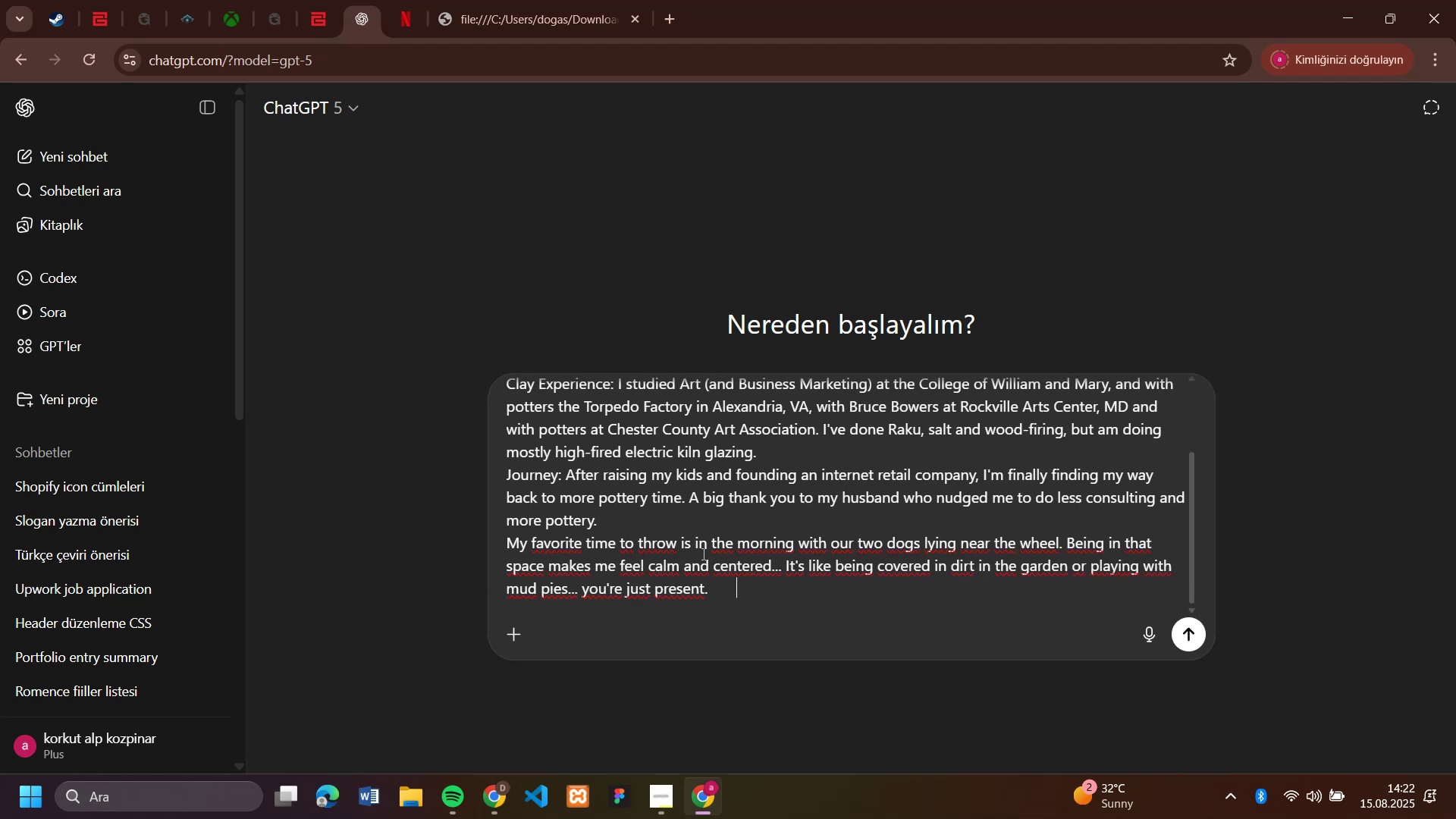 
type(bu s'te '\'n kisa slogonlar ve 'cona yazab'lece['m kel'me ve c]mleler yaz)
 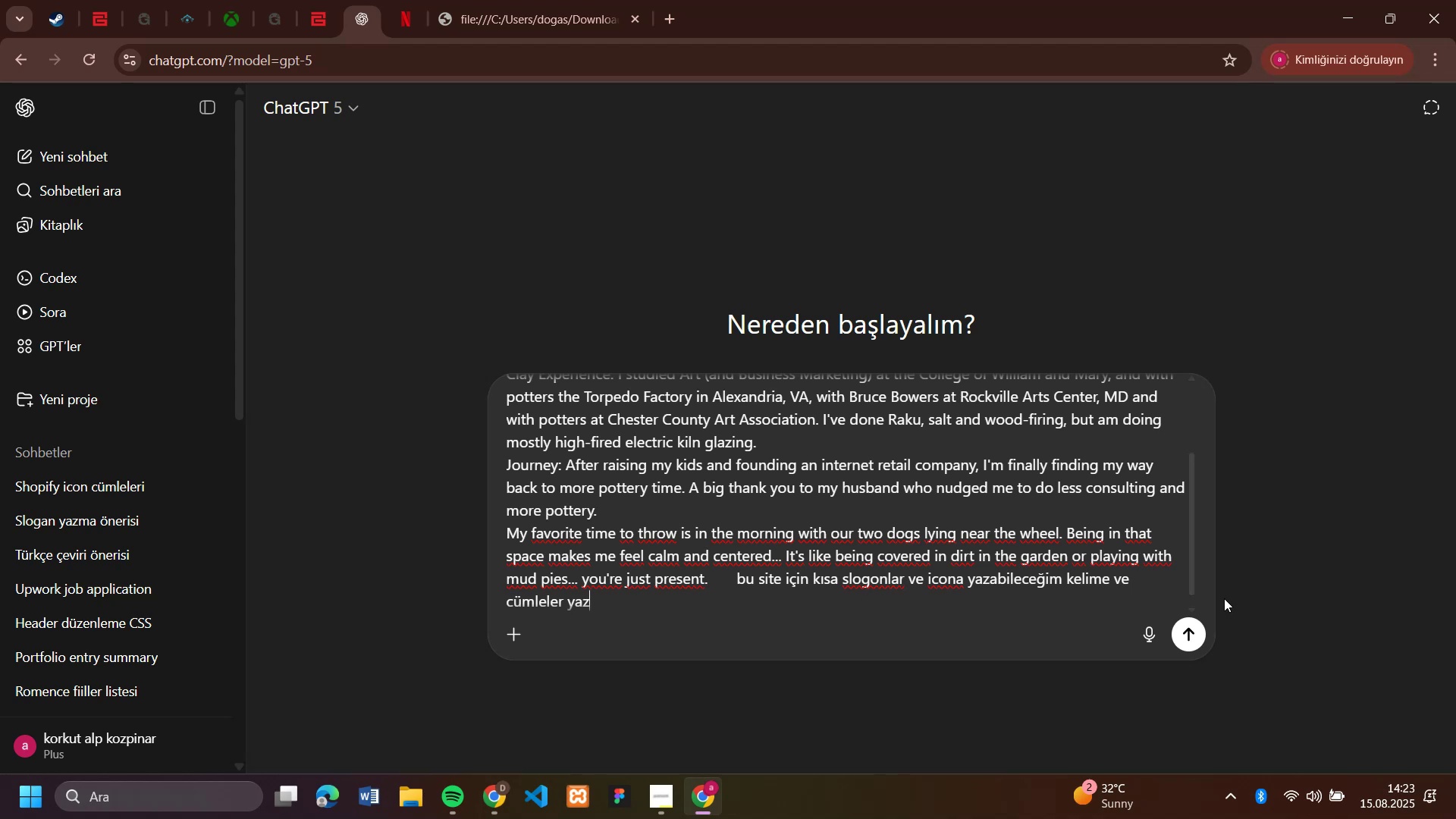 
left_click([1195, 639])
 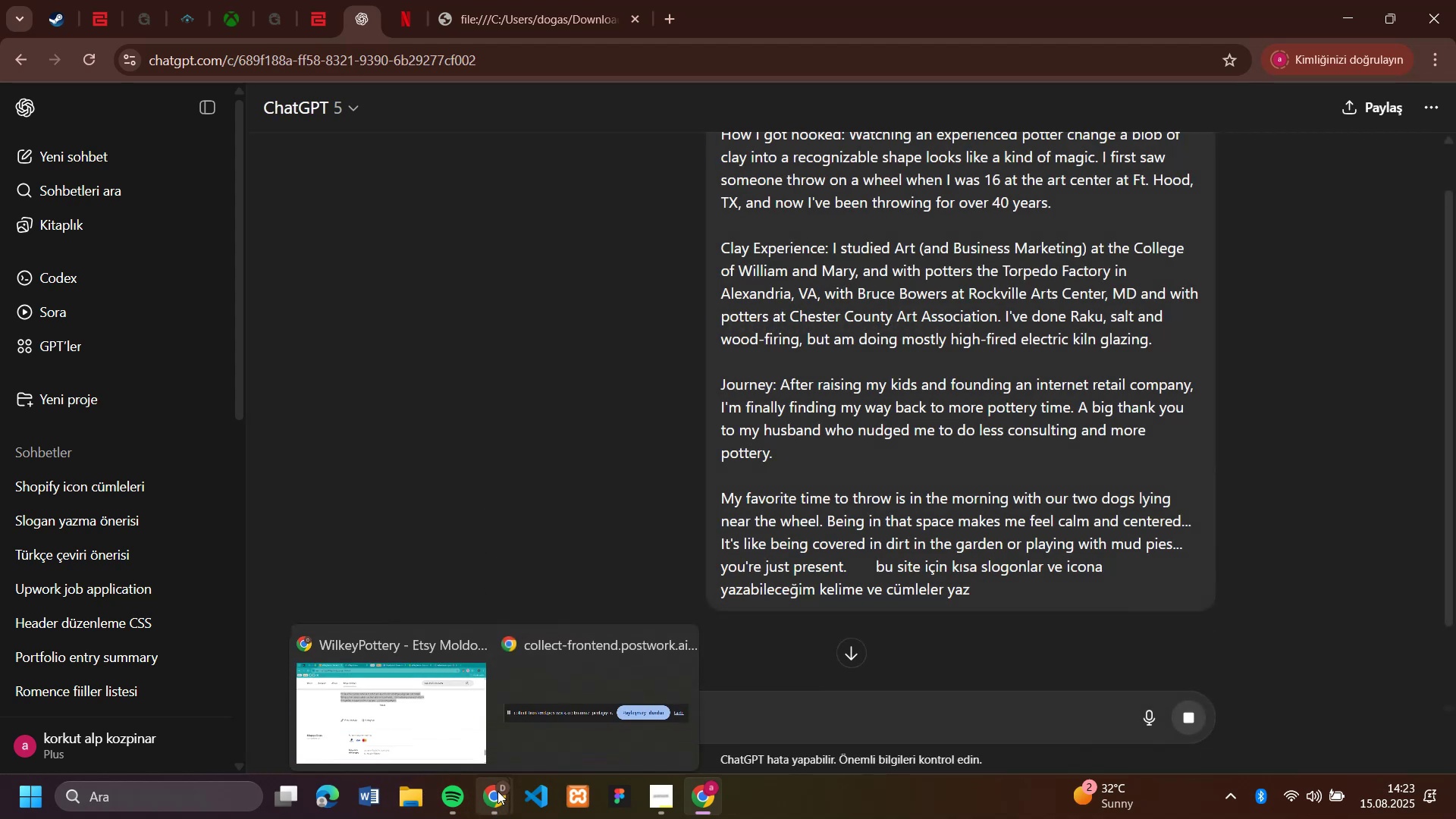 
left_click([435, 724])
 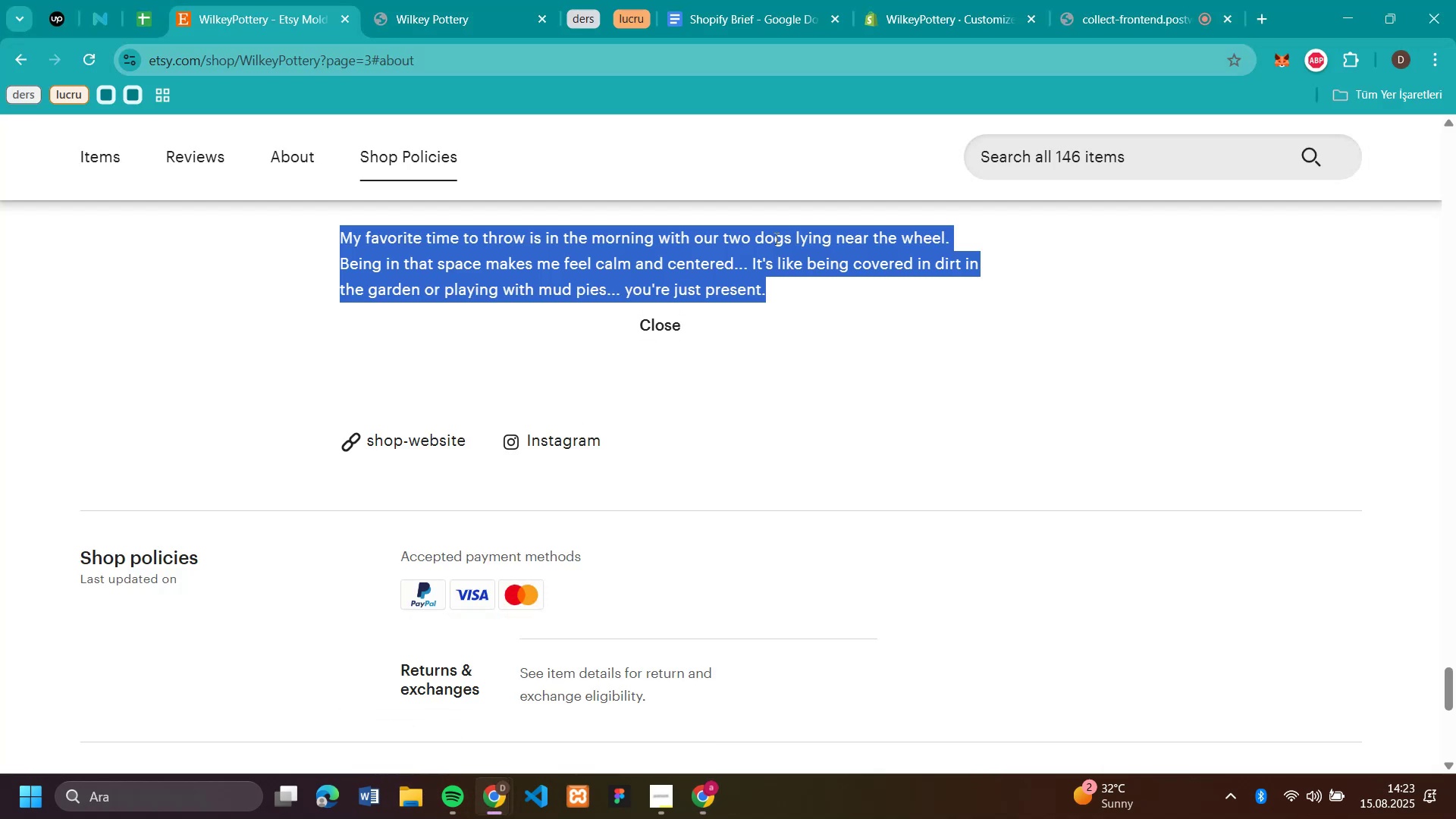 
scroll: coordinate [817, 333], scroll_direction: up, amount: 4.0
 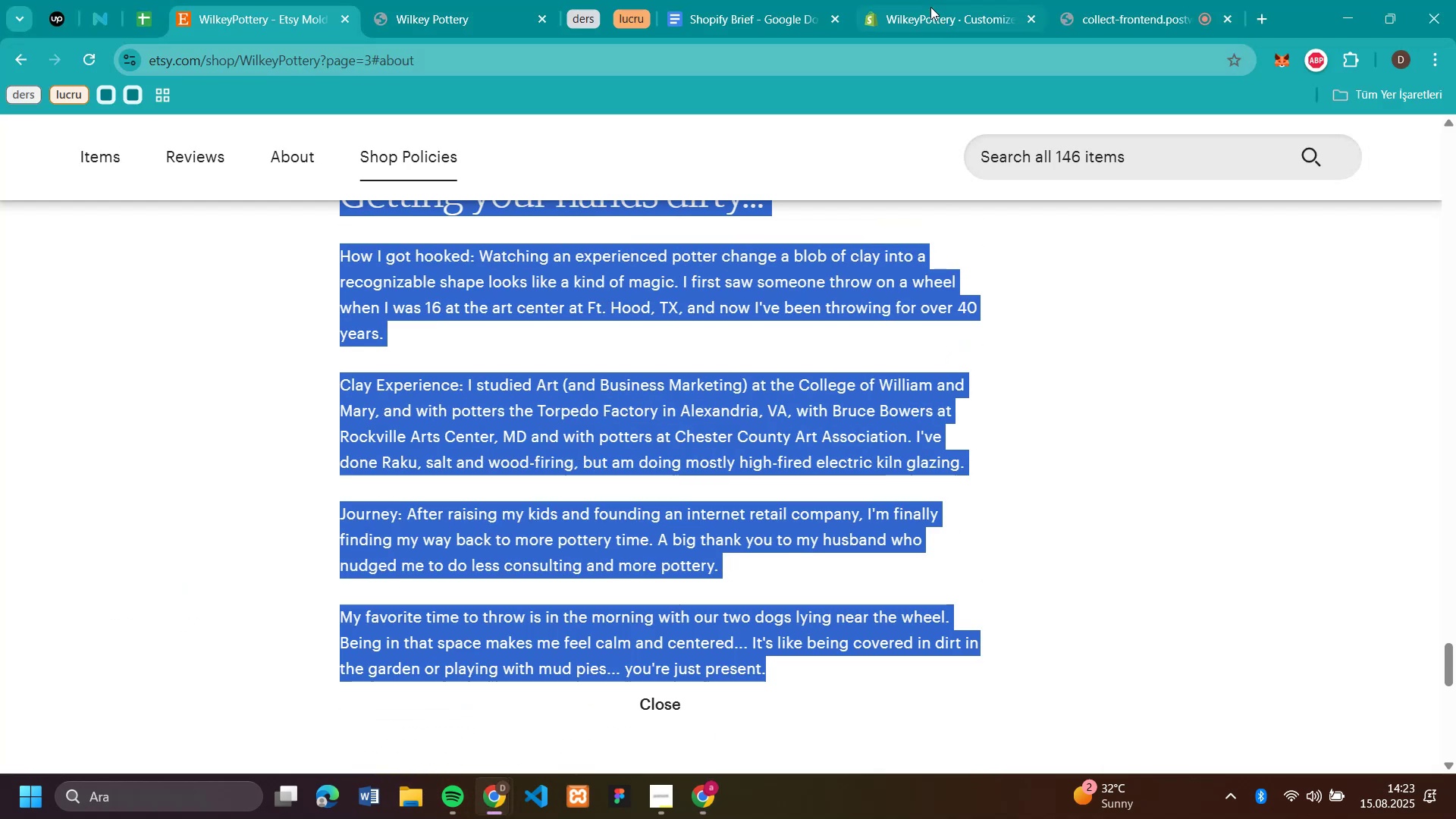 
left_click([930, 5])
 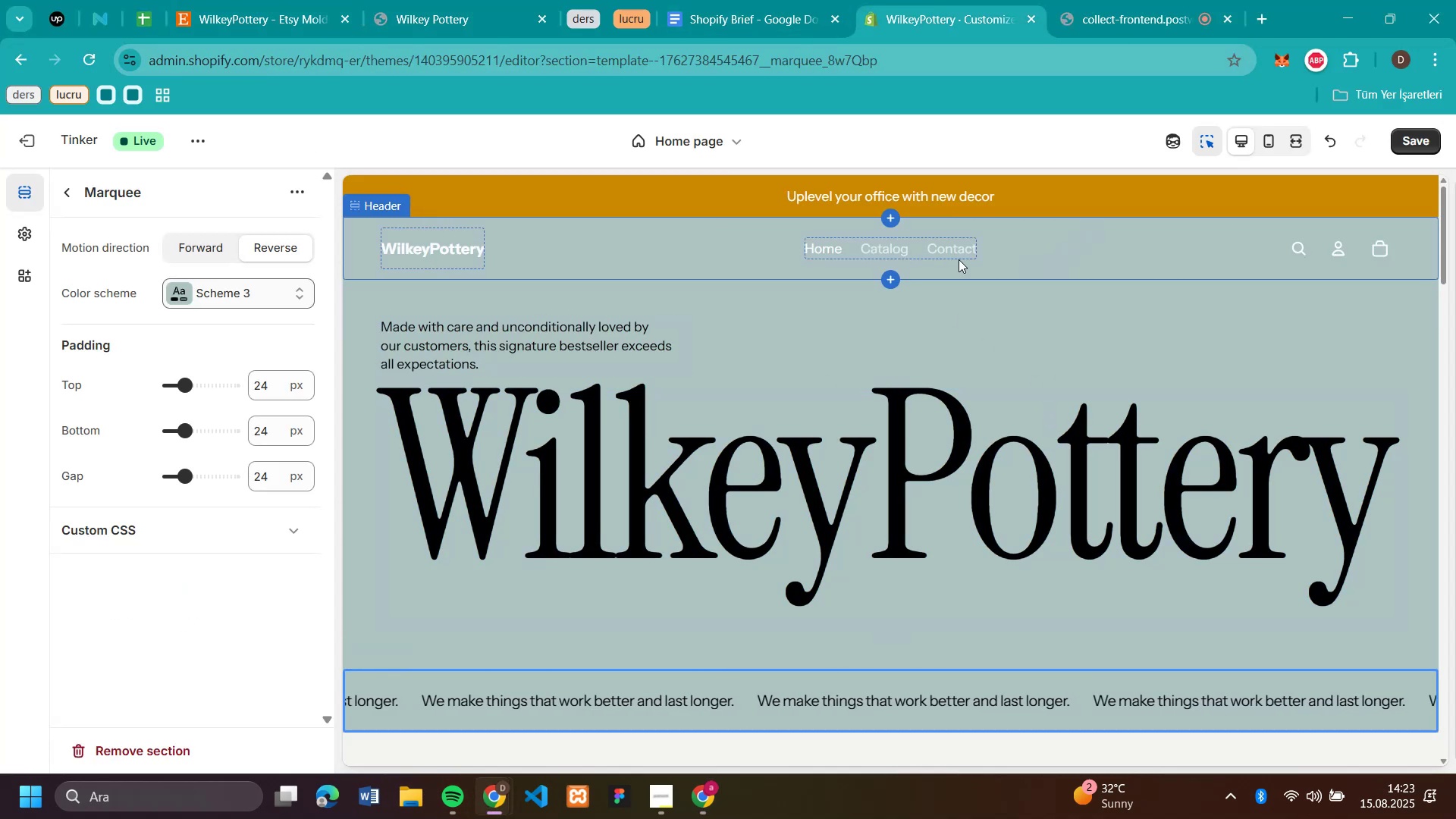 
wait(6.38)
 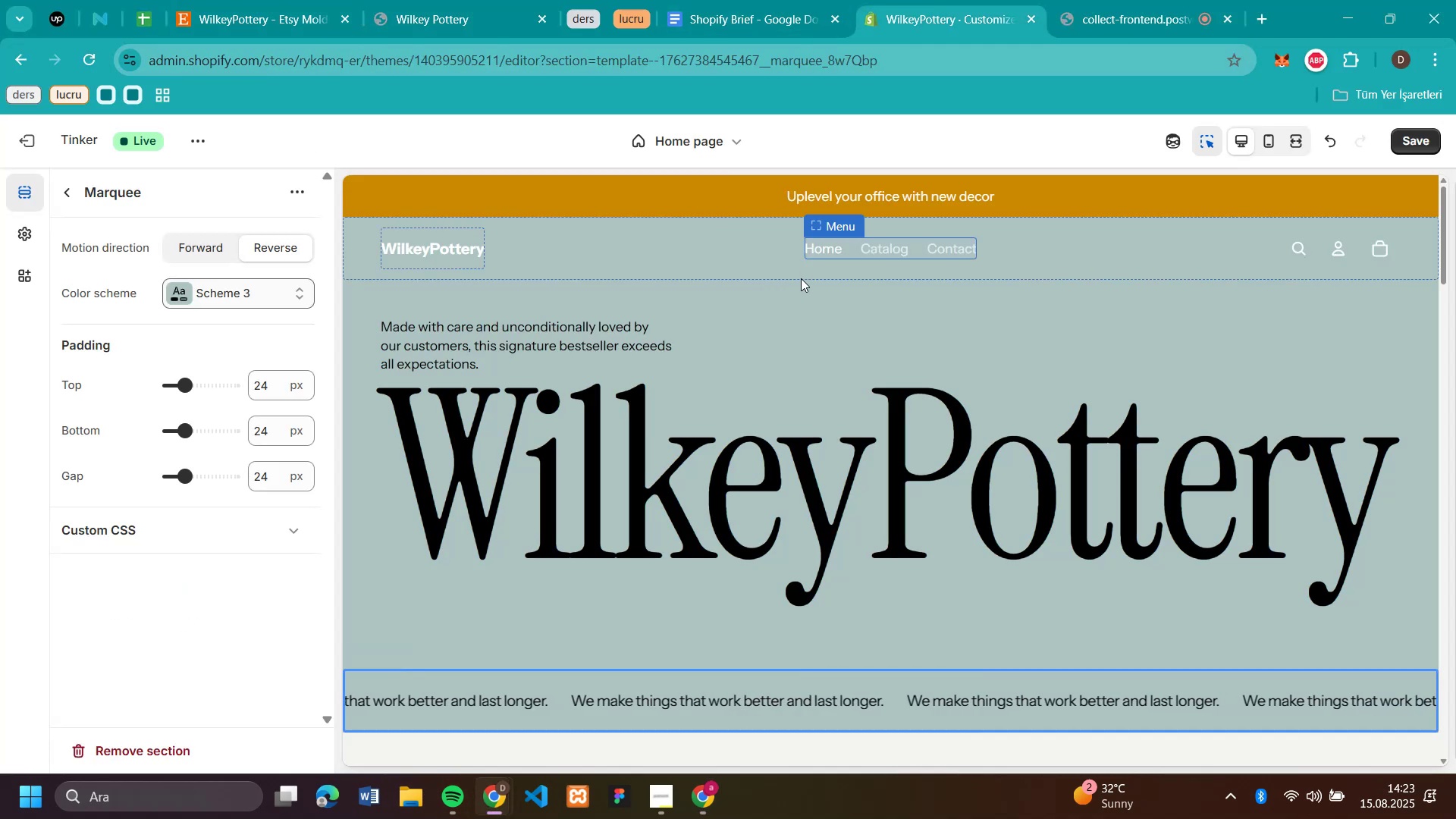 
left_click([27, 228])
 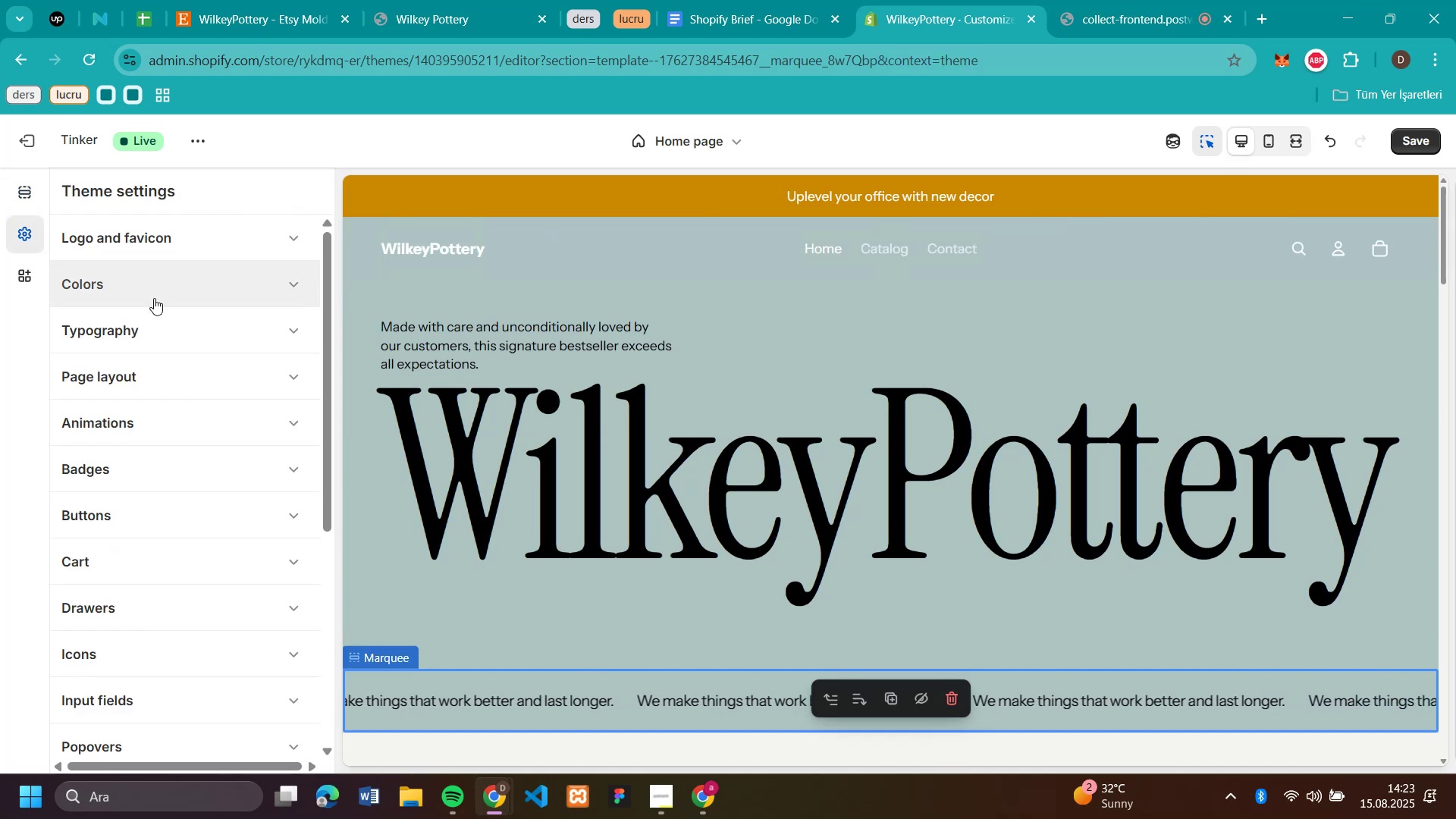 
left_click([151, 329])
 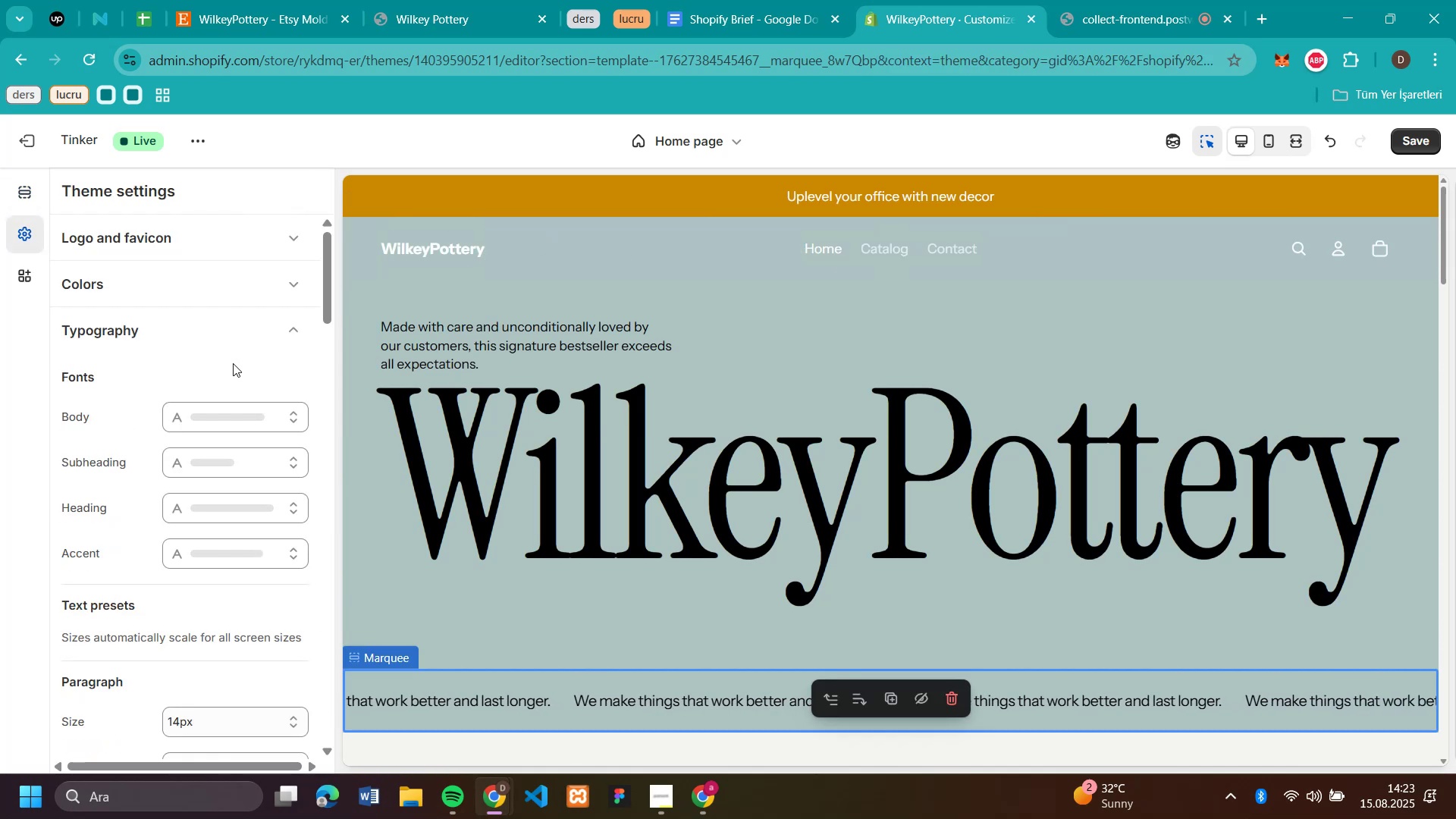 
scroll: coordinate [233, 363], scroll_direction: down, amount: 3.0
 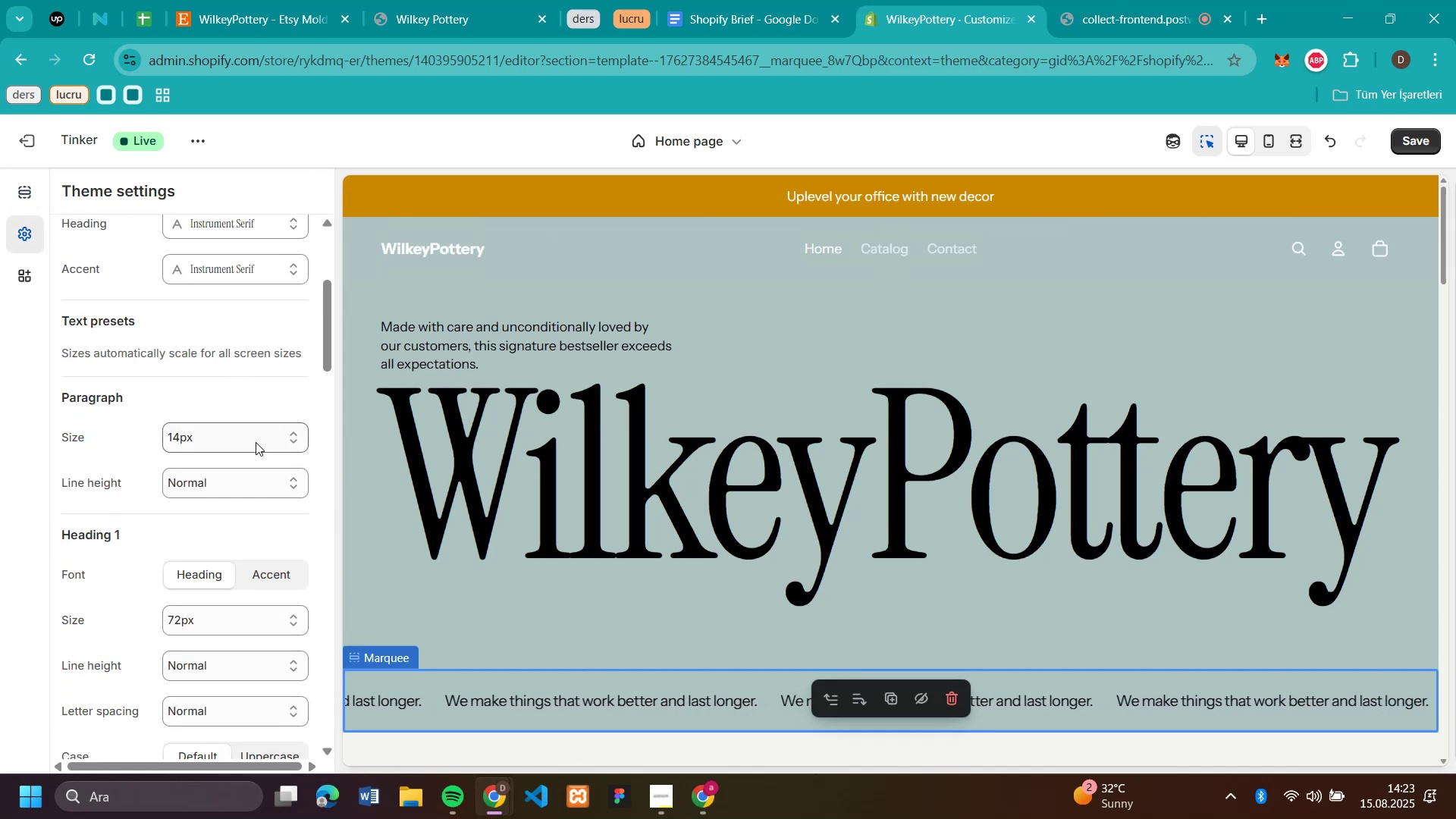 
left_click([229, 438])
 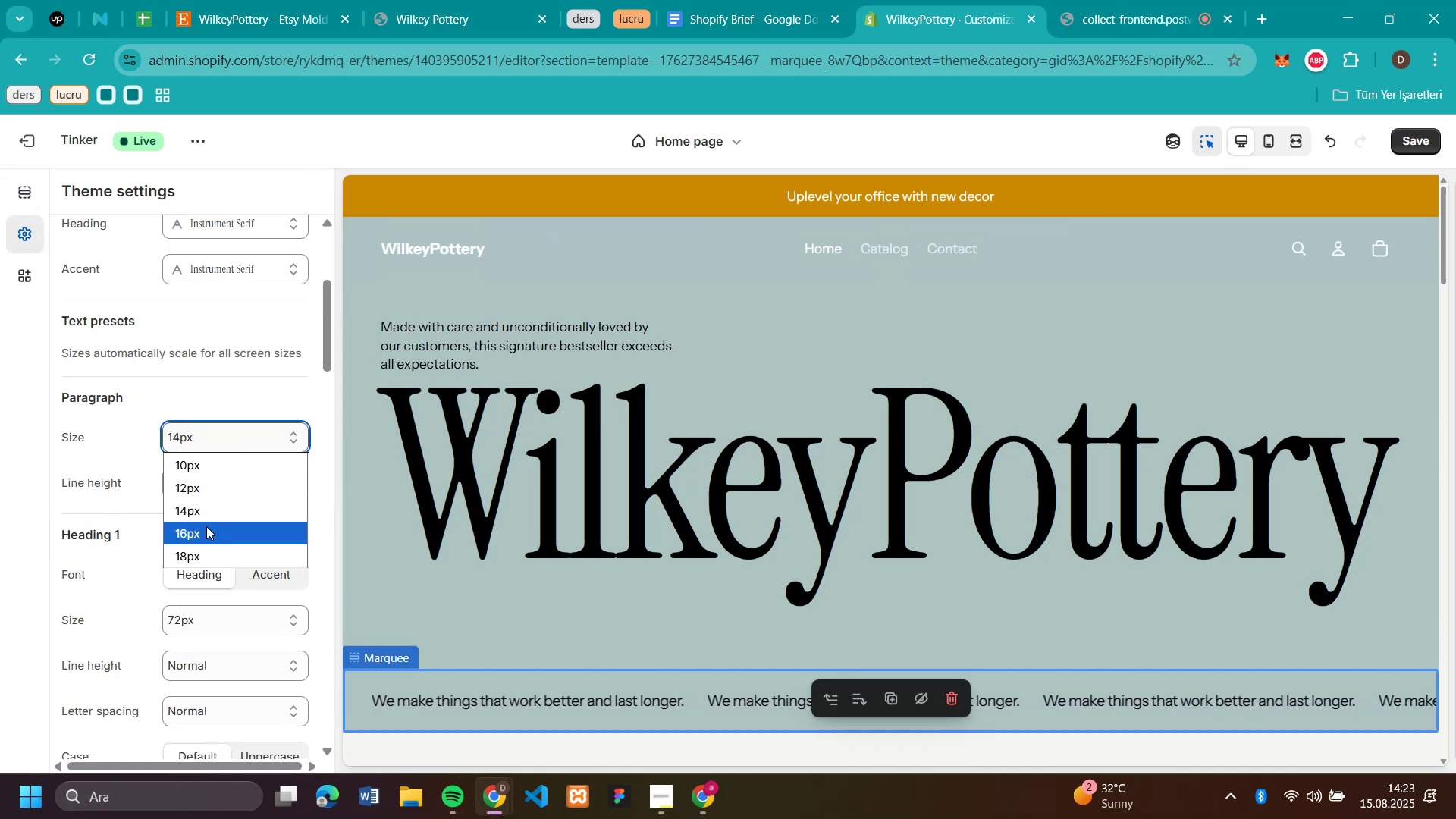 
left_click([206, 527])
 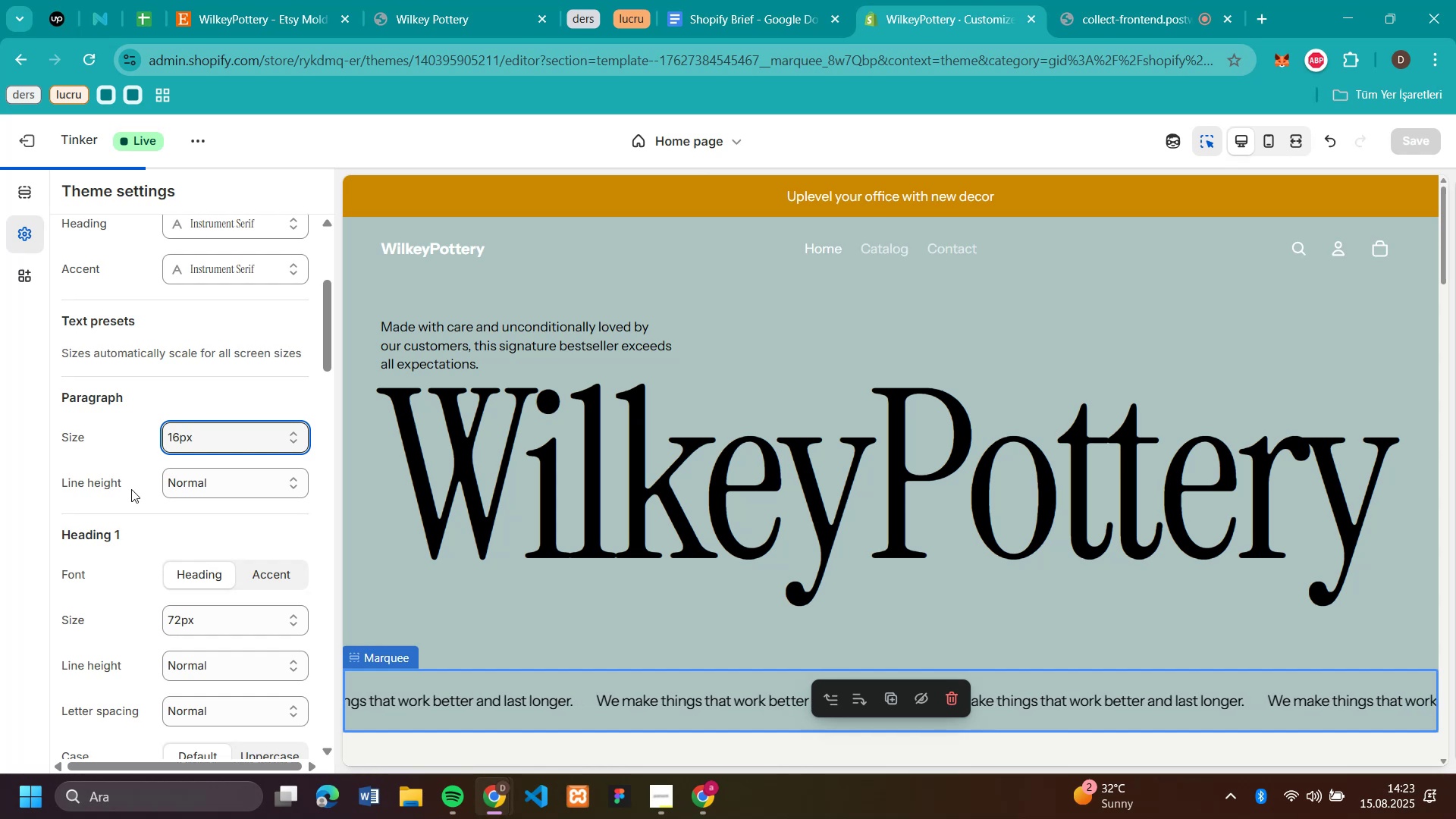 
scroll: coordinate [183, 509], scroll_direction: down, amount: 14.0
 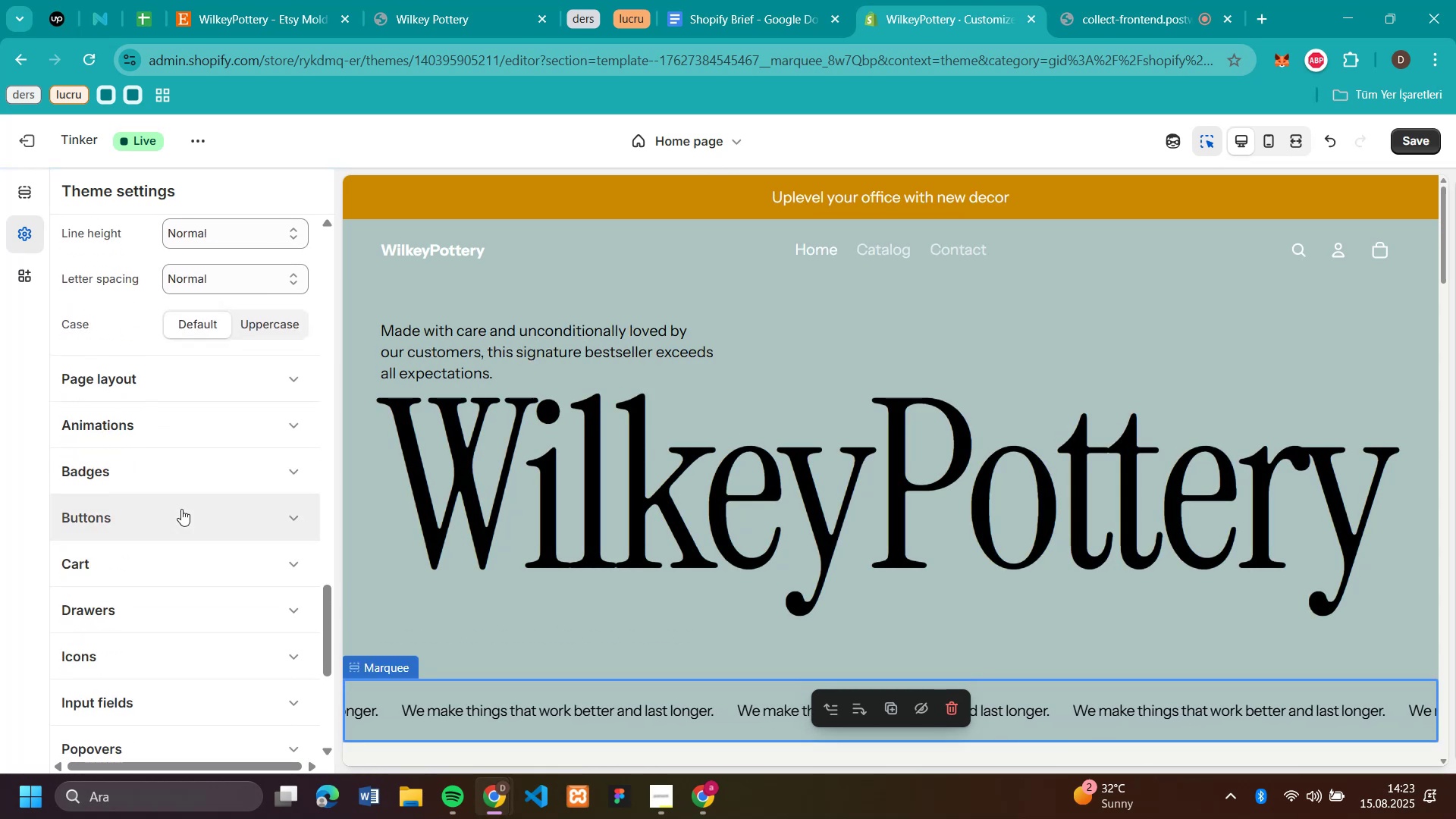 
scroll: coordinate [181, 509], scroll_direction: up, amount: 4.0
 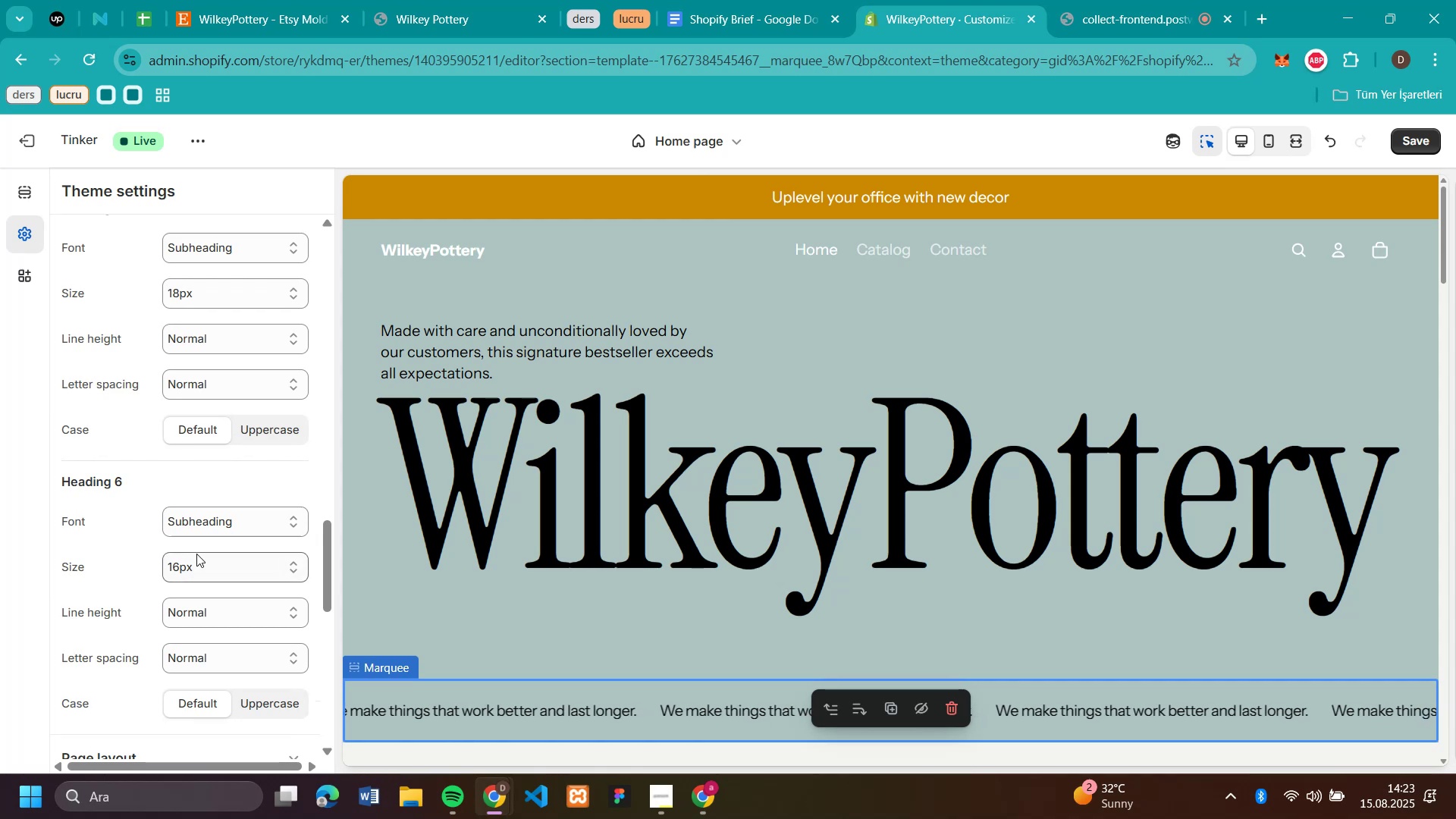 
left_click([196, 562])
 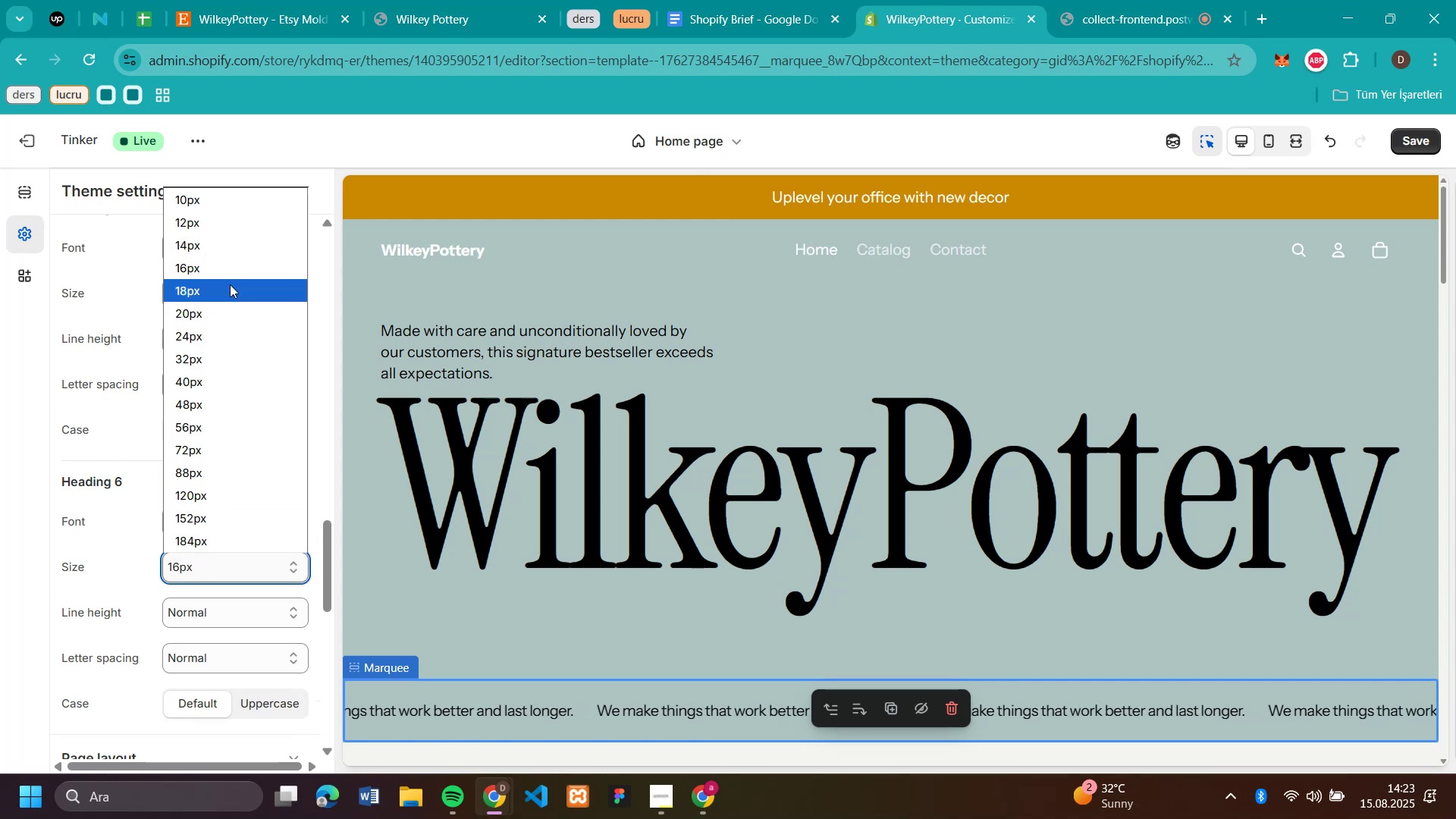 
left_click([230, 285])
 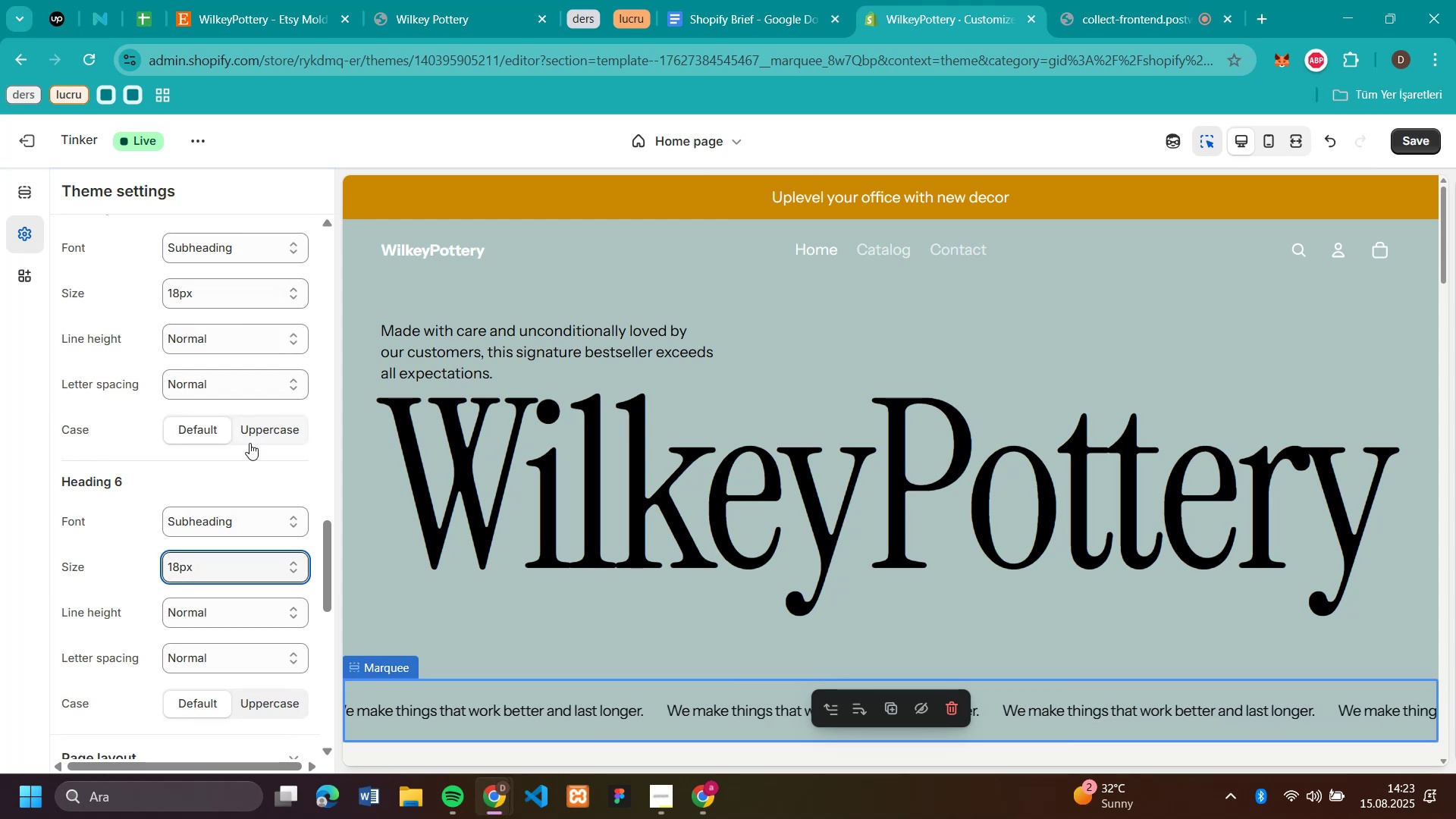 
scroll: coordinate [239, 442], scroll_direction: up, amount: 1.0
 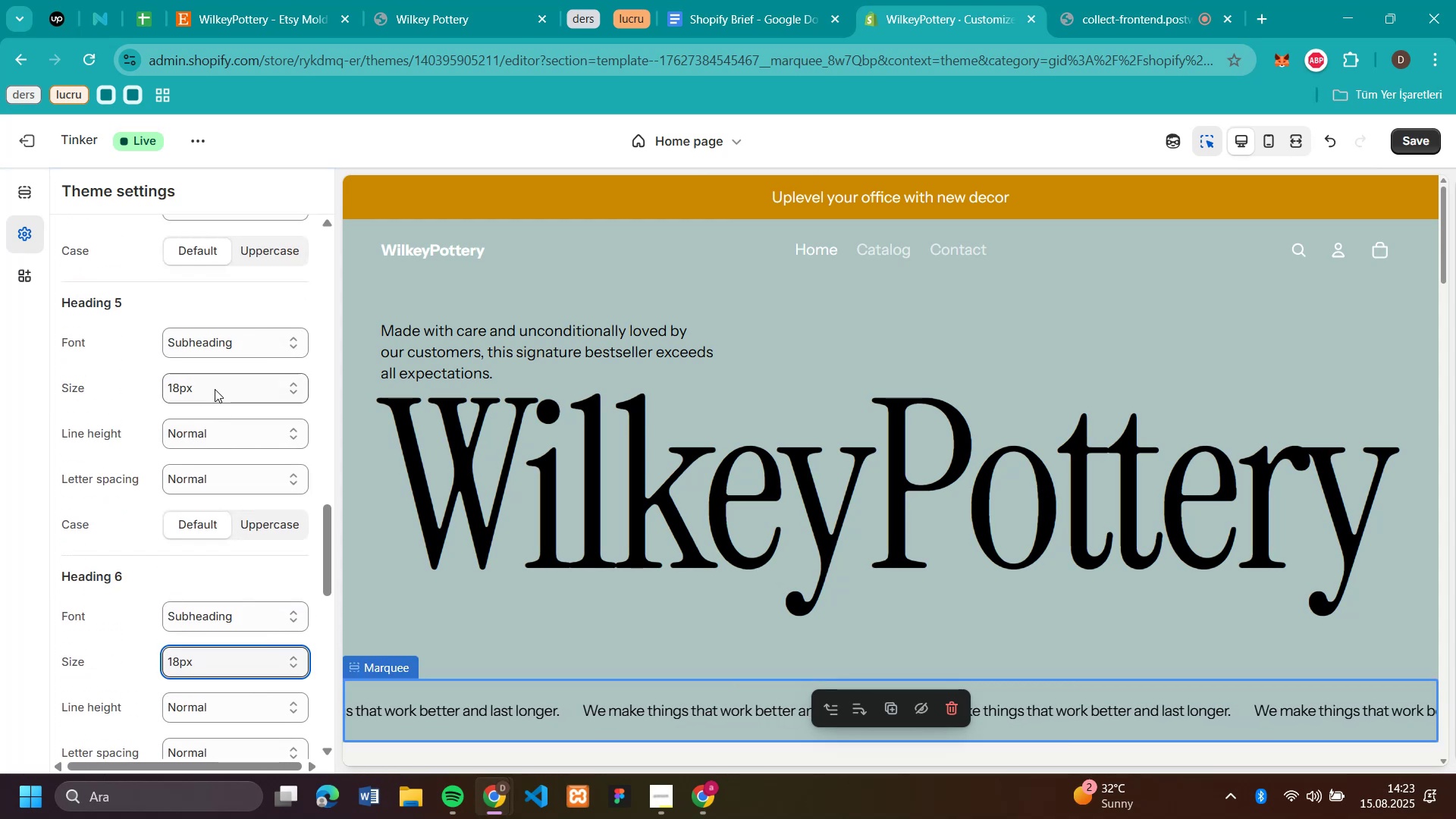 
left_click([215, 388])
 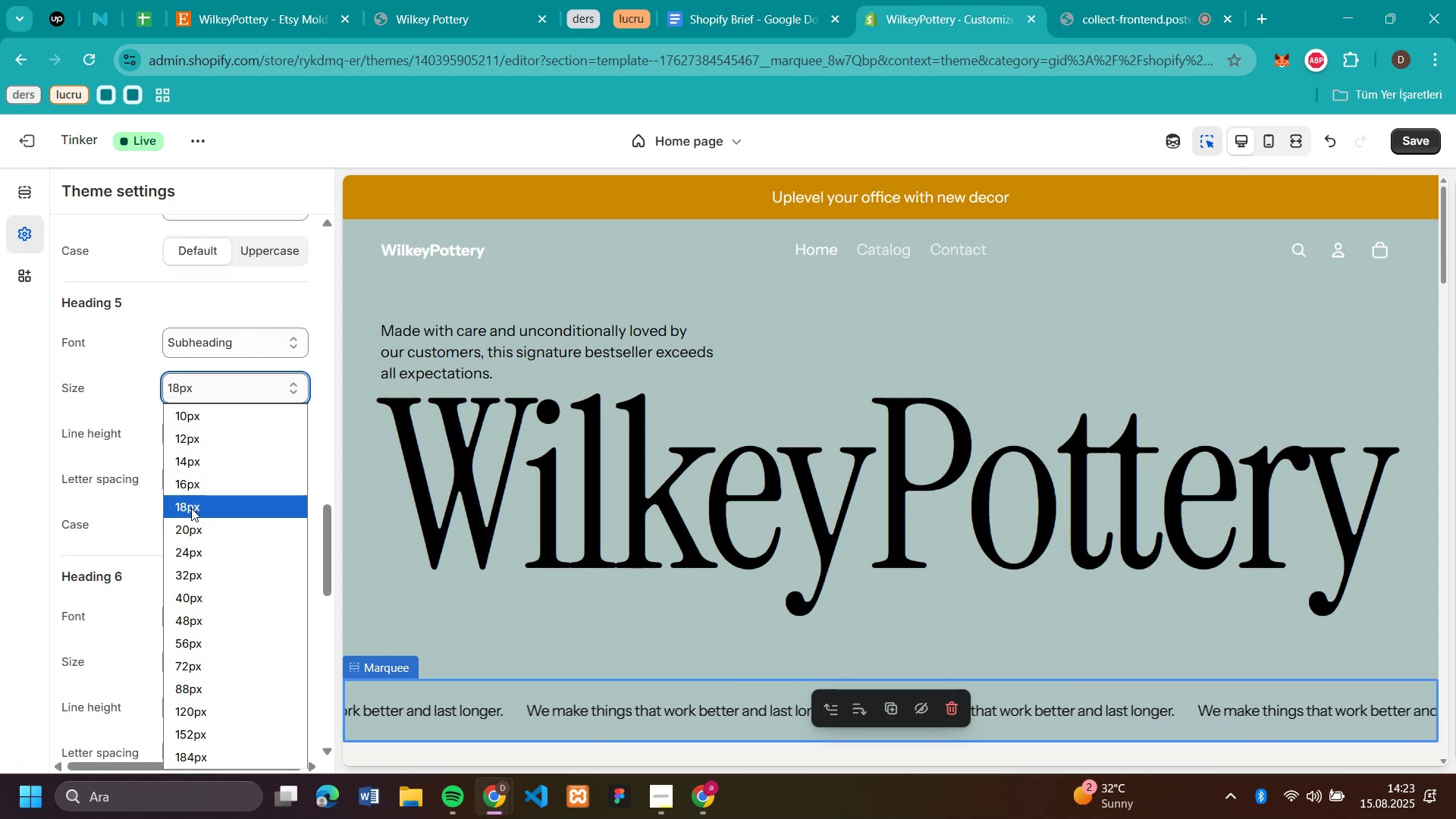 
left_click([190, 527])
 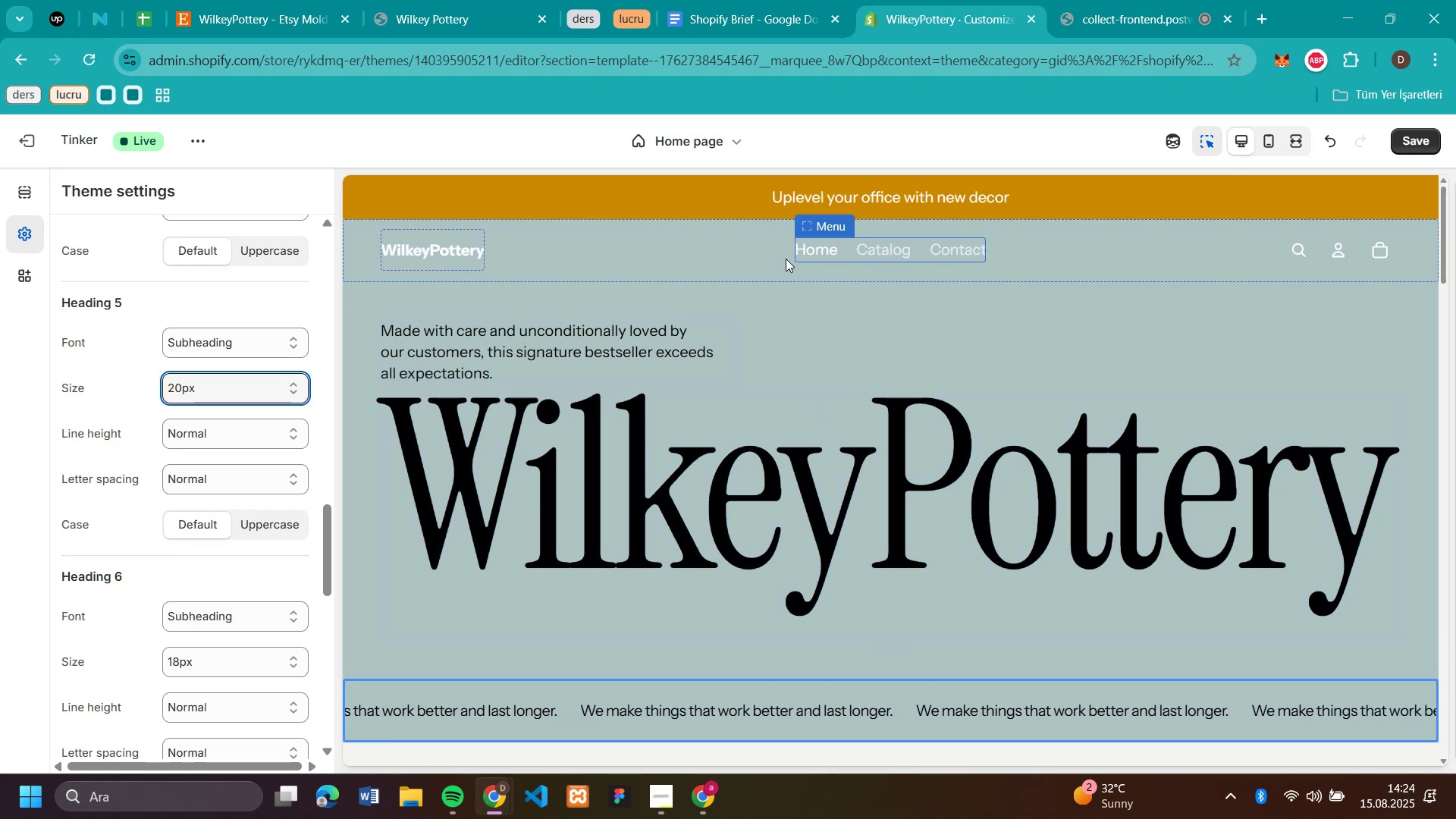 
wait(7.19)
 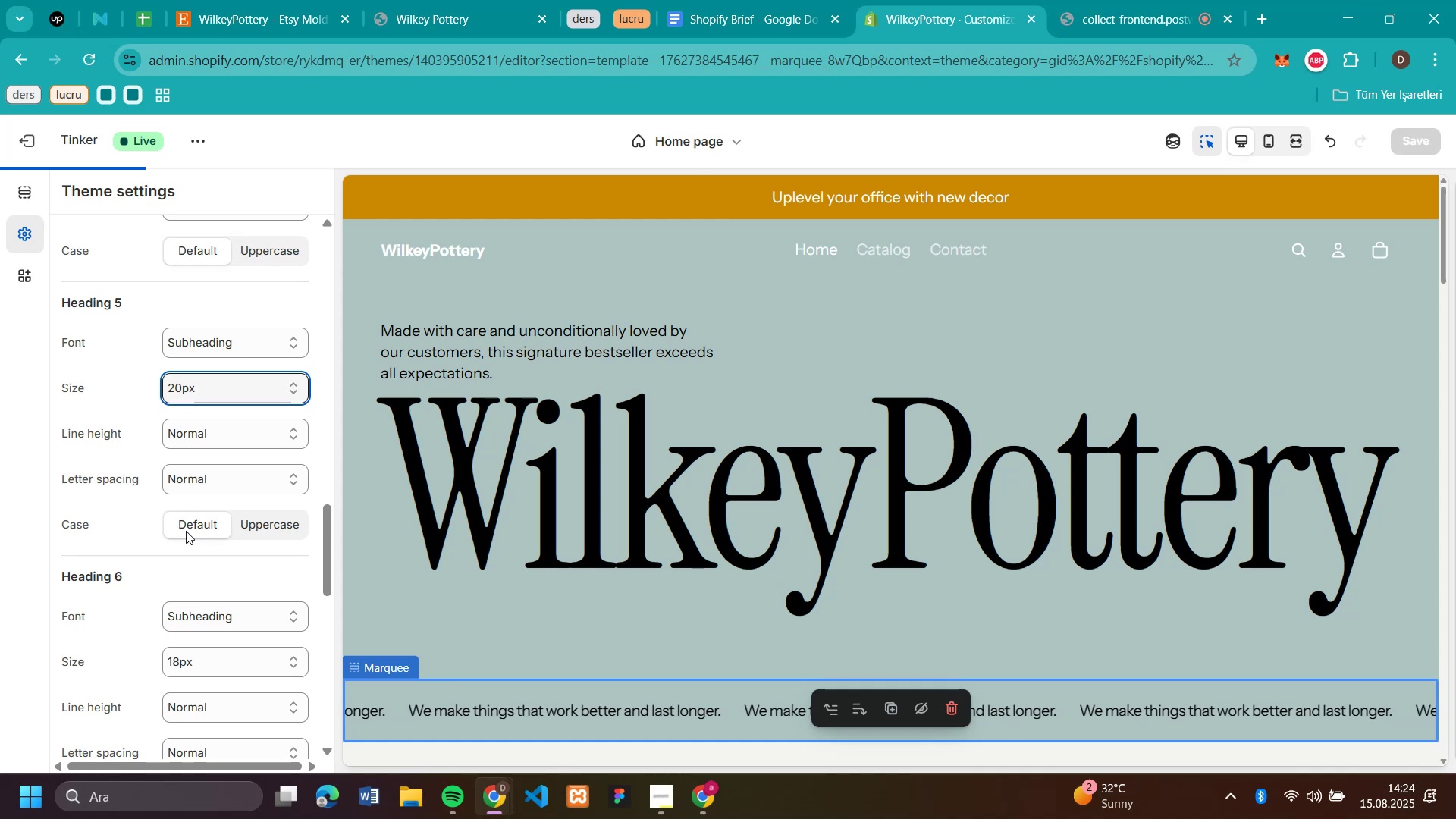 
scroll: coordinate [171, 394], scroll_direction: up, amount: 3.0
 